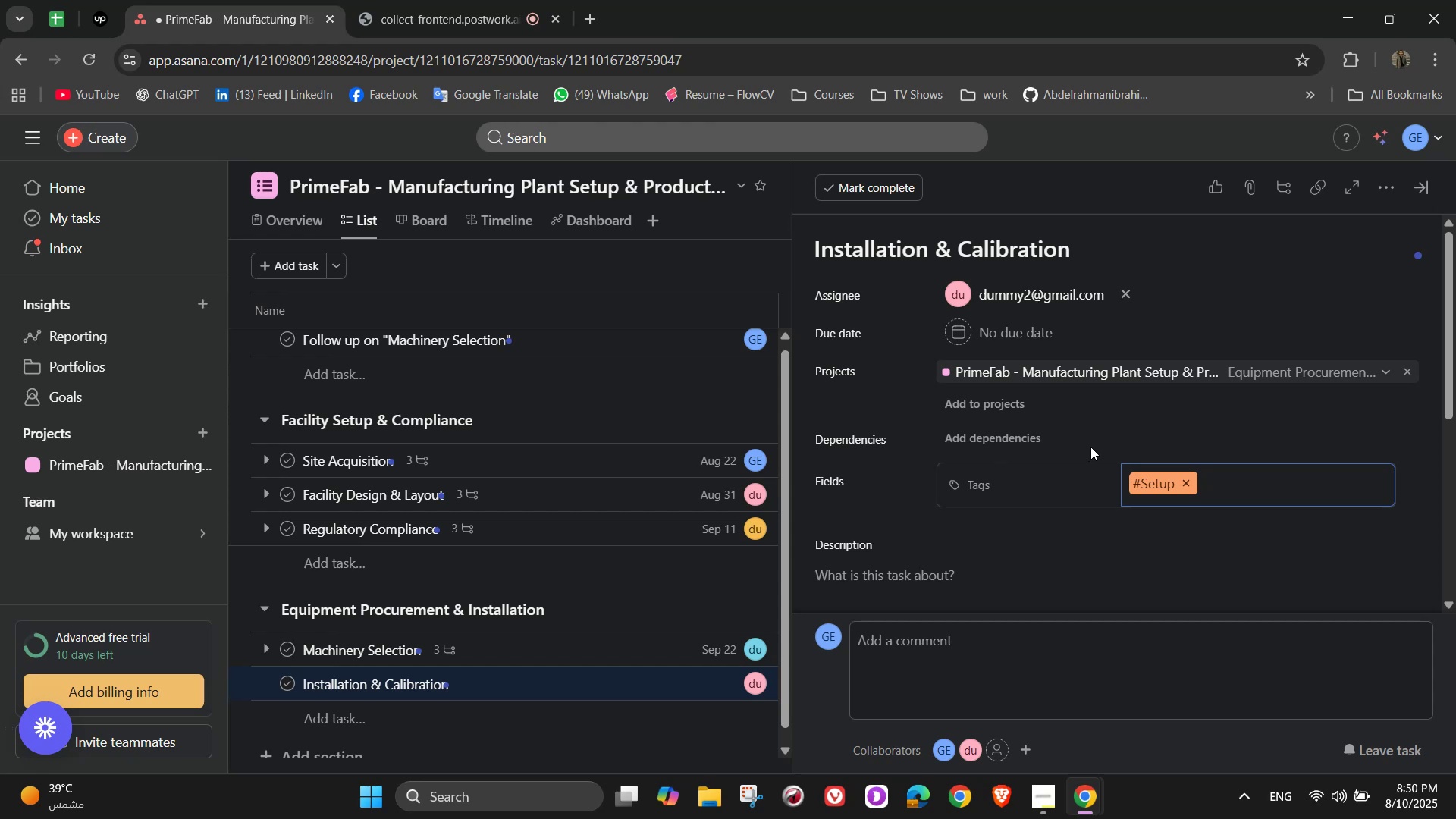 
wait(6.06)
 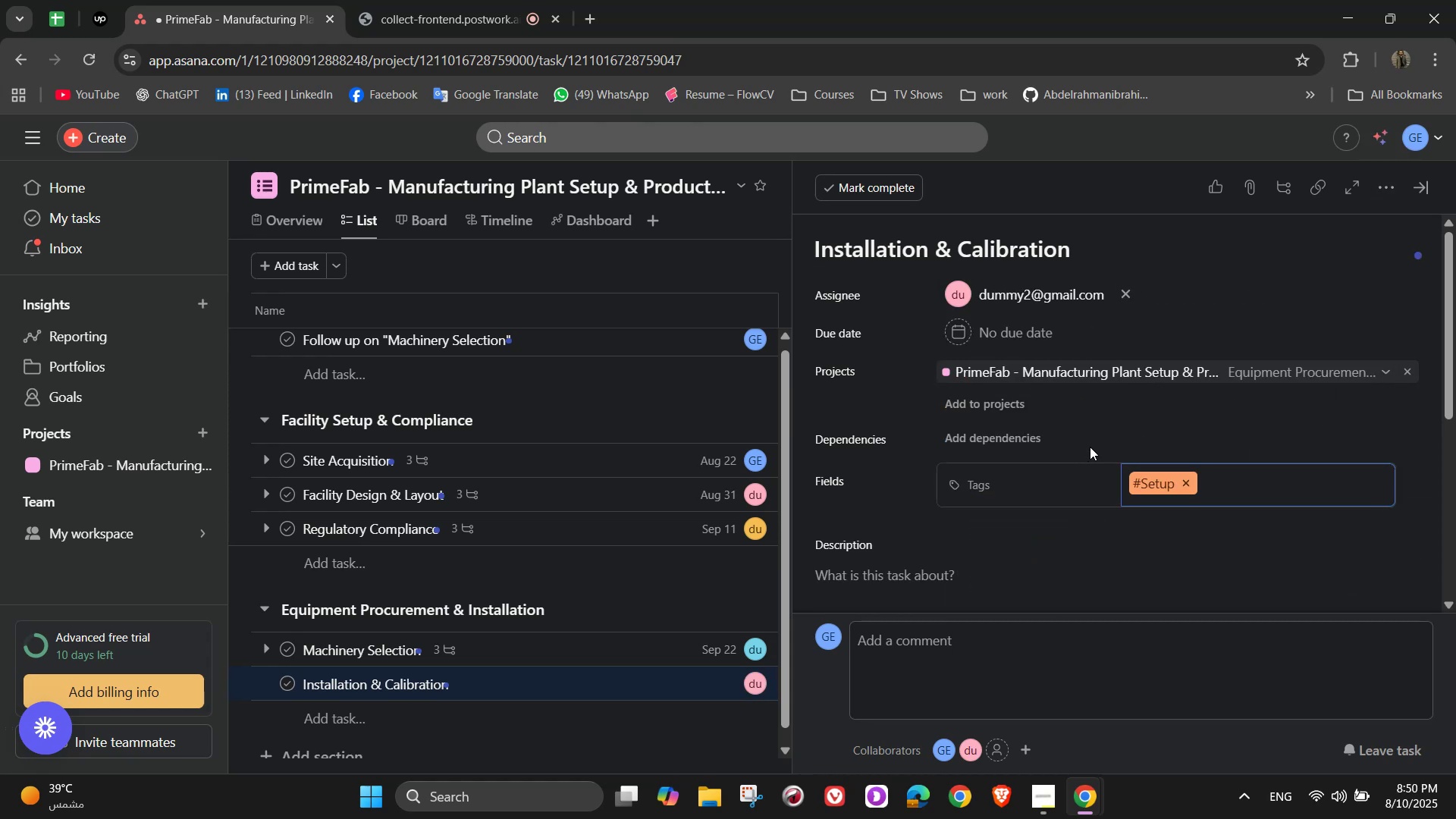 
left_click([1017, 341])
 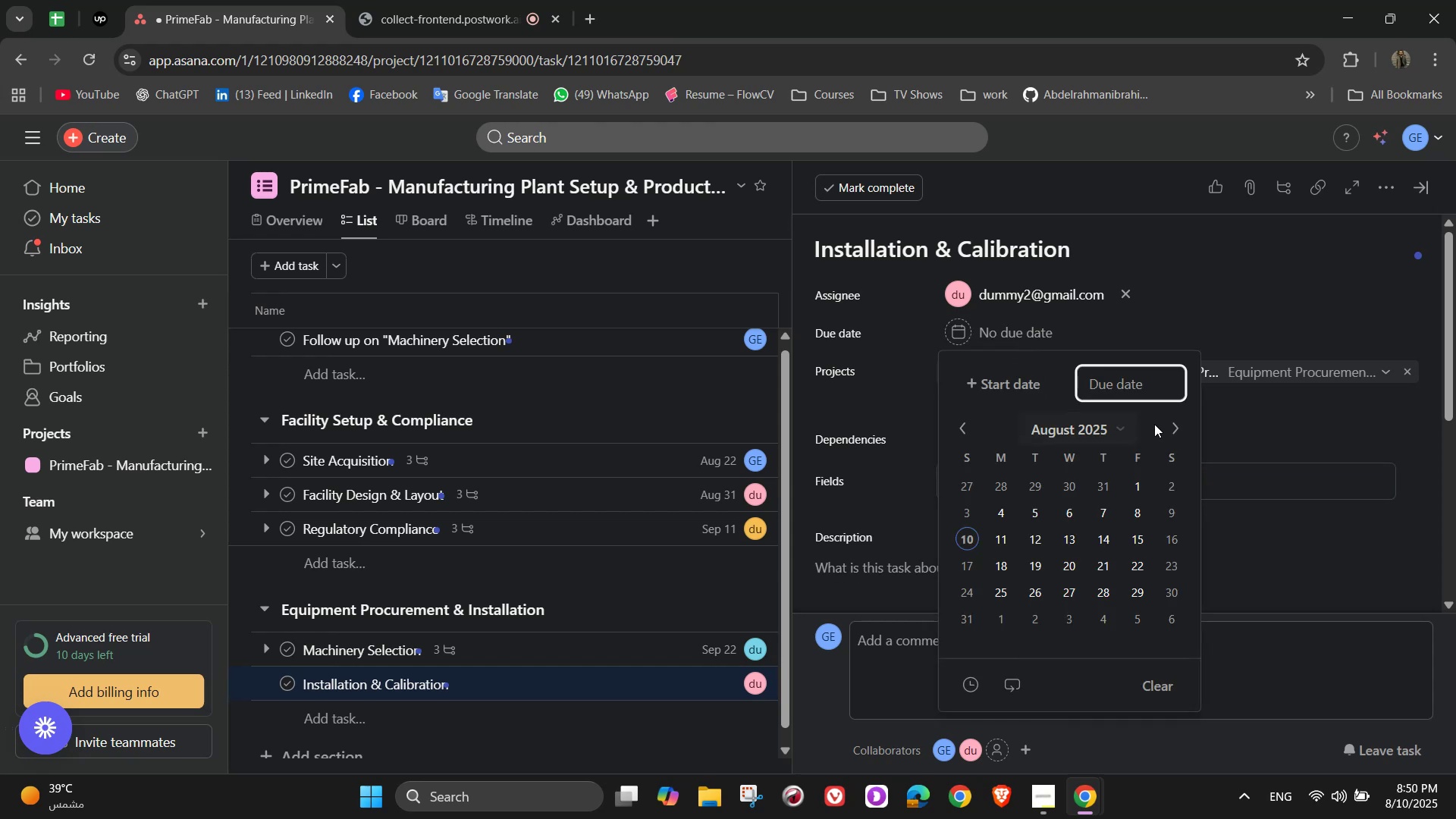 
left_click([1176, 417])
 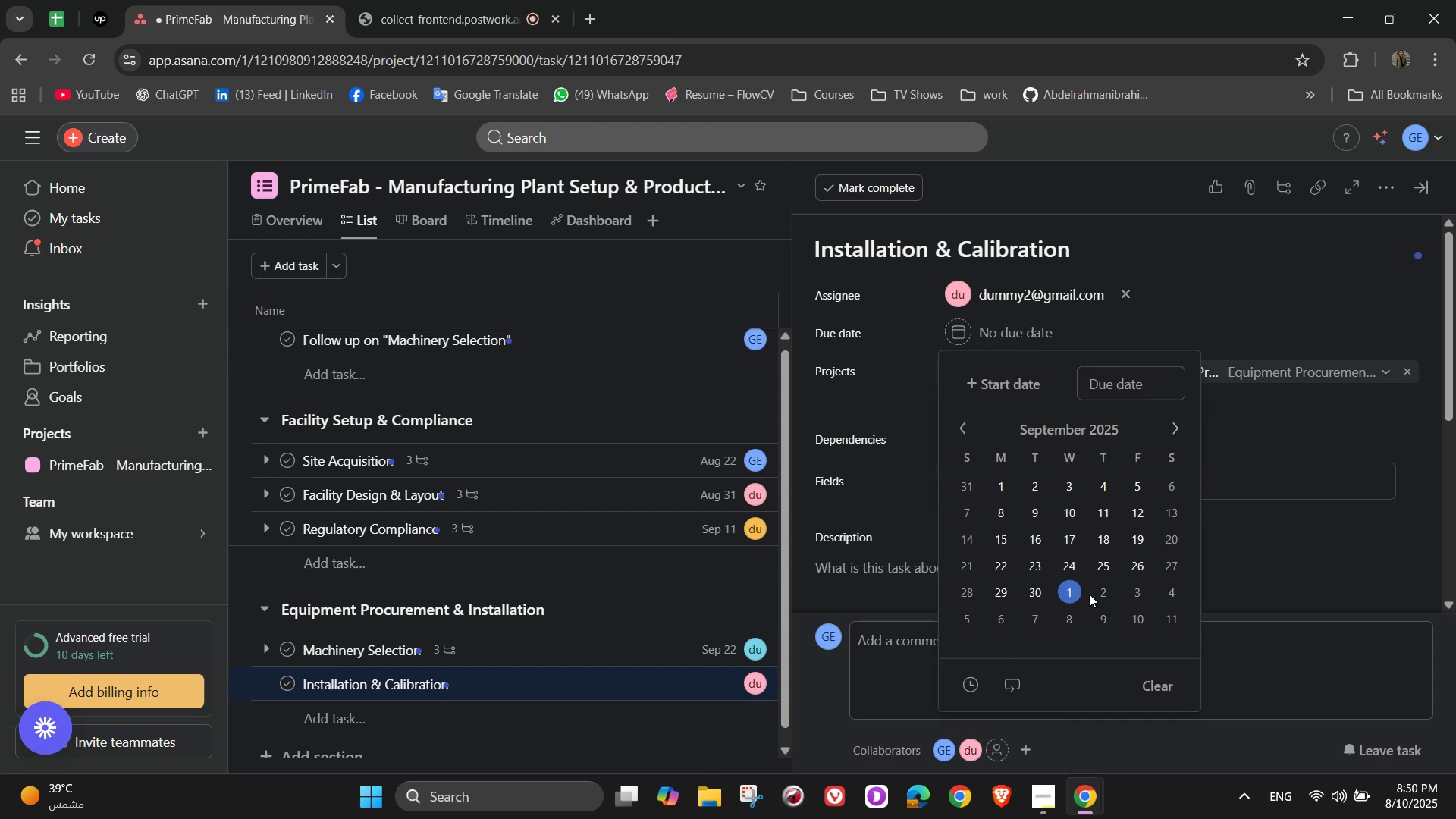 
double_click([1354, 475])
 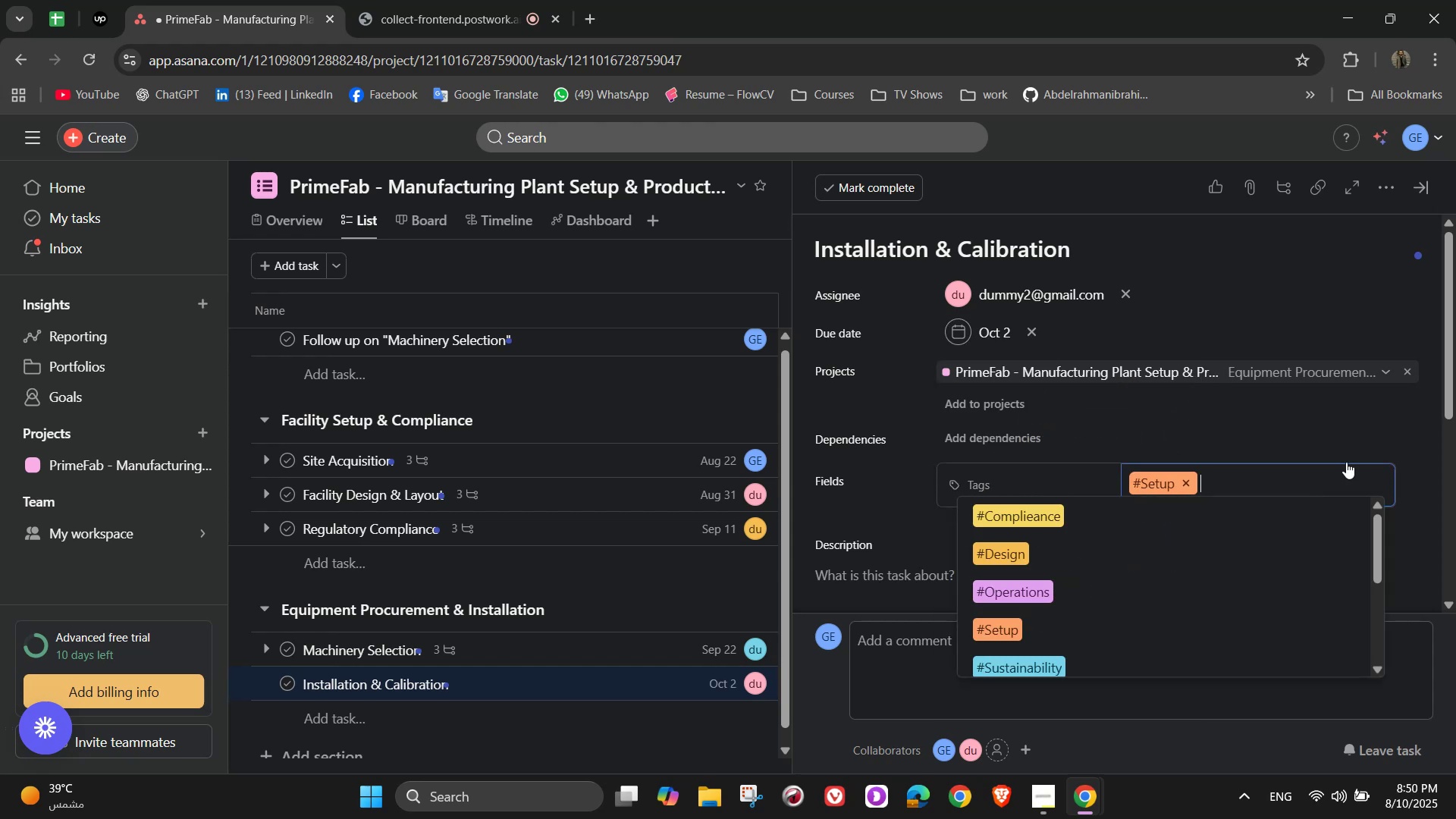 
left_click([1313, 408])
 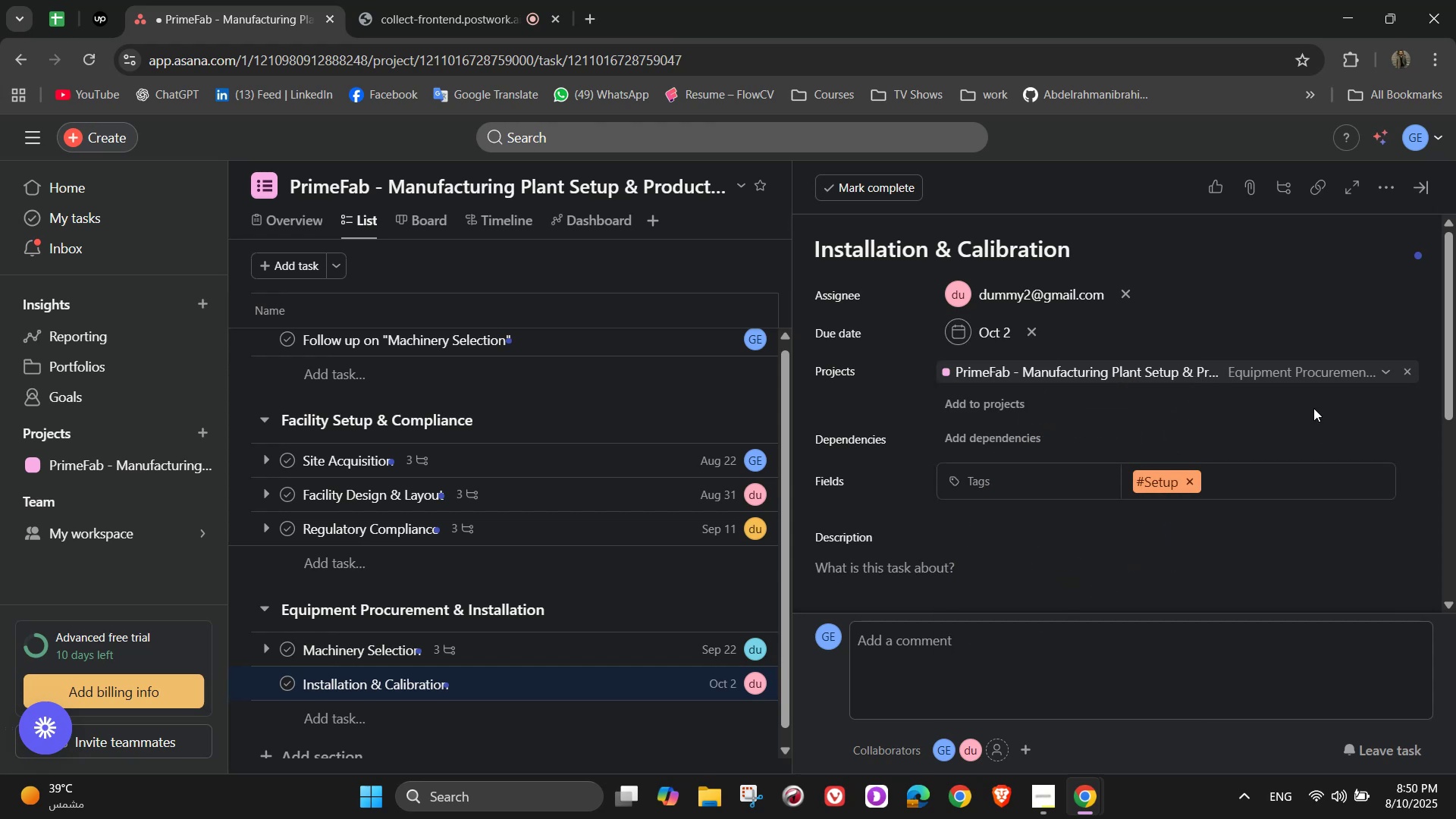 
scroll: coordinate [1309, 420], scroll_direction: down, amount: 1.0
 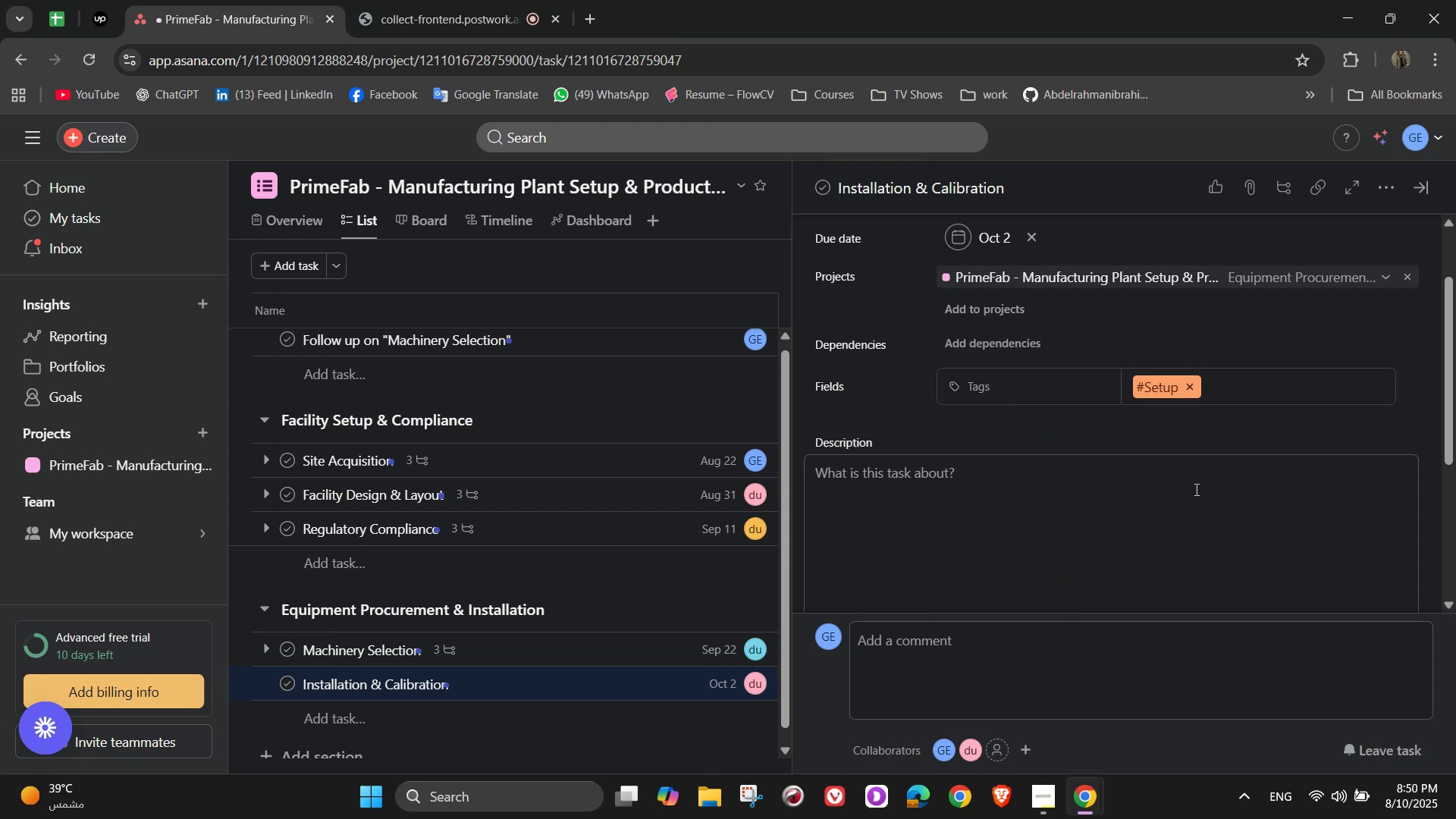 
left_click([1135, 517])
 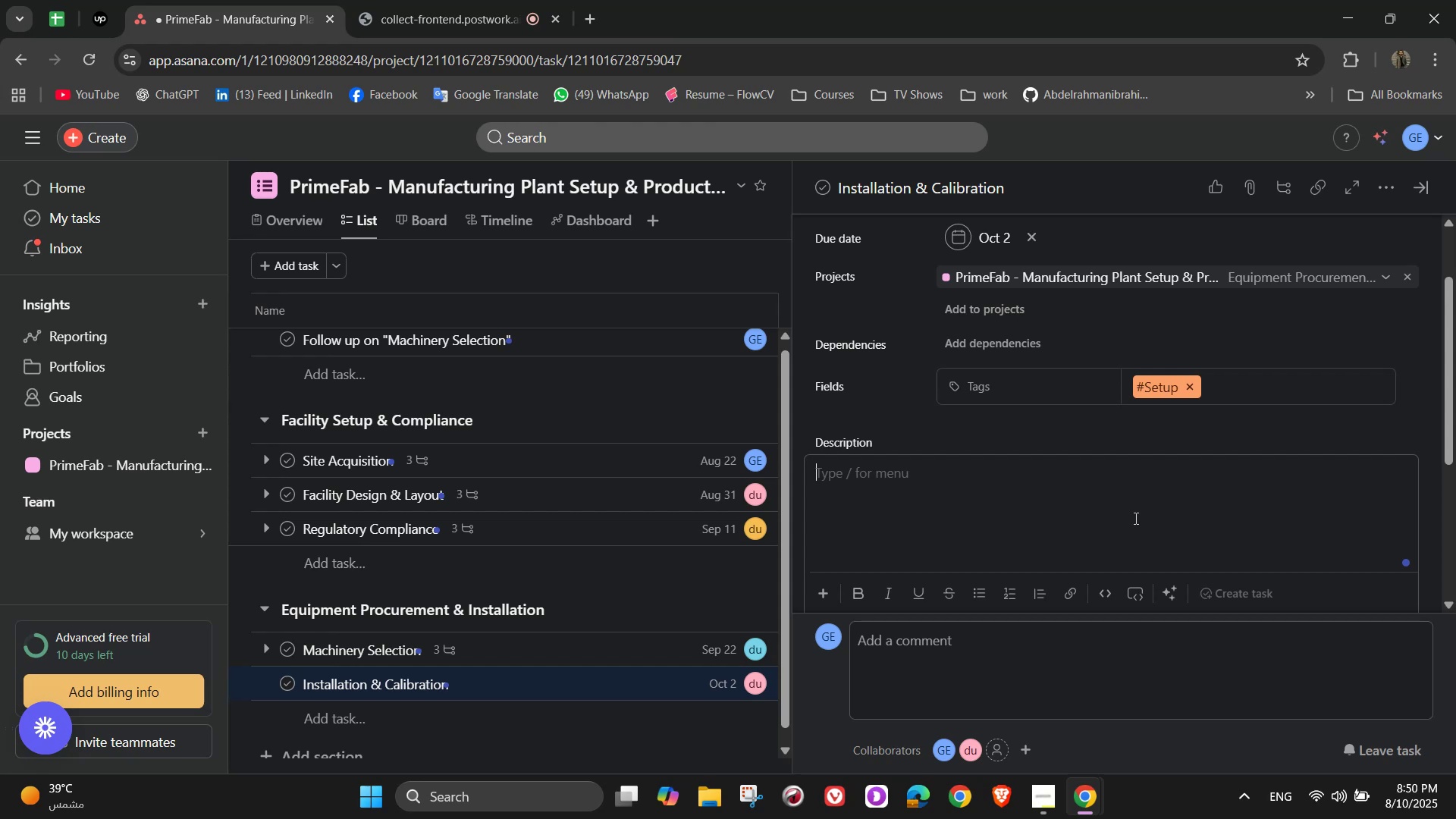 
wait(6.36)
 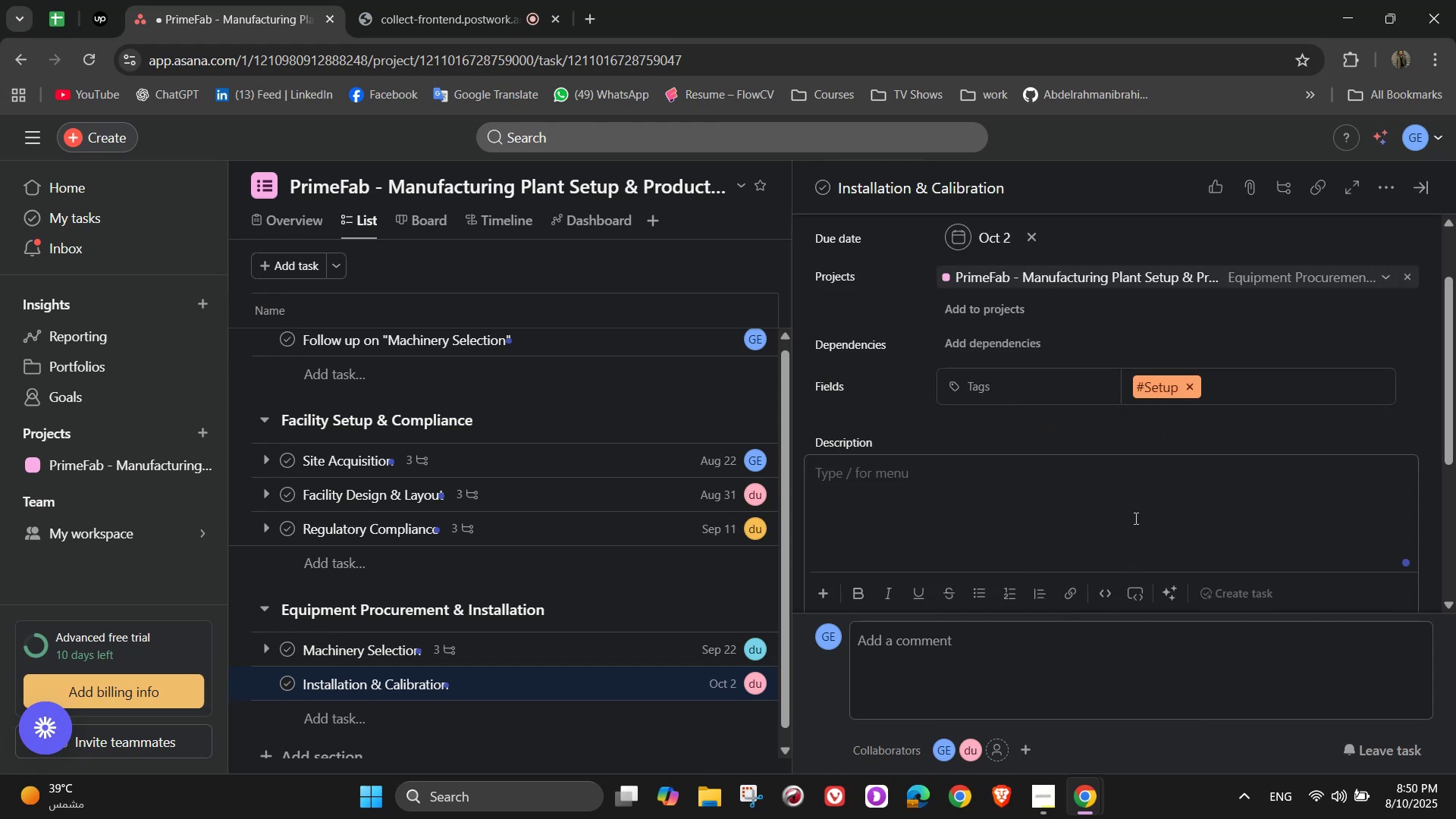 
type(Set up and test machinery)
 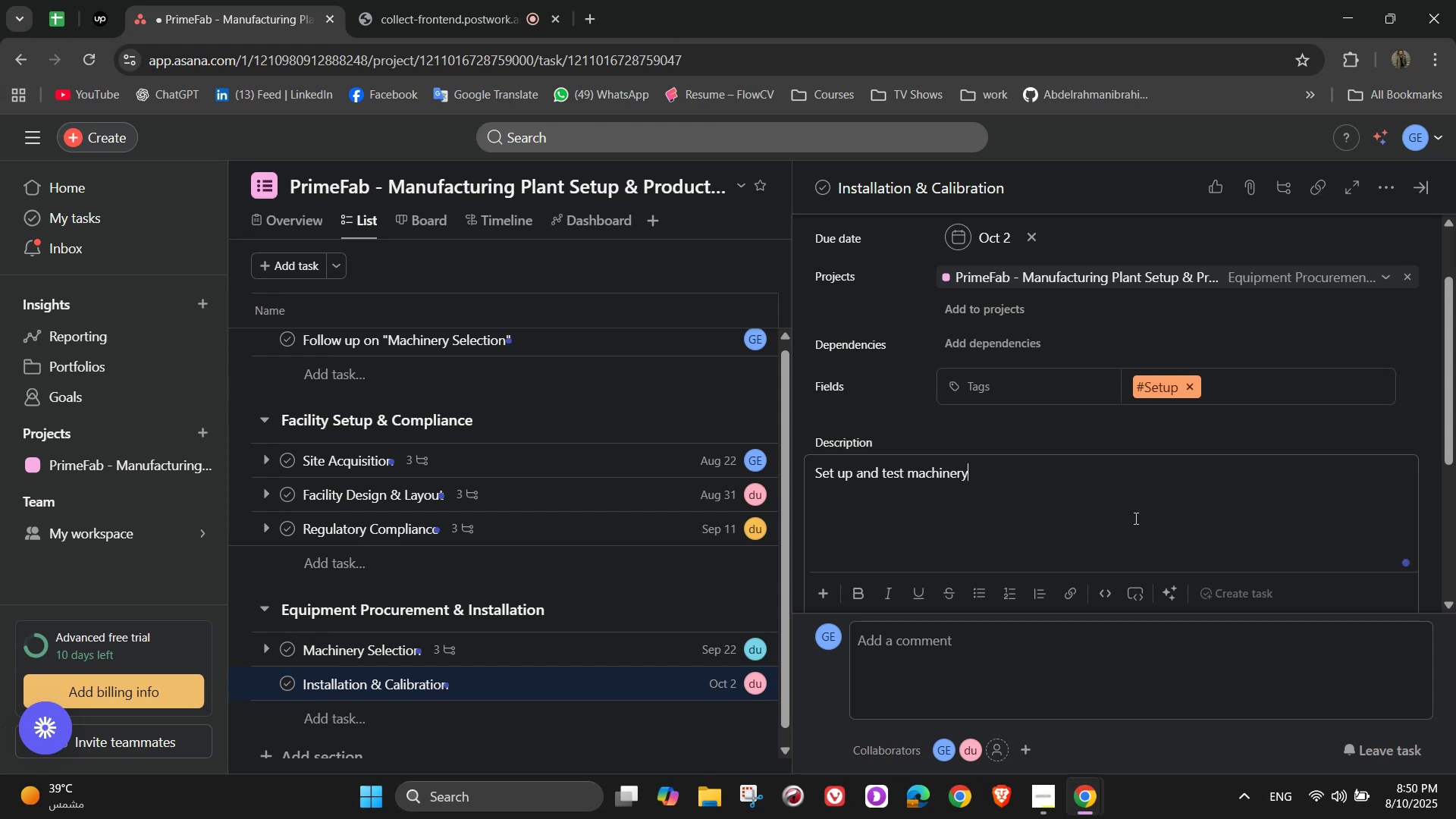 
type( before production)
 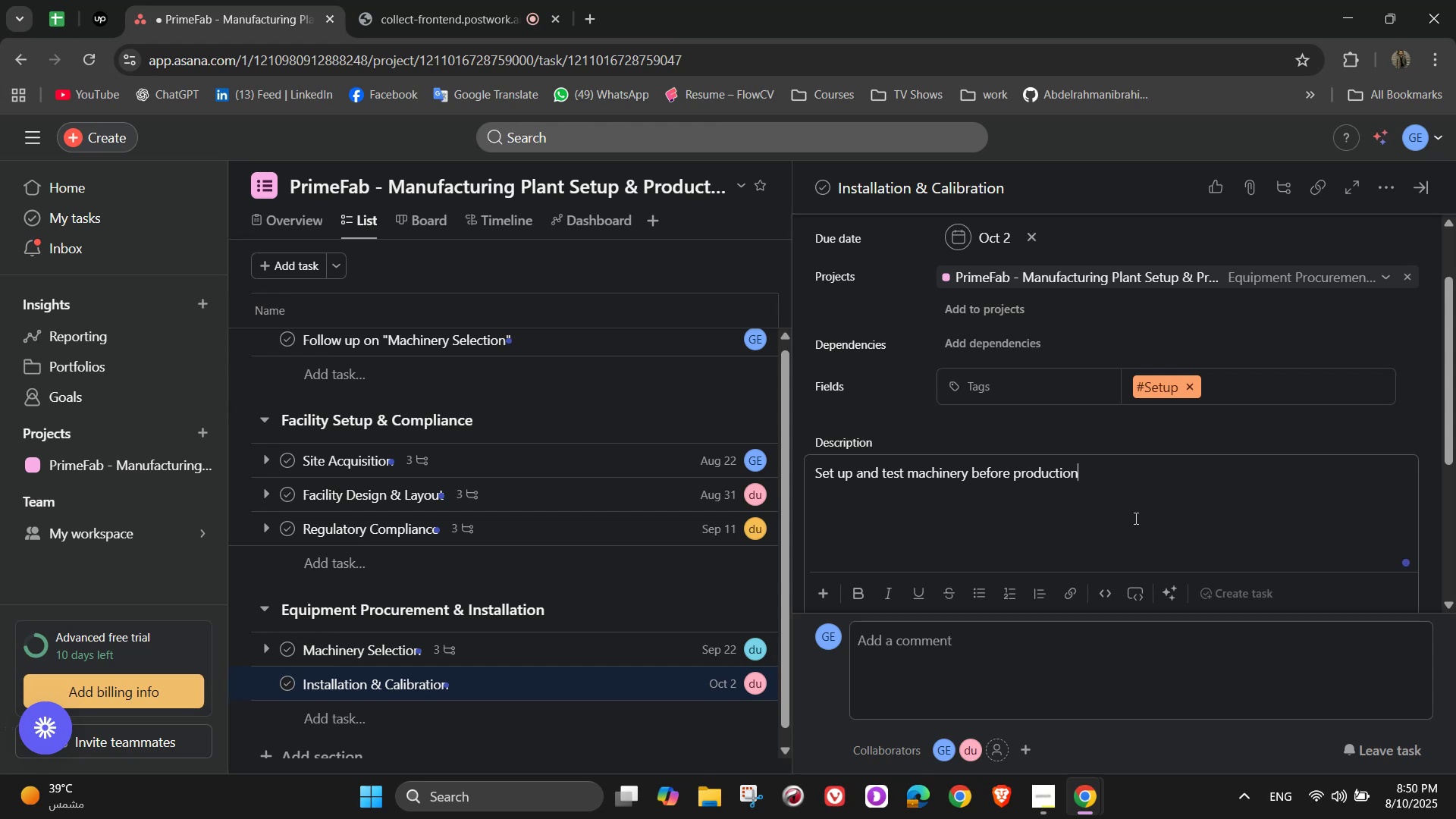 
scroll: coordinate [1059, 366], scroll_direction: down, amount: 3.0
 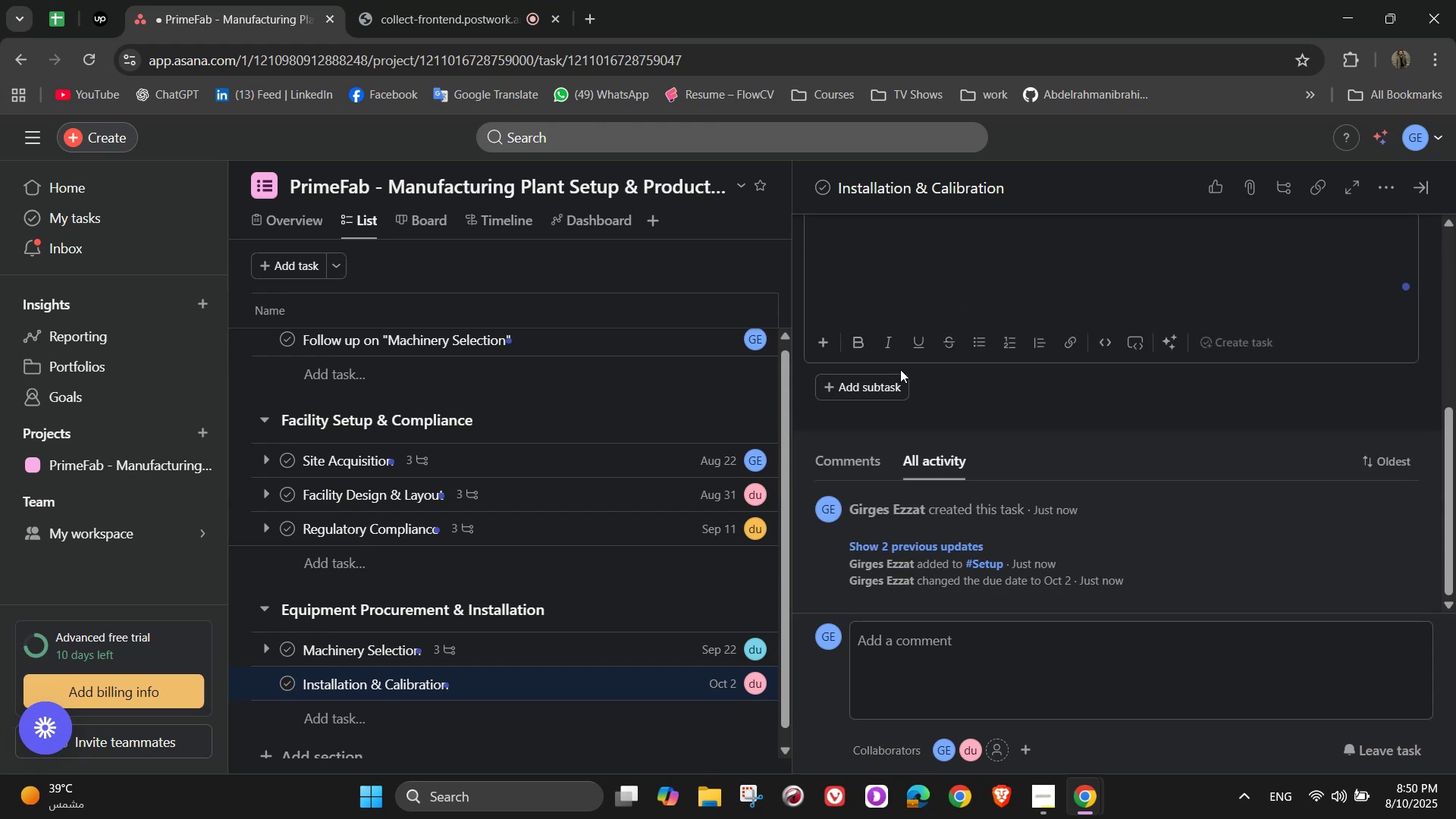 
left_click([895, 380])
 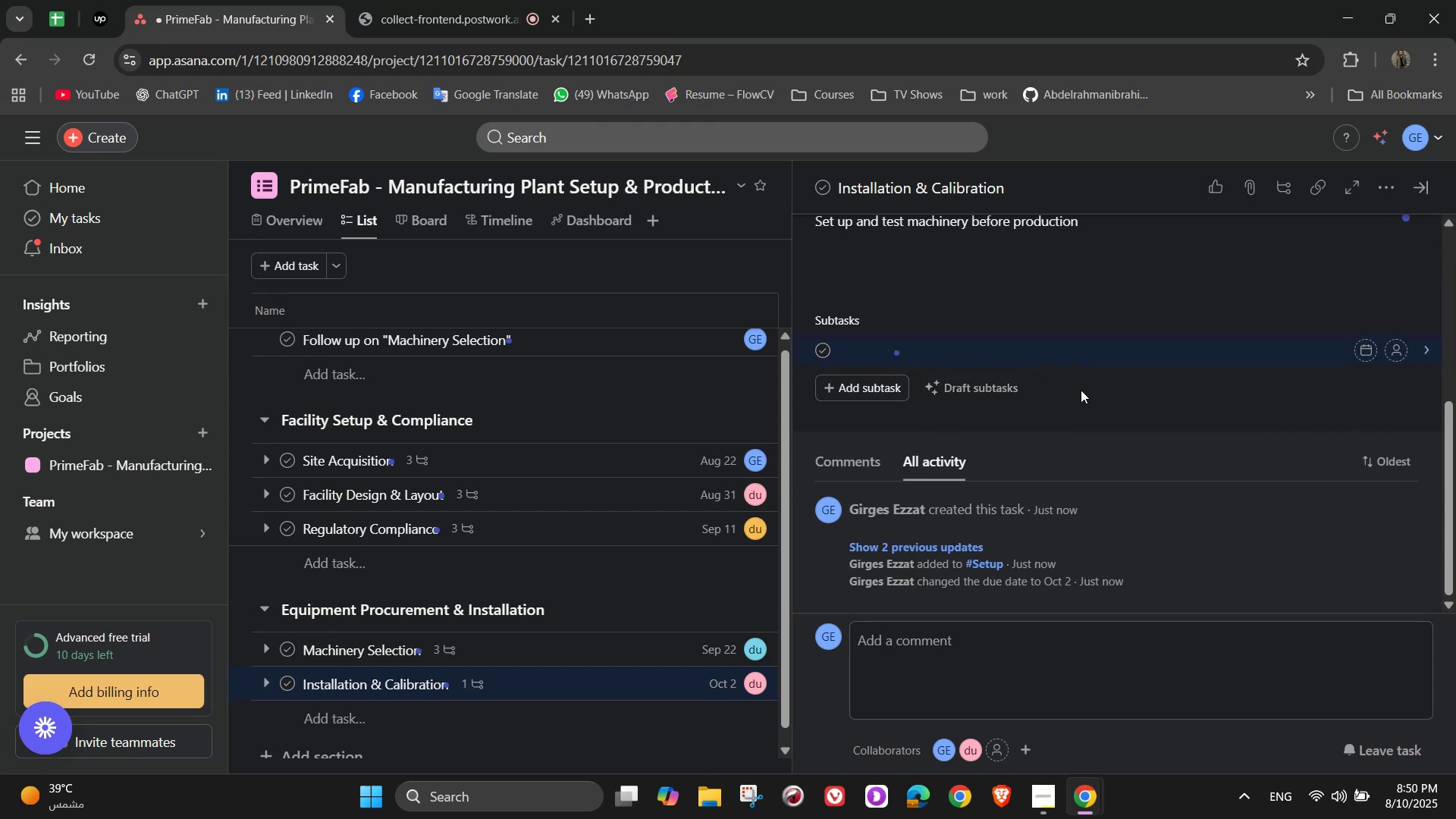 
type(Arrange professional installation services)
 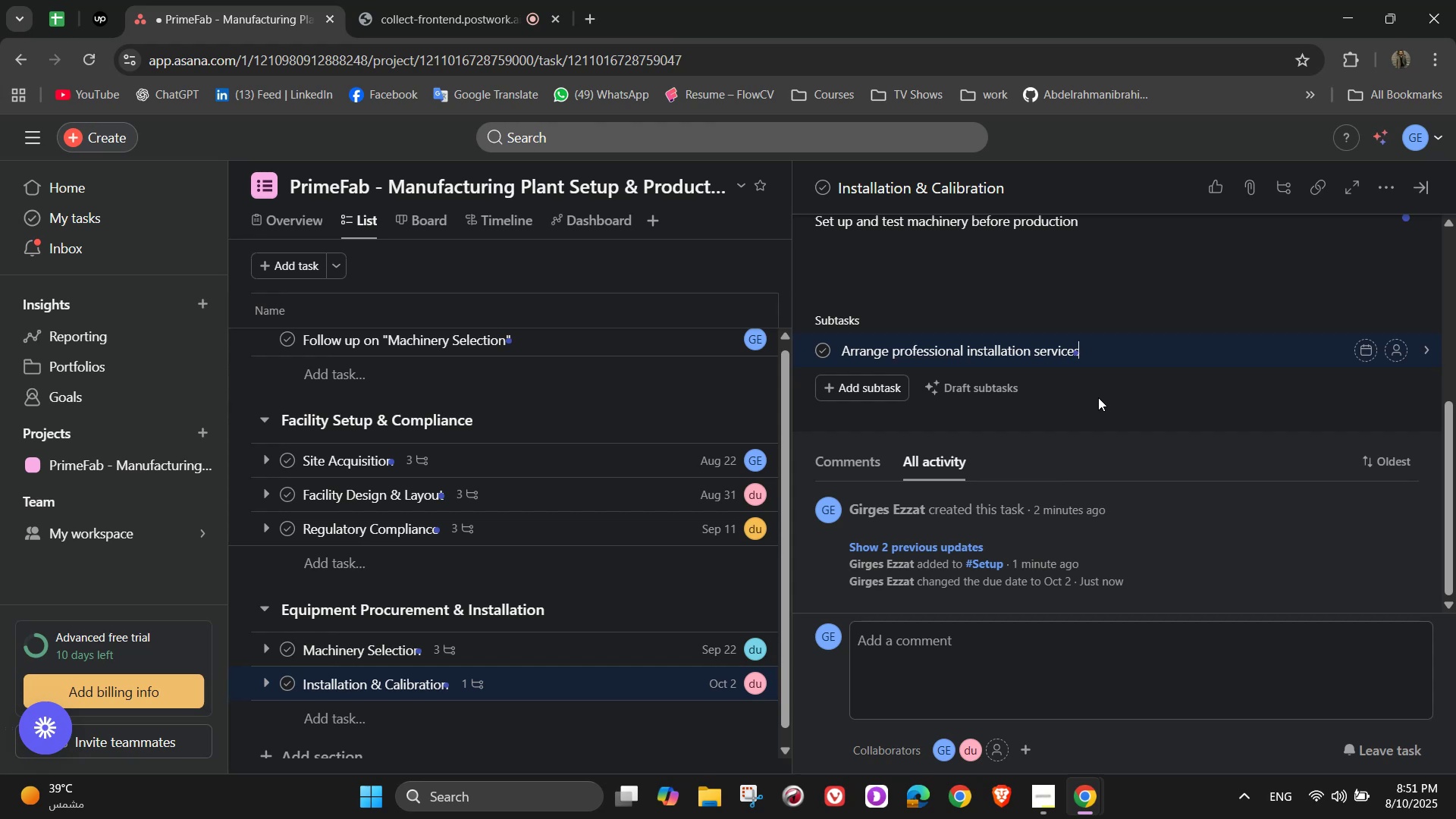 
key(Enter)
 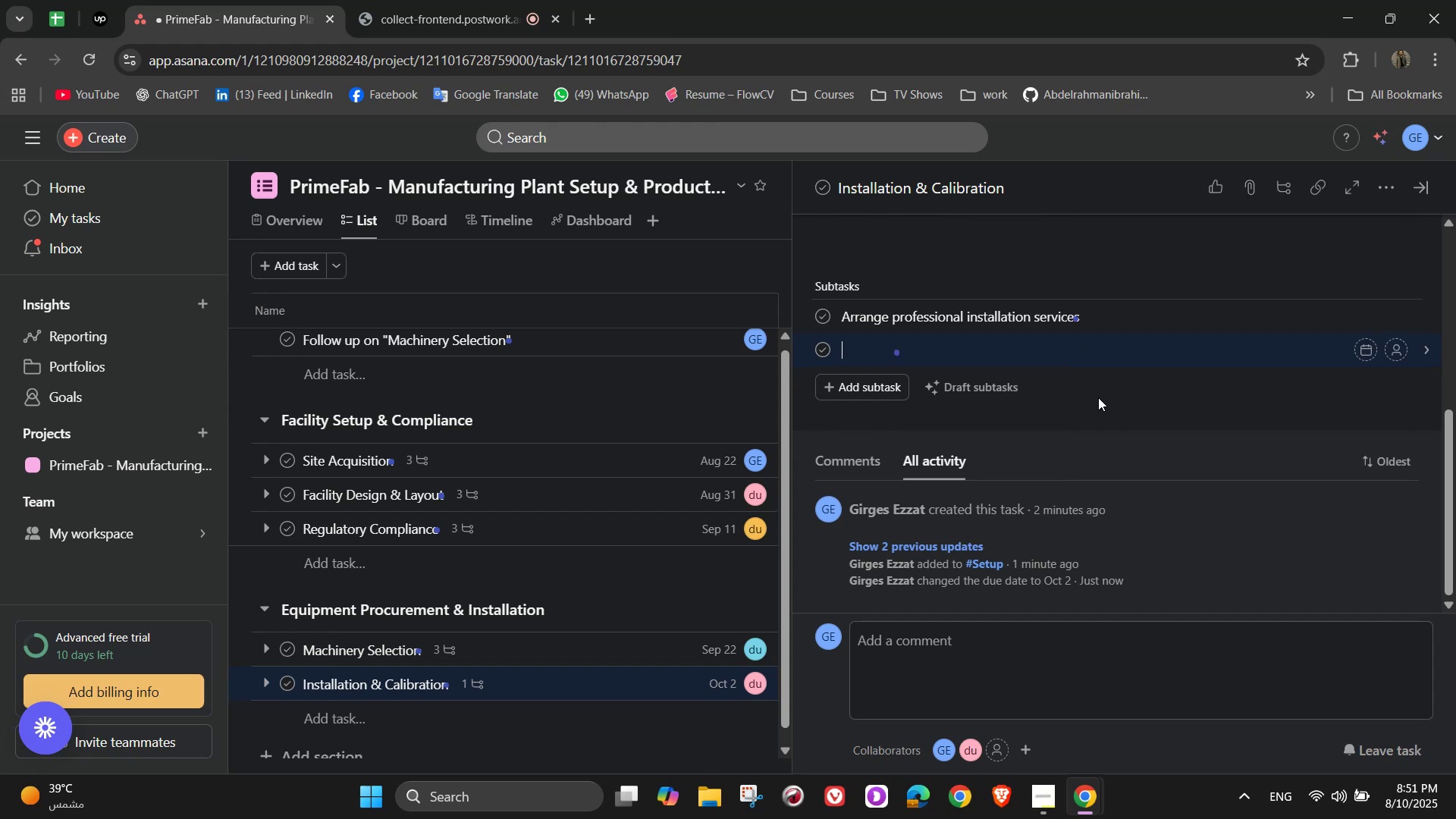 
type(Calib)
 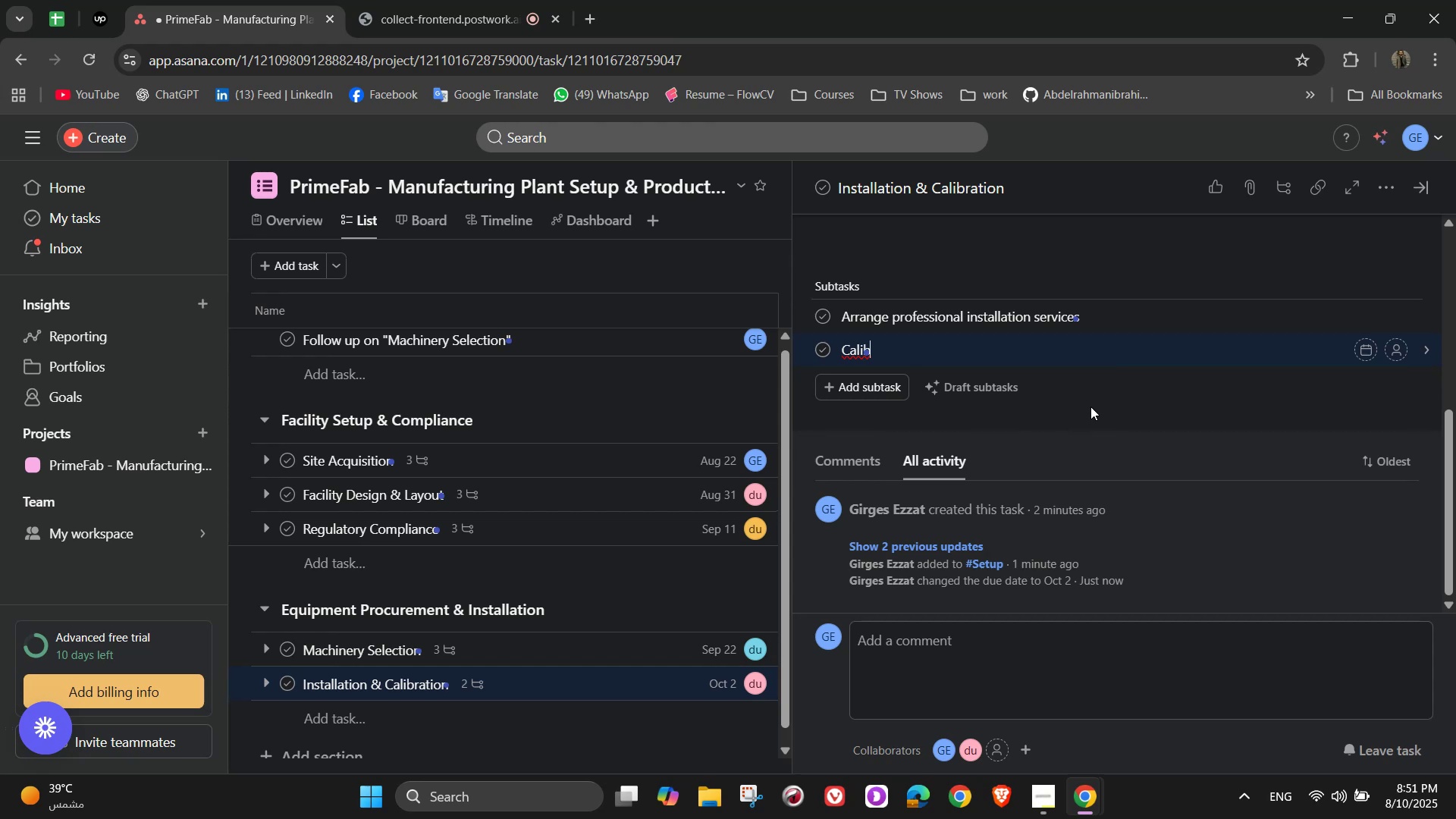 
type(rate for precision and safety)
 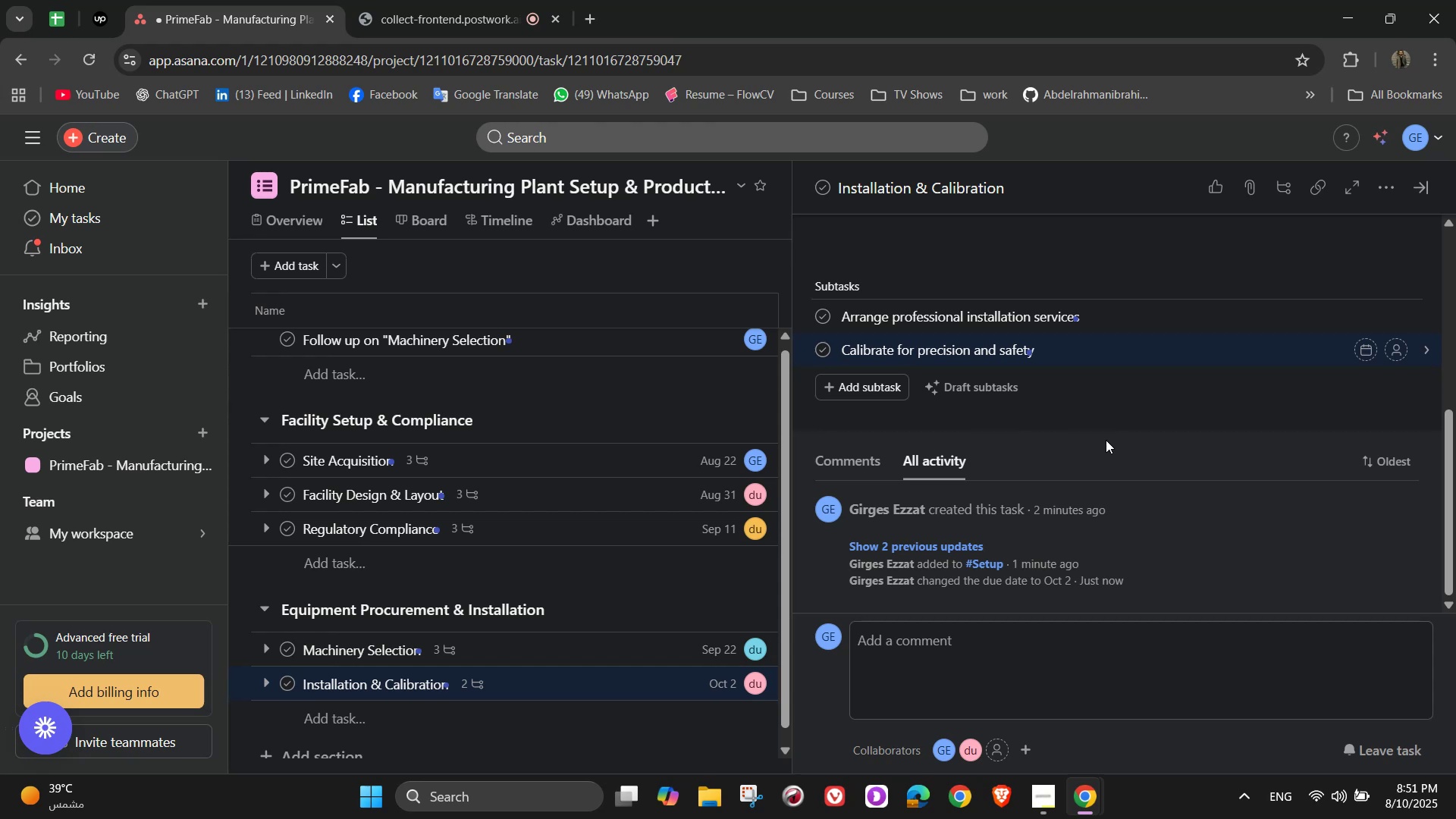 
key(NumpadEnter)
type(Train staff on)
 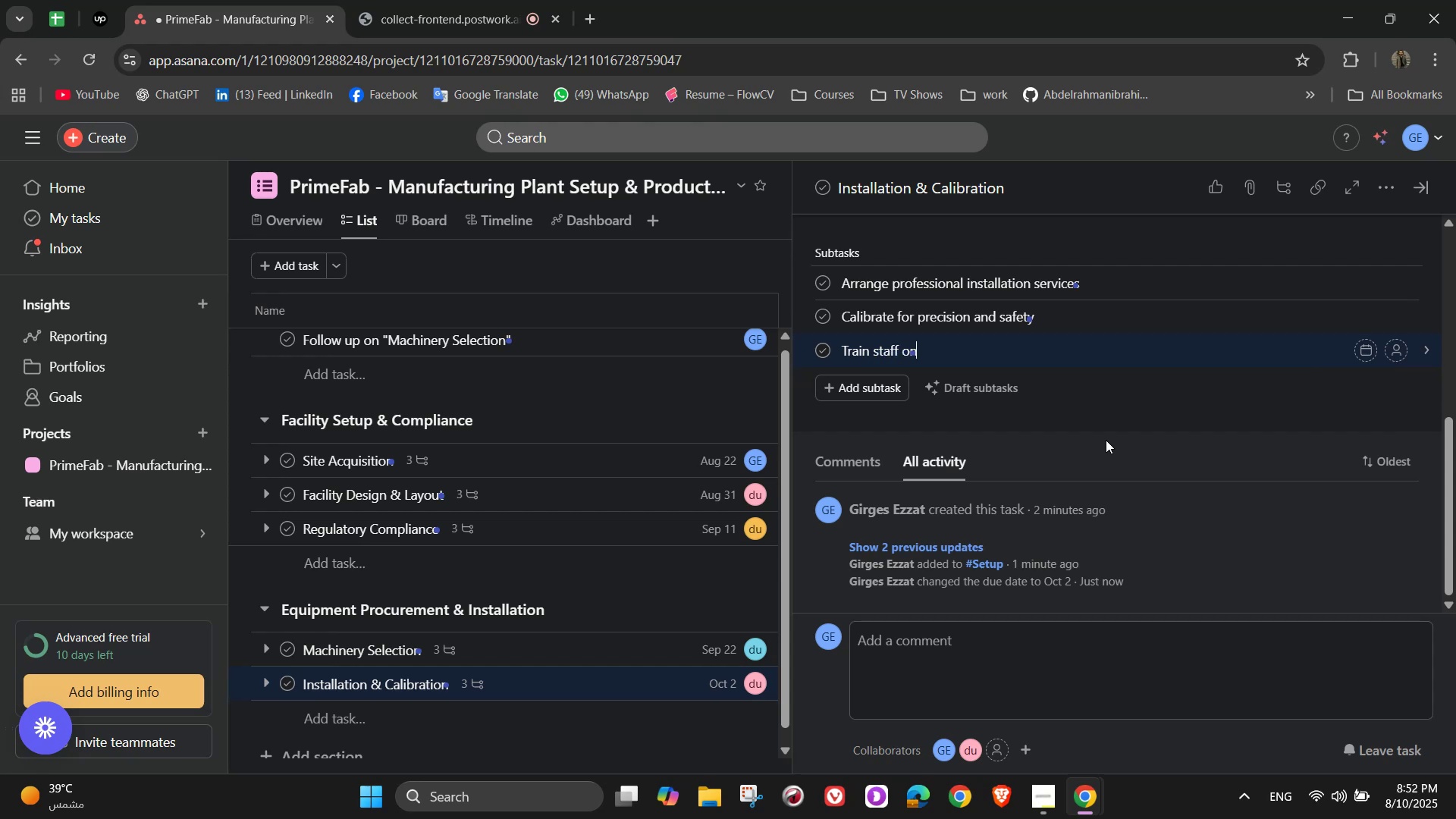 
type( basic)
 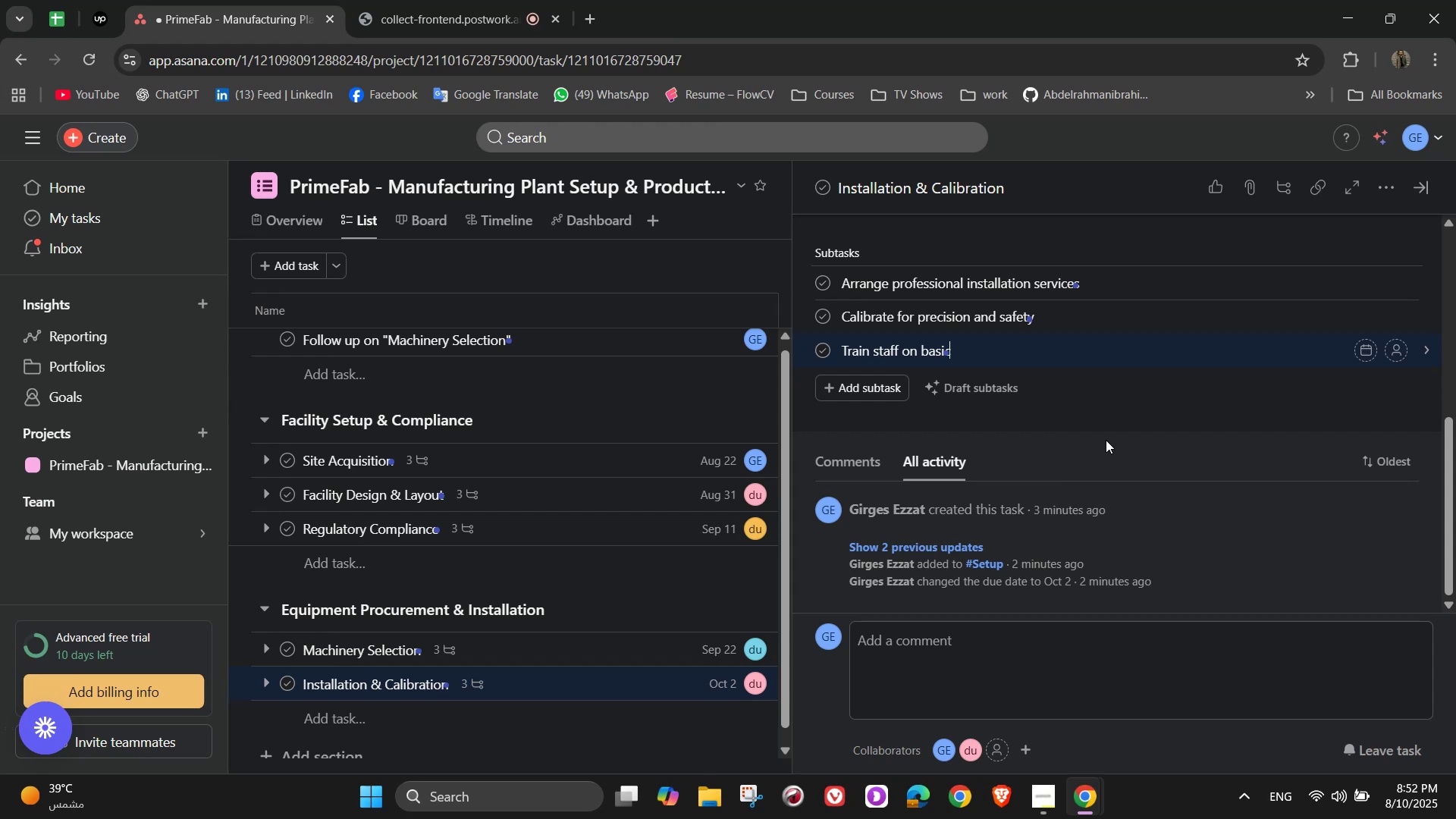 
type( machine operation)
 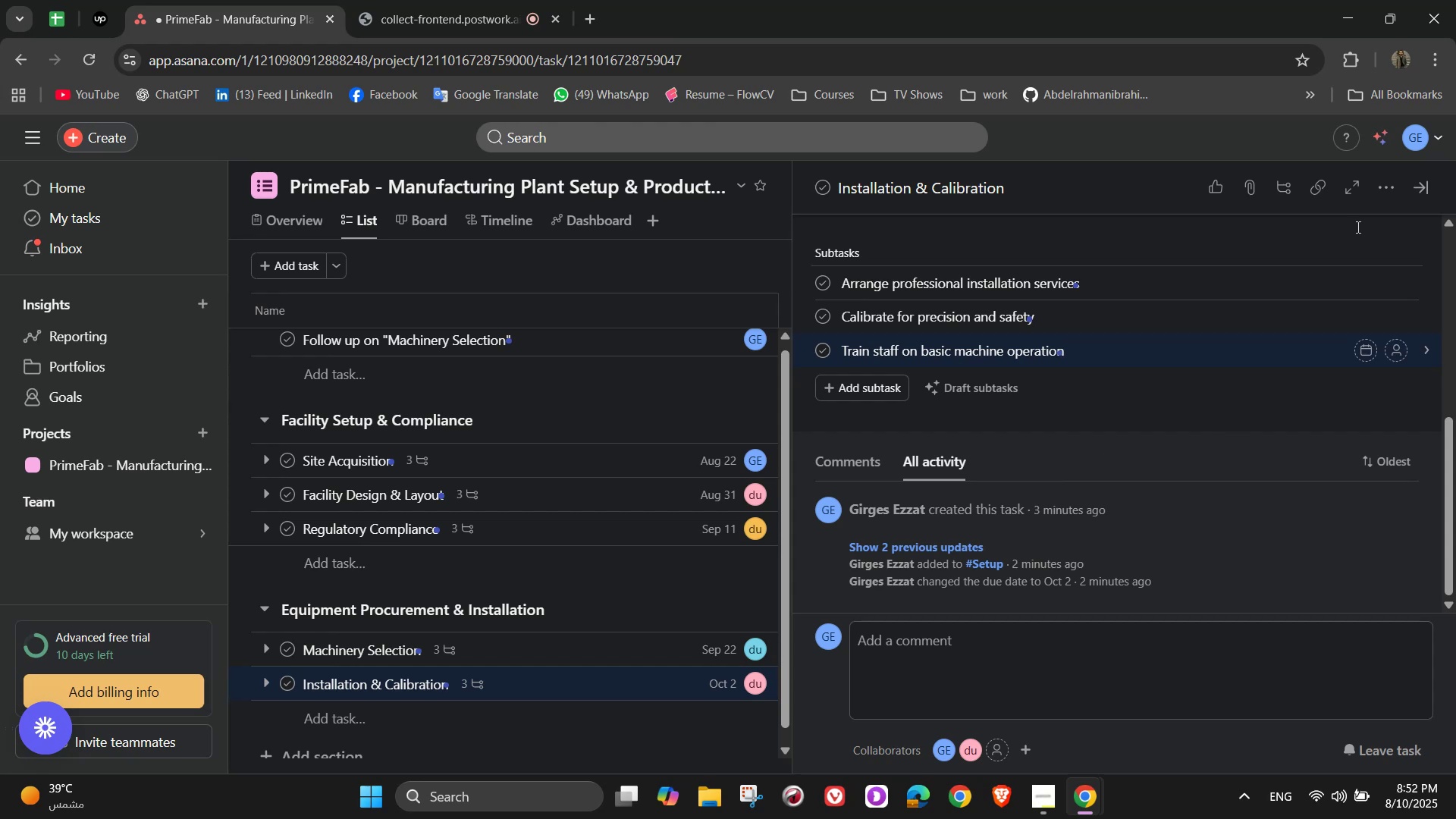 
mouse_move([1390, 283])
 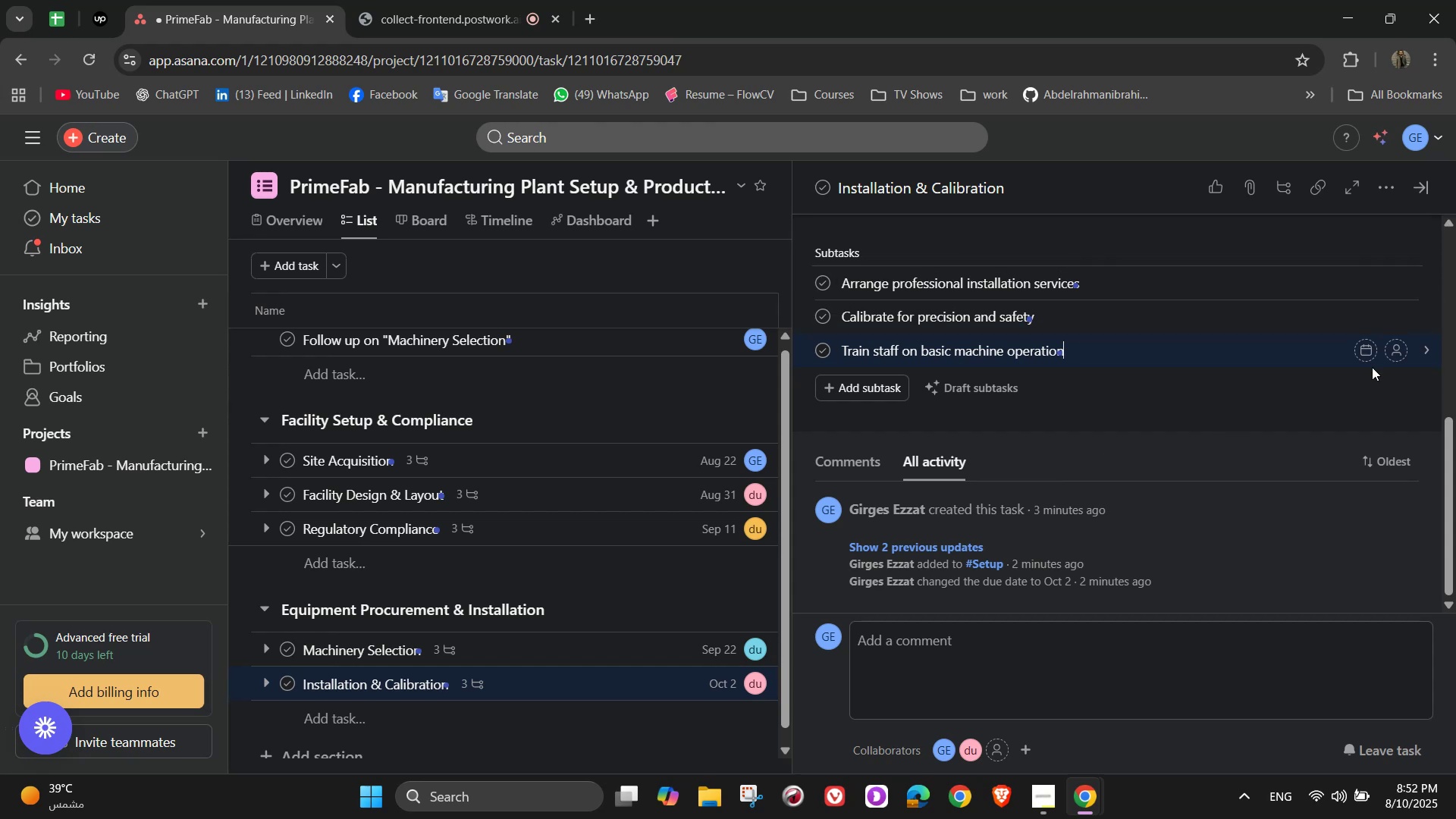 
wait(8.58)
 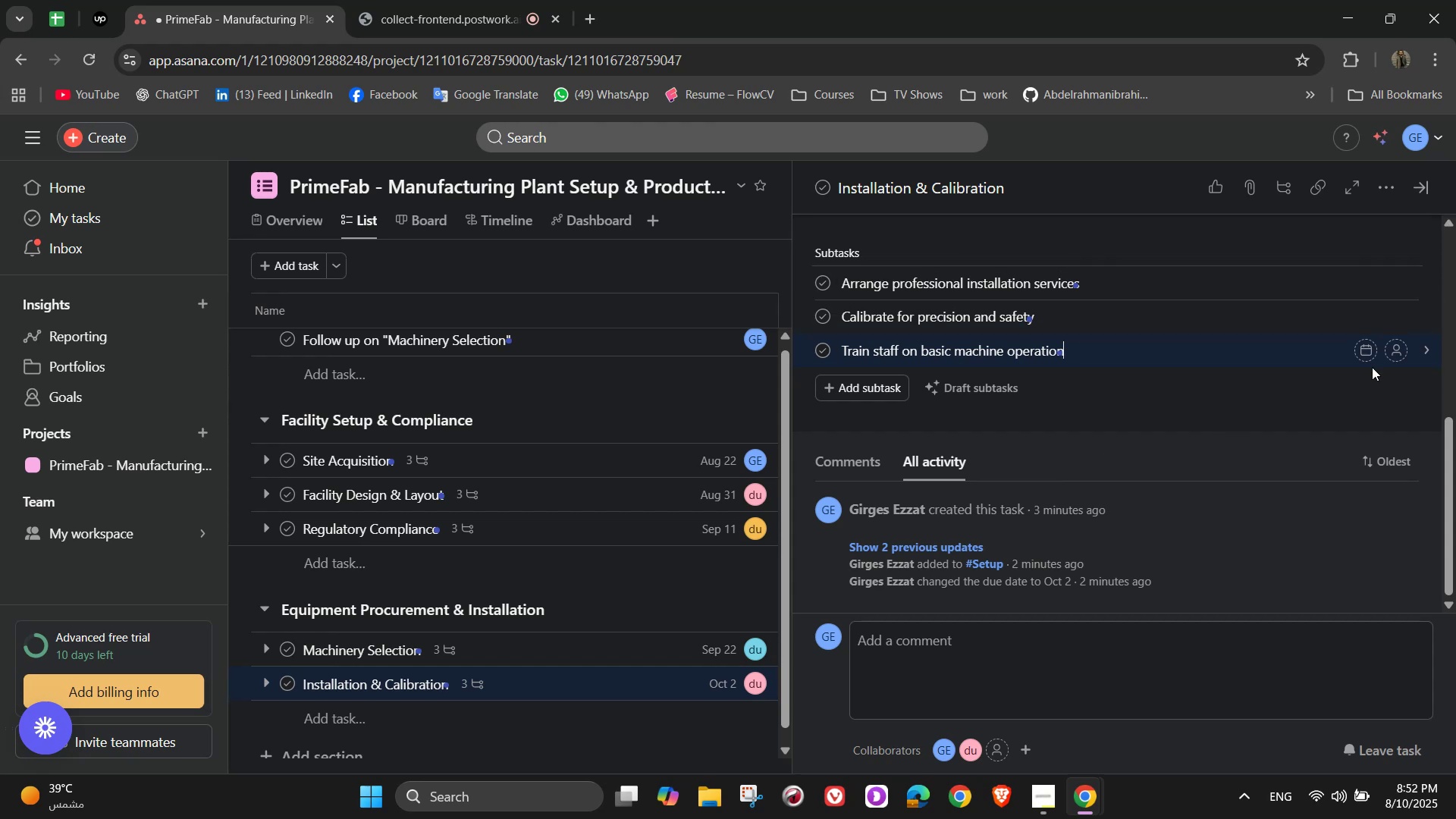 
left_click([1400, 280])
 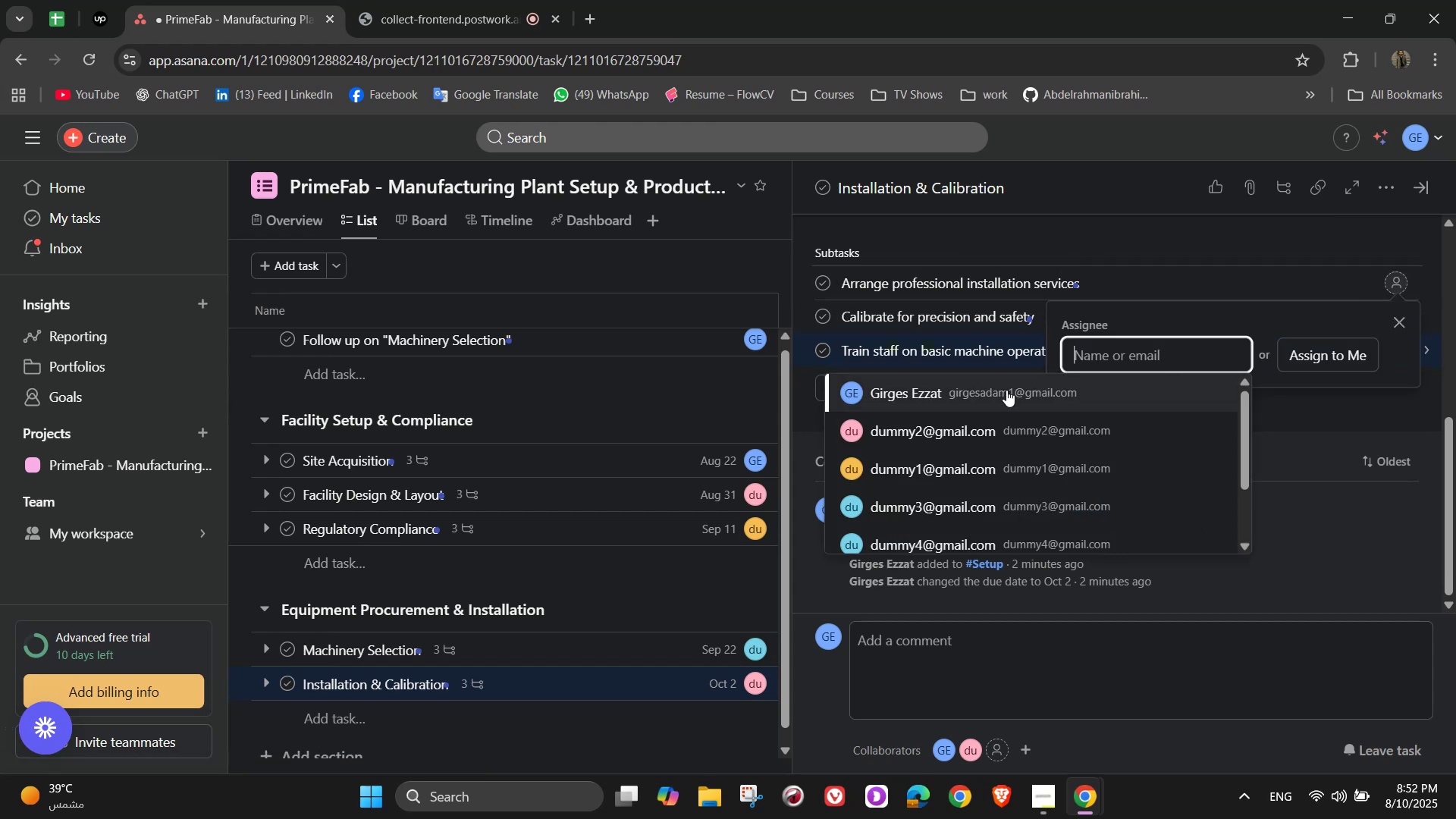 
left_click([1006, 390])
 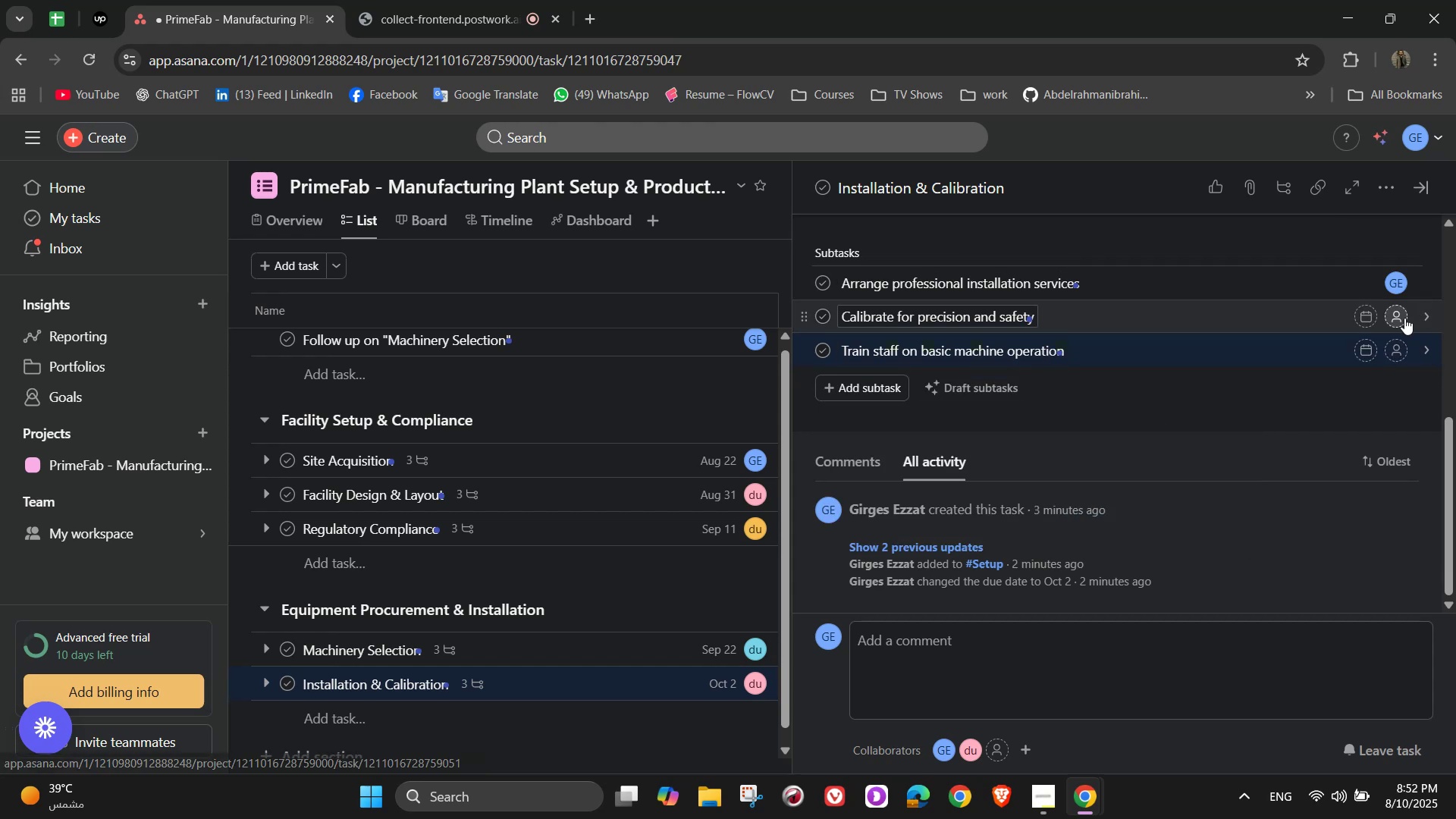 
left_click([1404, 318])
 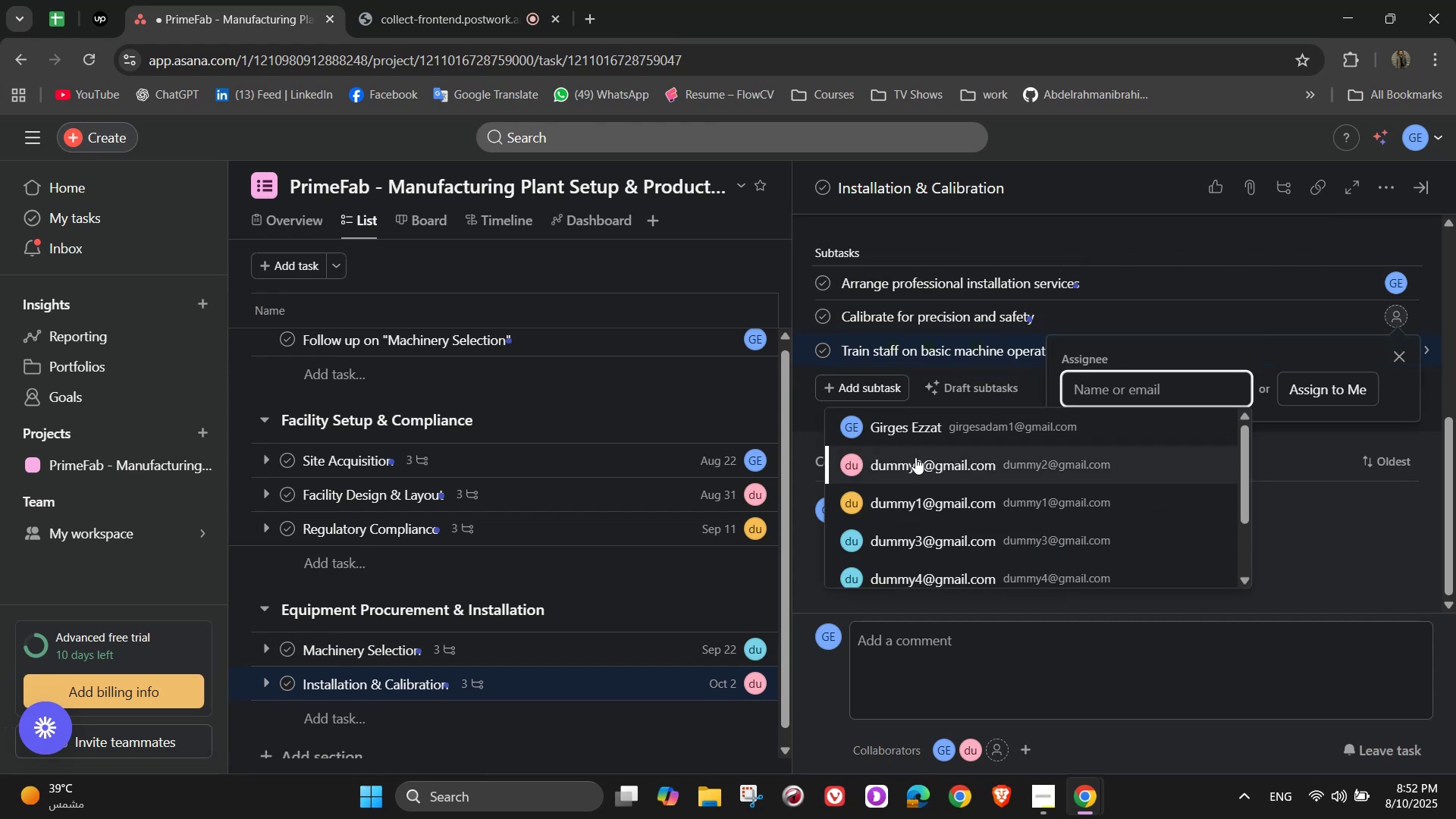 
left_click([915, 457])
 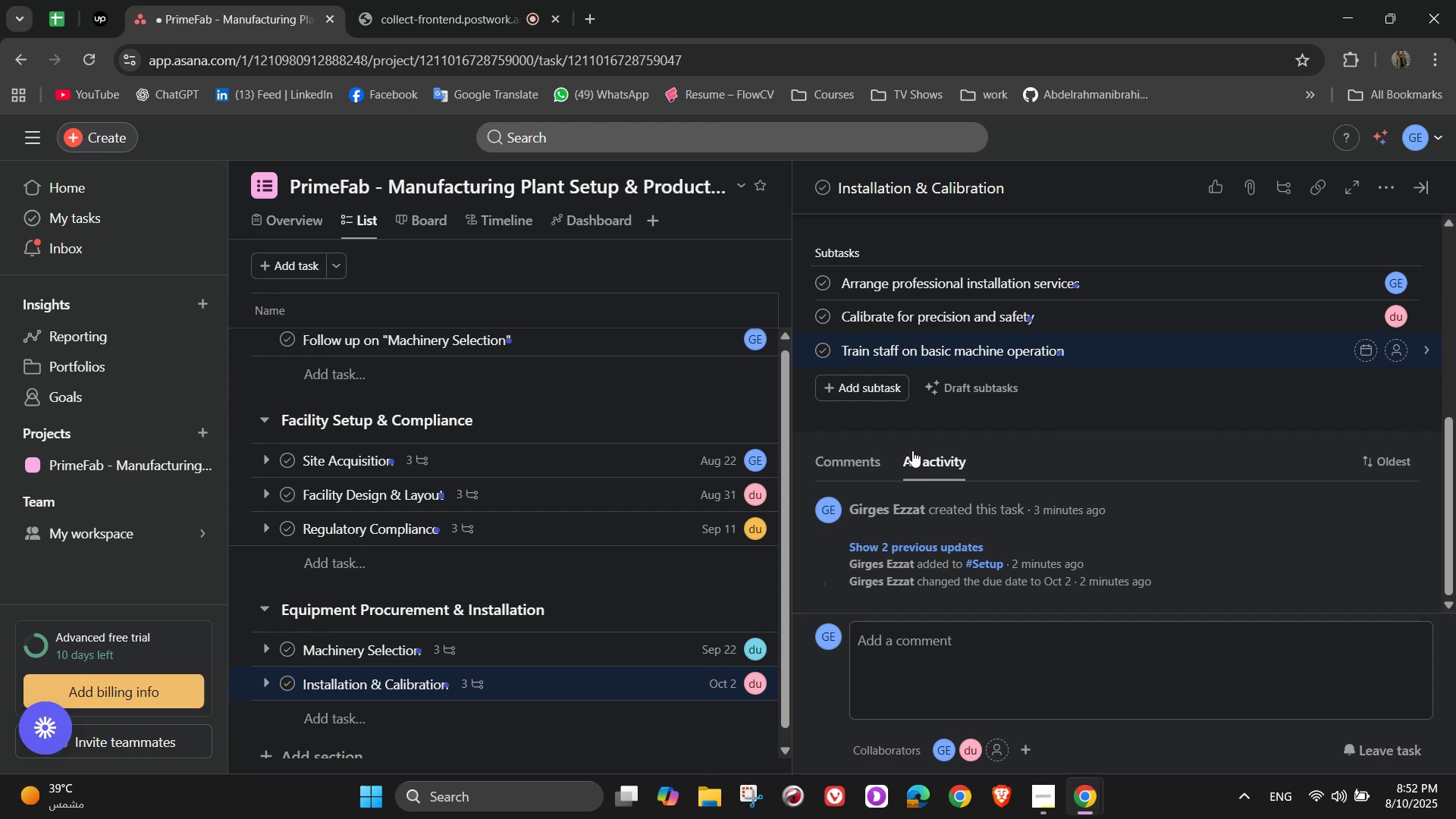 
left_click([1401, 355])
 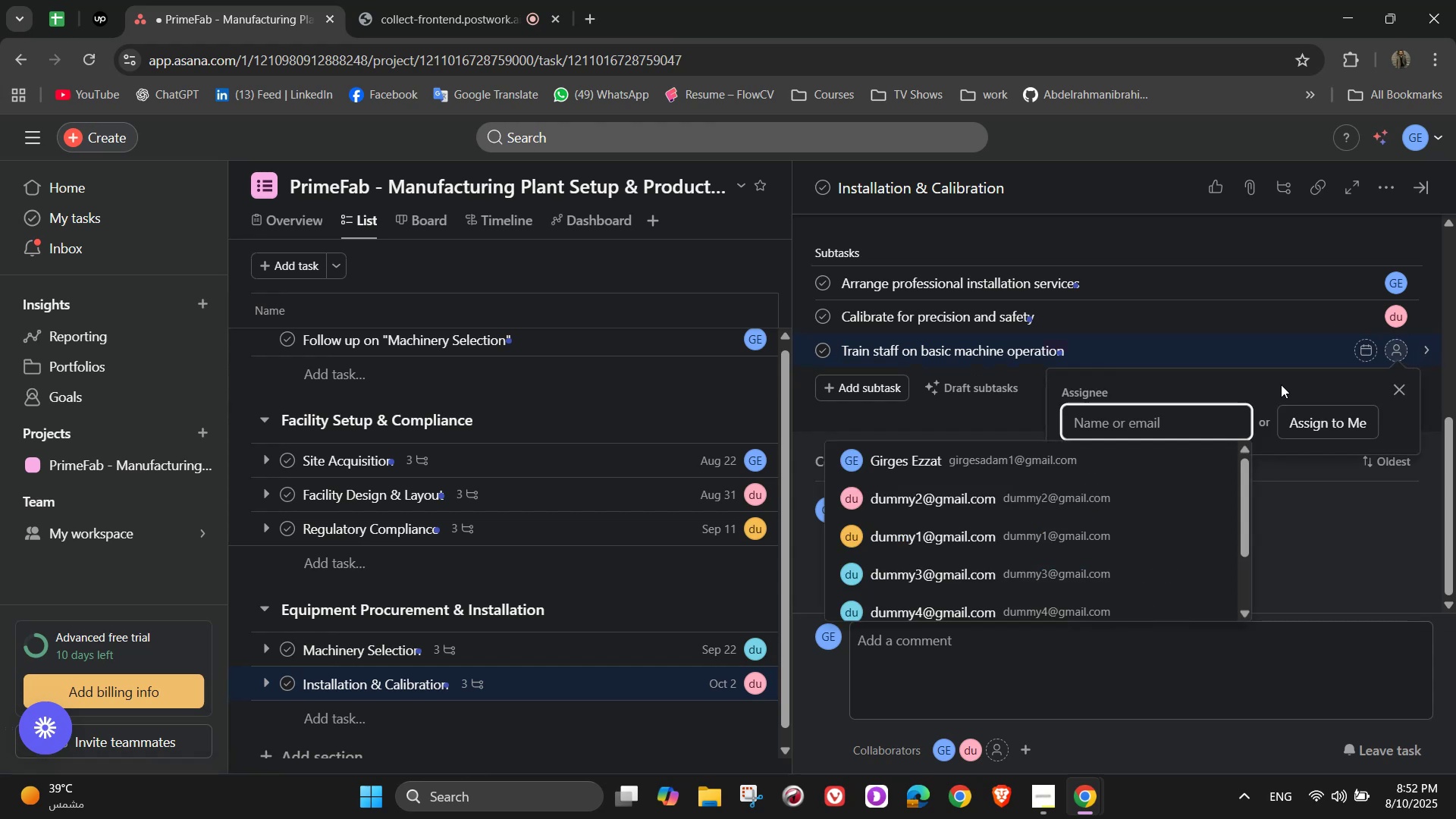 
left_click([956, 566])
 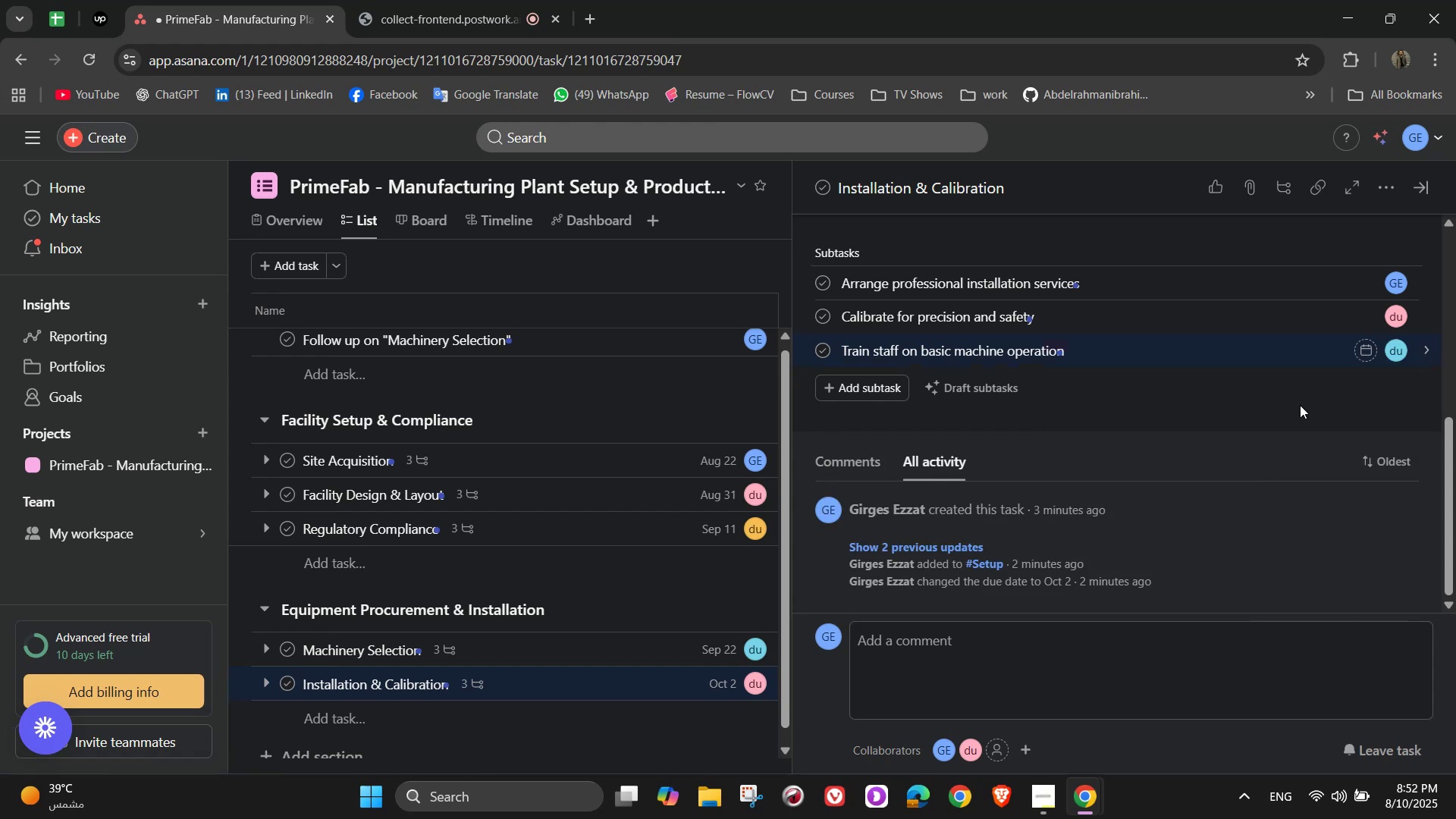 
scroll: coordinate [1288, 464], scroll_direction: up, amount: 6.0
 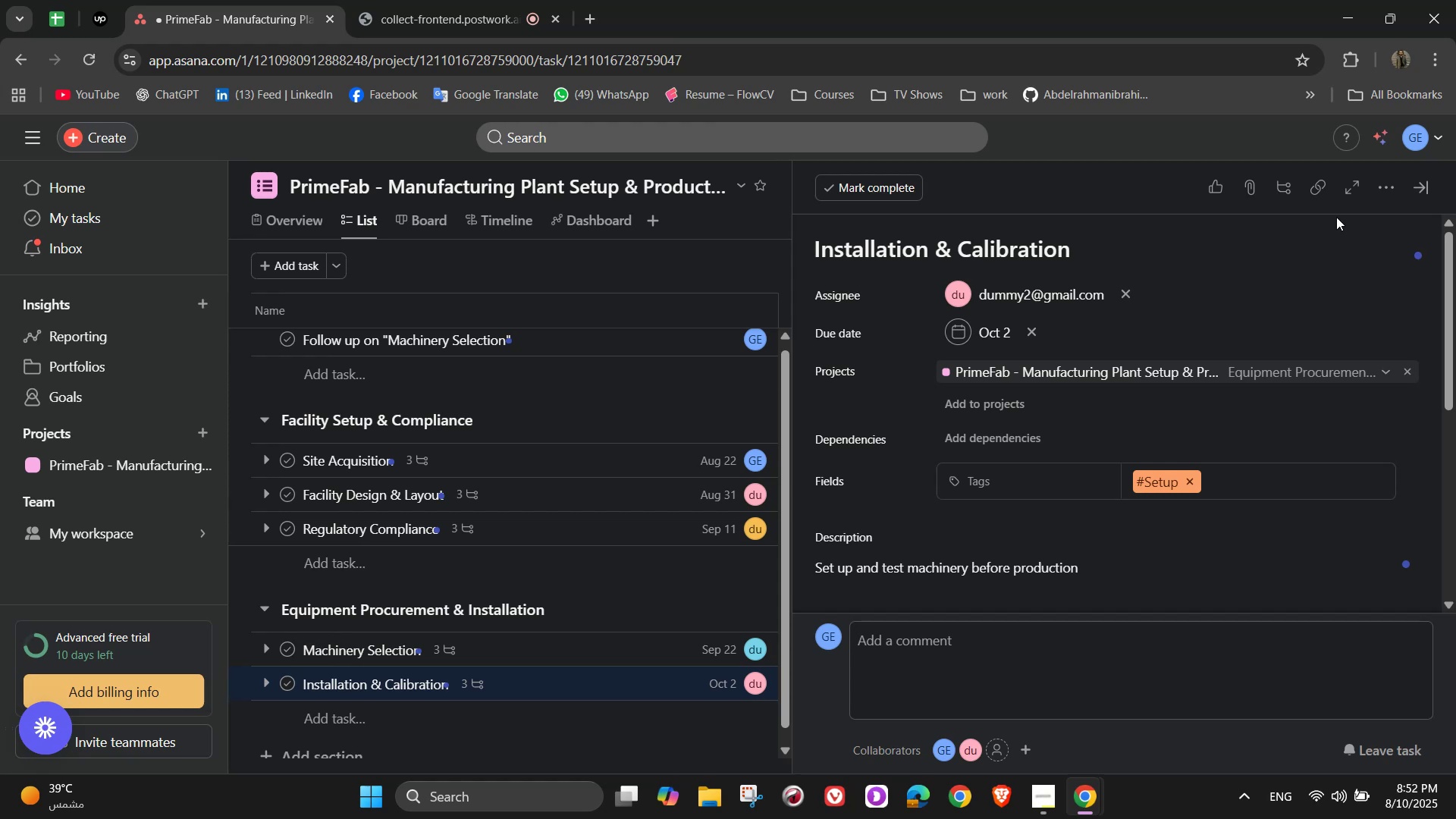 
wait(11.23)
 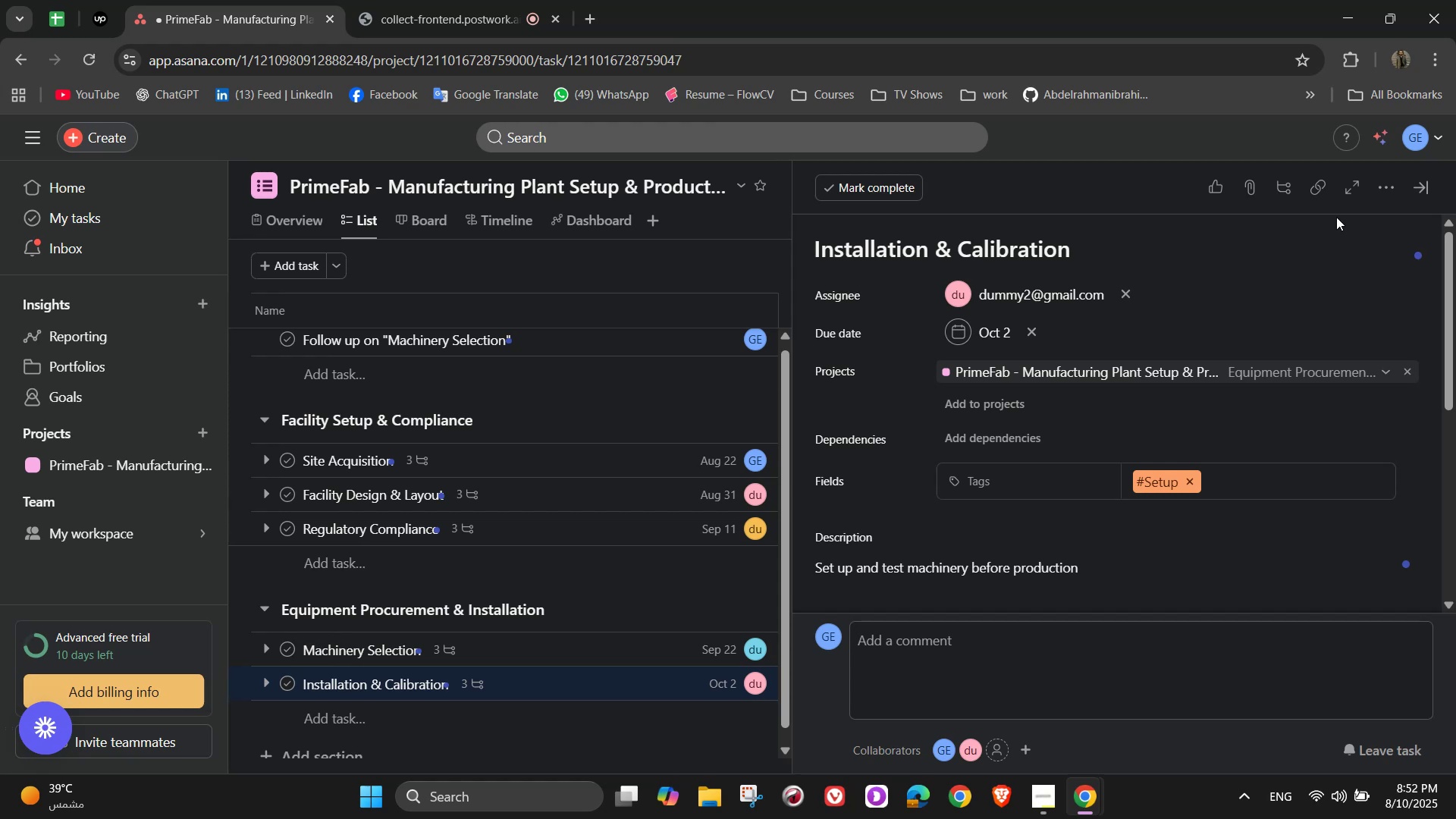 
left_click([1385, 183])
 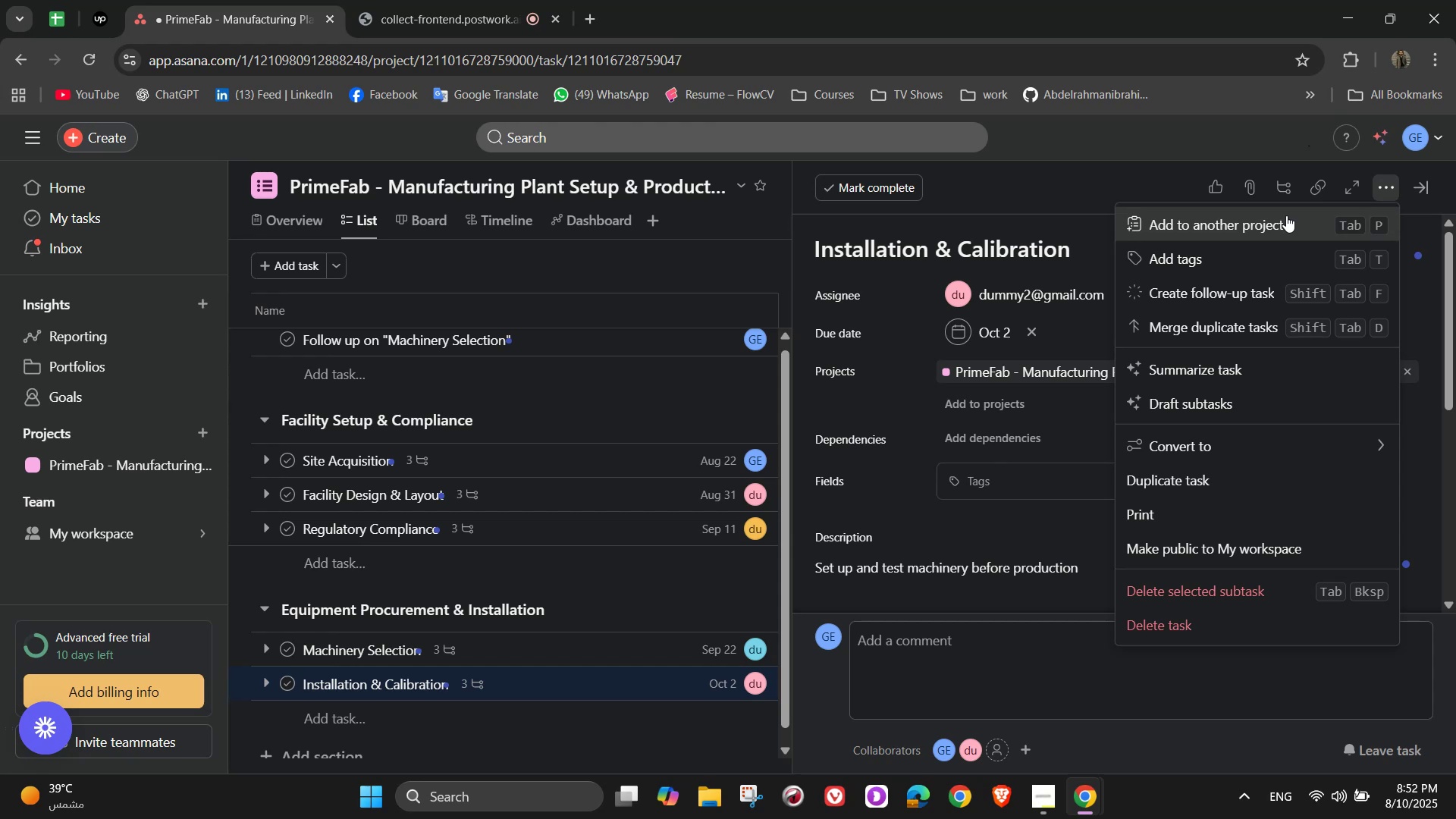 
wait(6.34)
 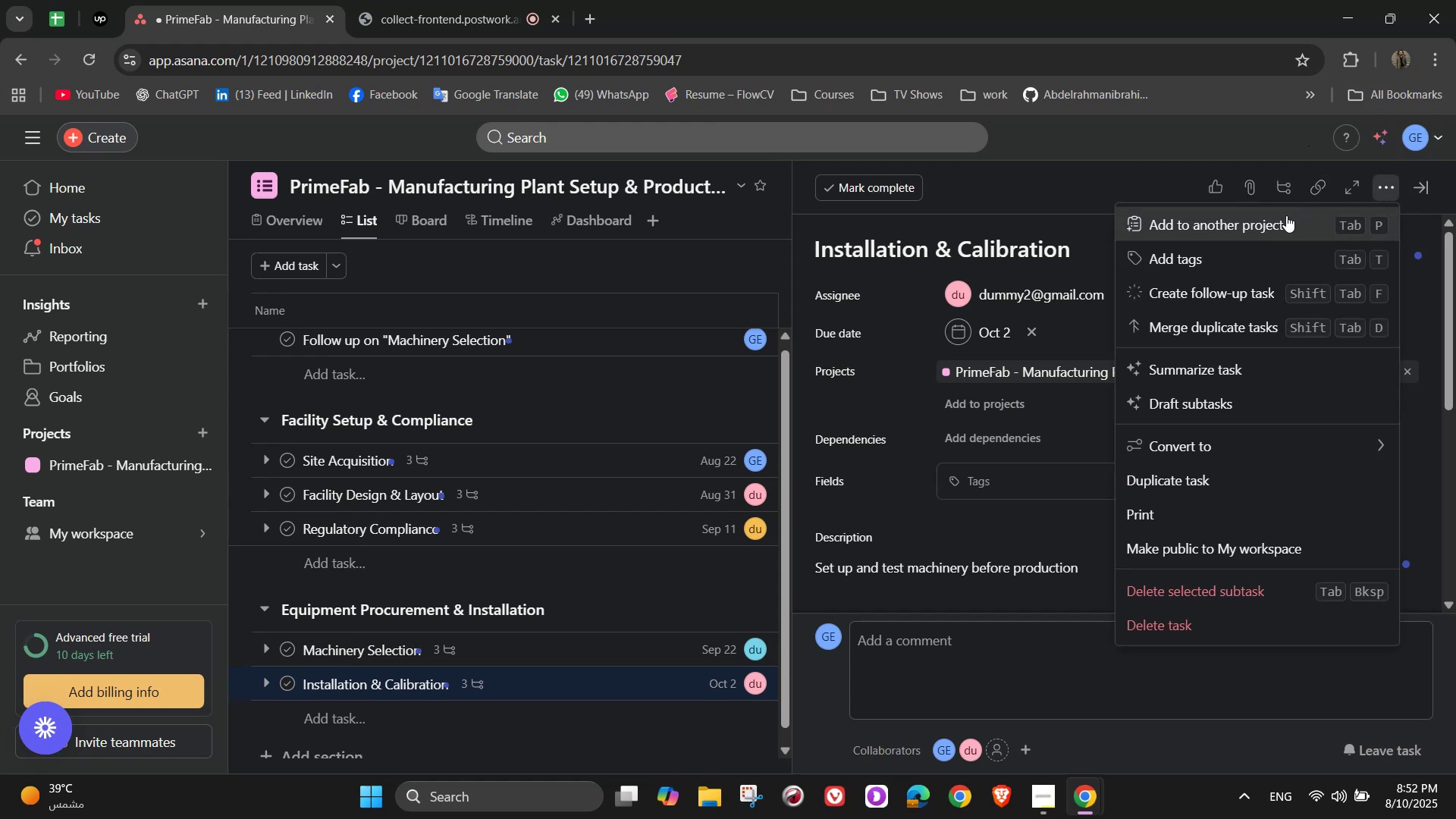 
left_click([1425, 181])
 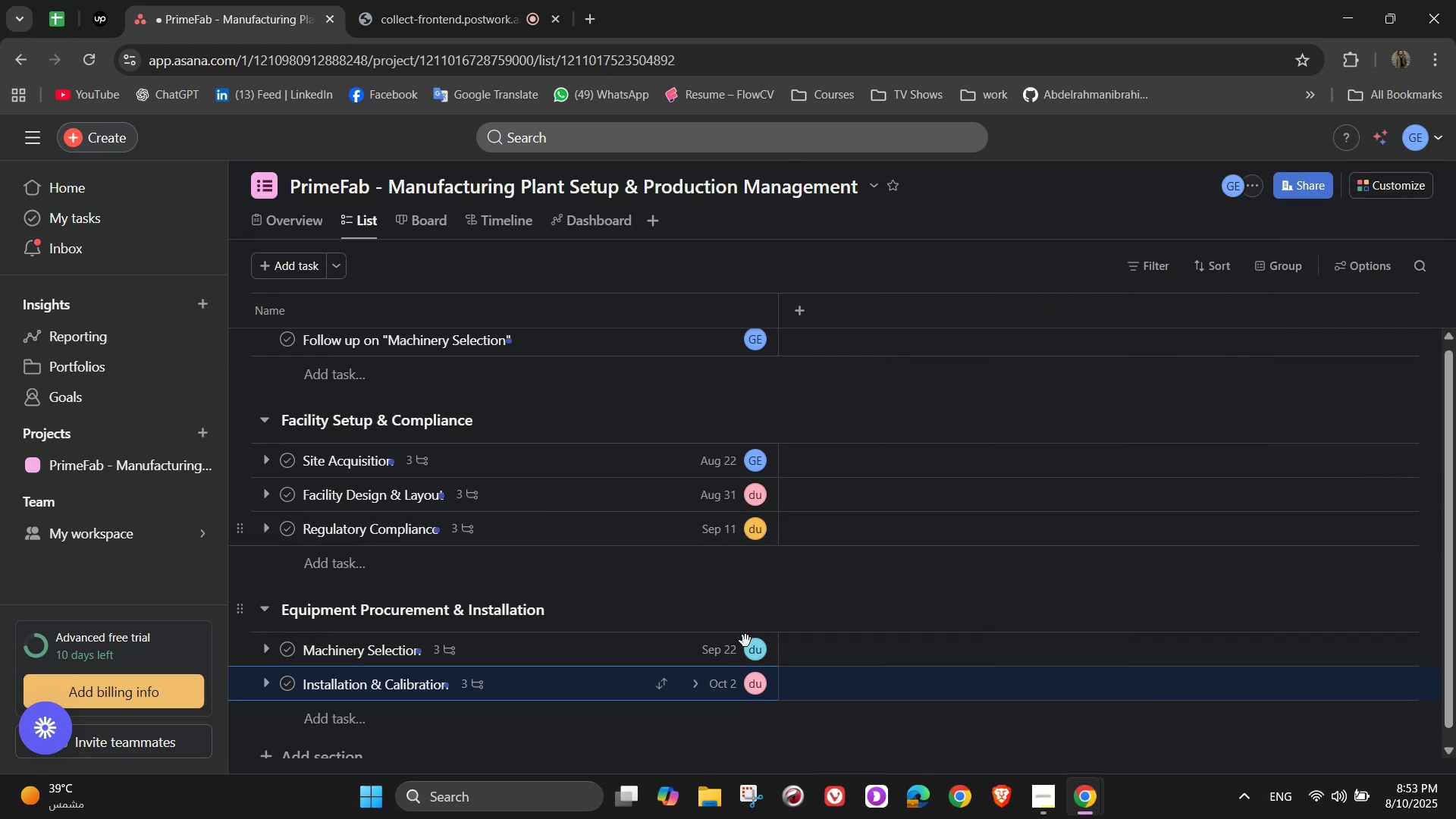 
scroll: coordinate [581, 631], scroll_direction: down, amount: 2.0
 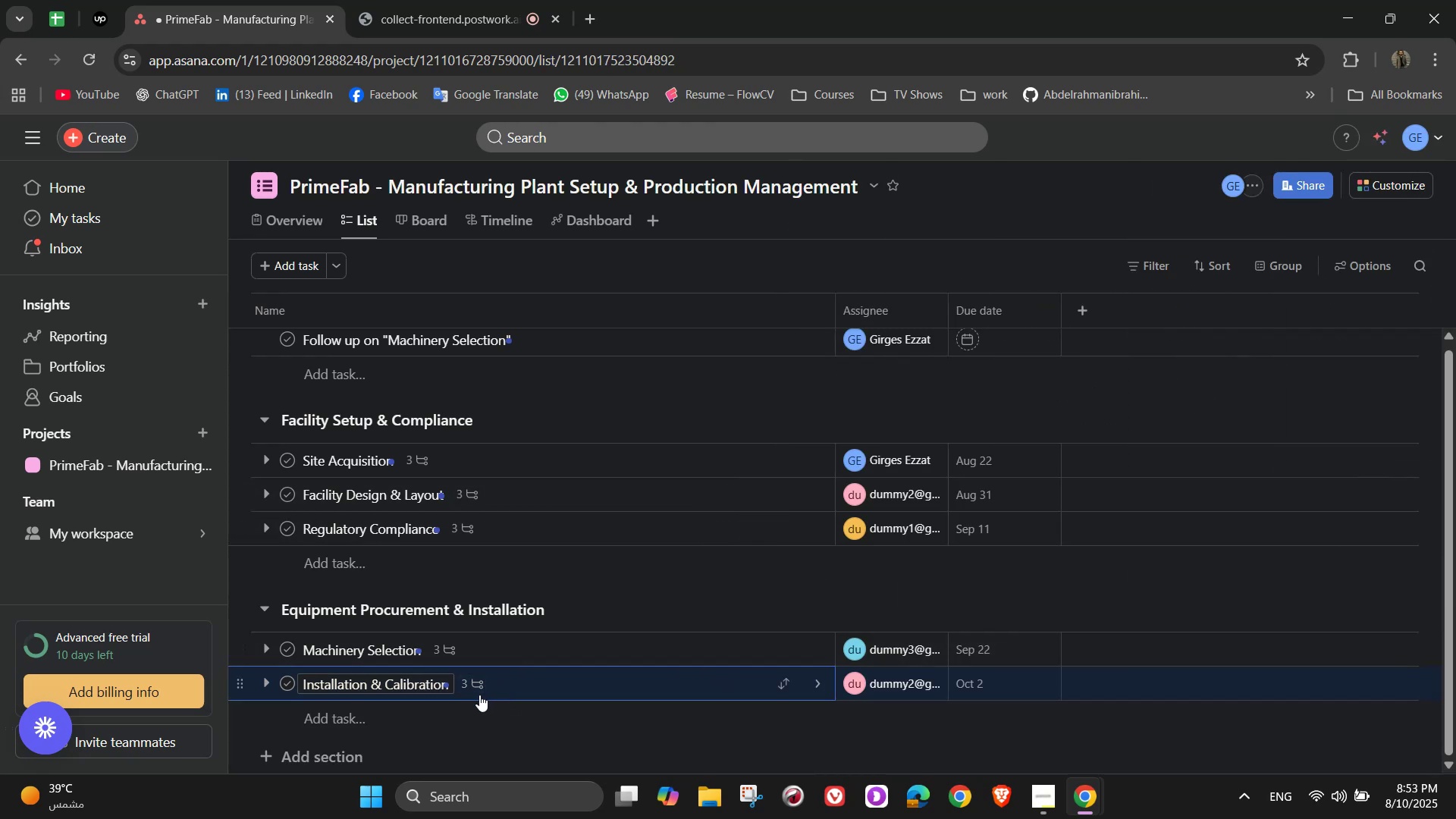 
left_click([405, 713])
 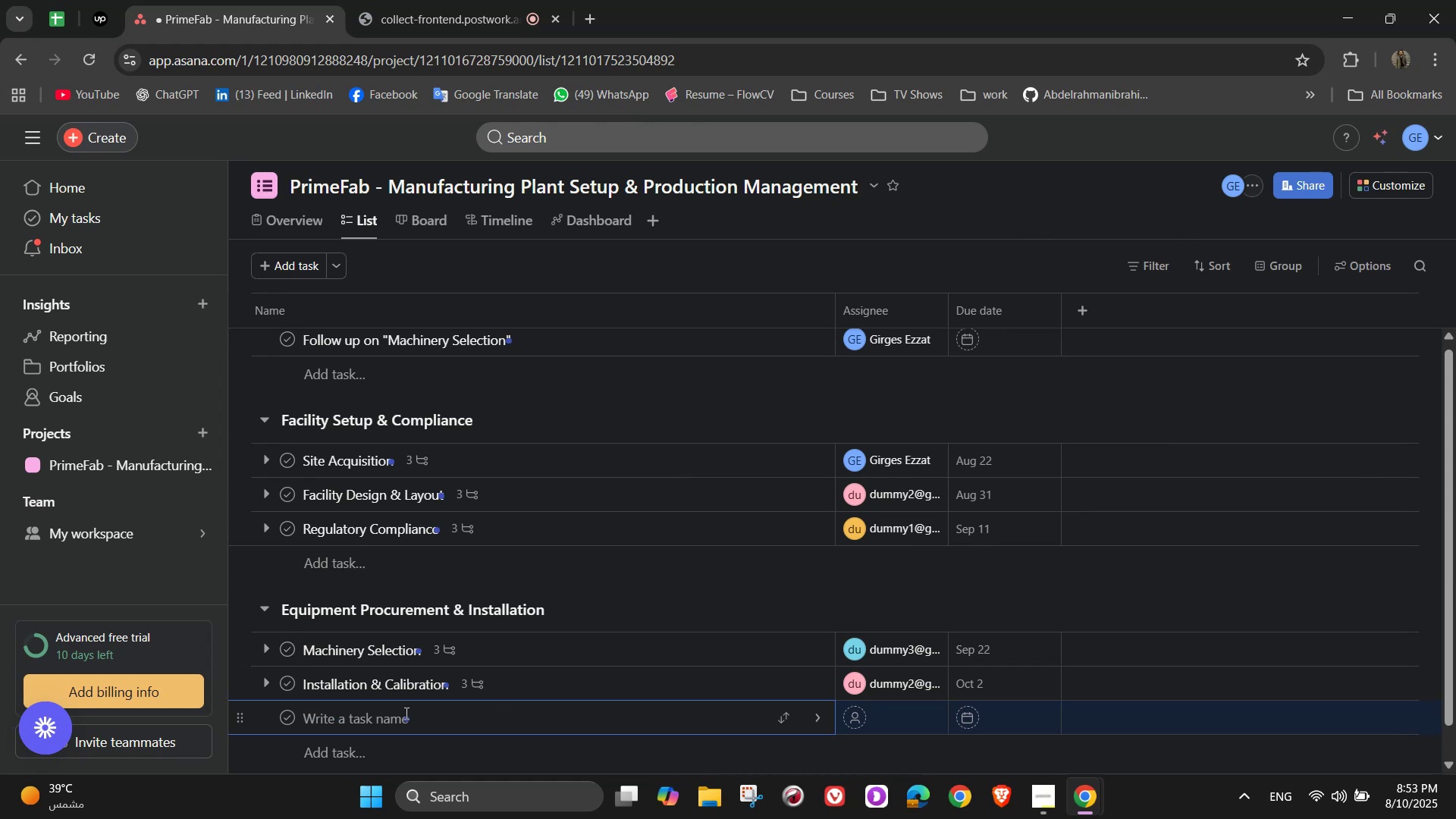 
type(Maintenc)
 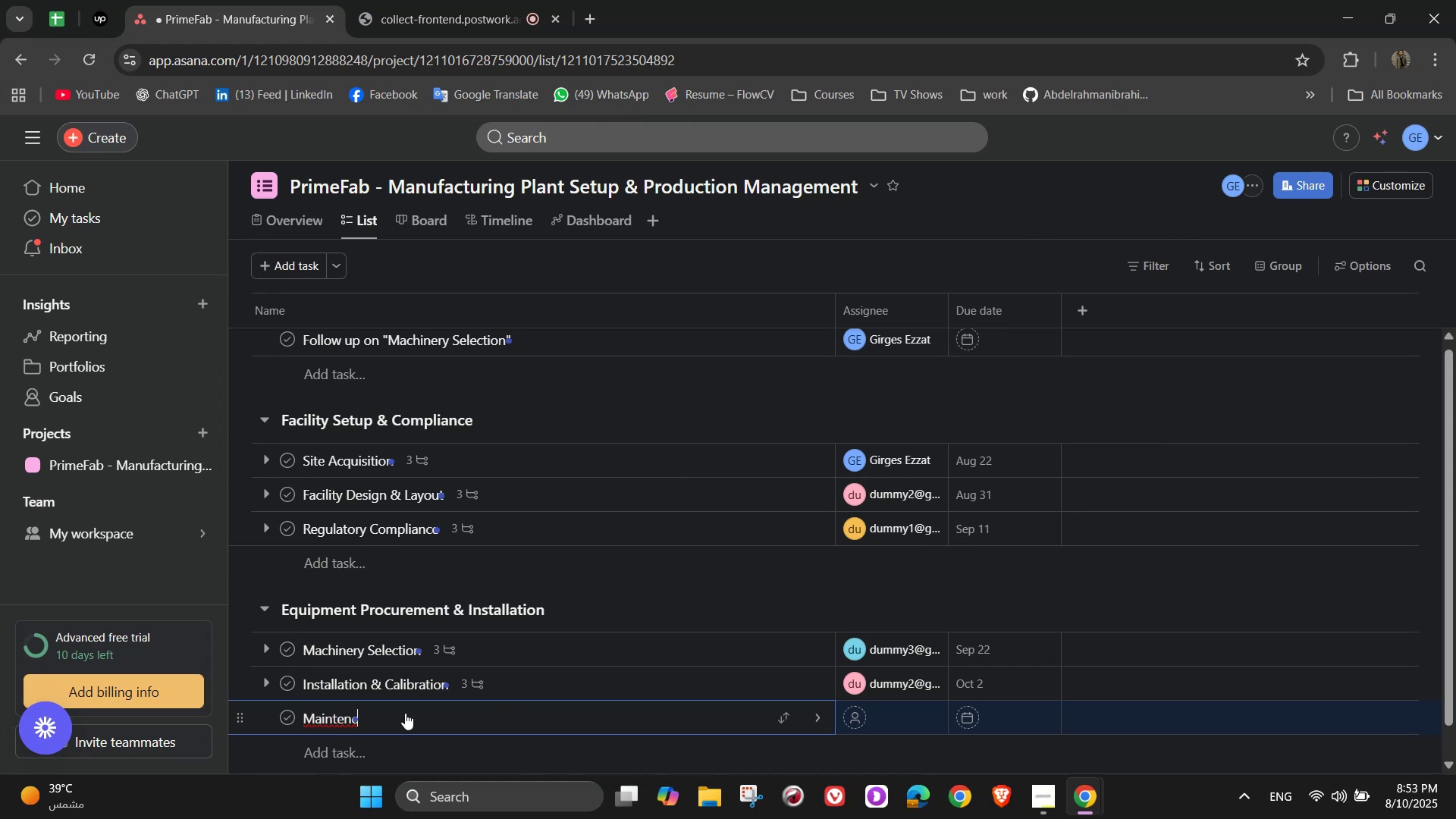 
key(Backspace)
type(ances)
key(Backspace)
type( Plan)
 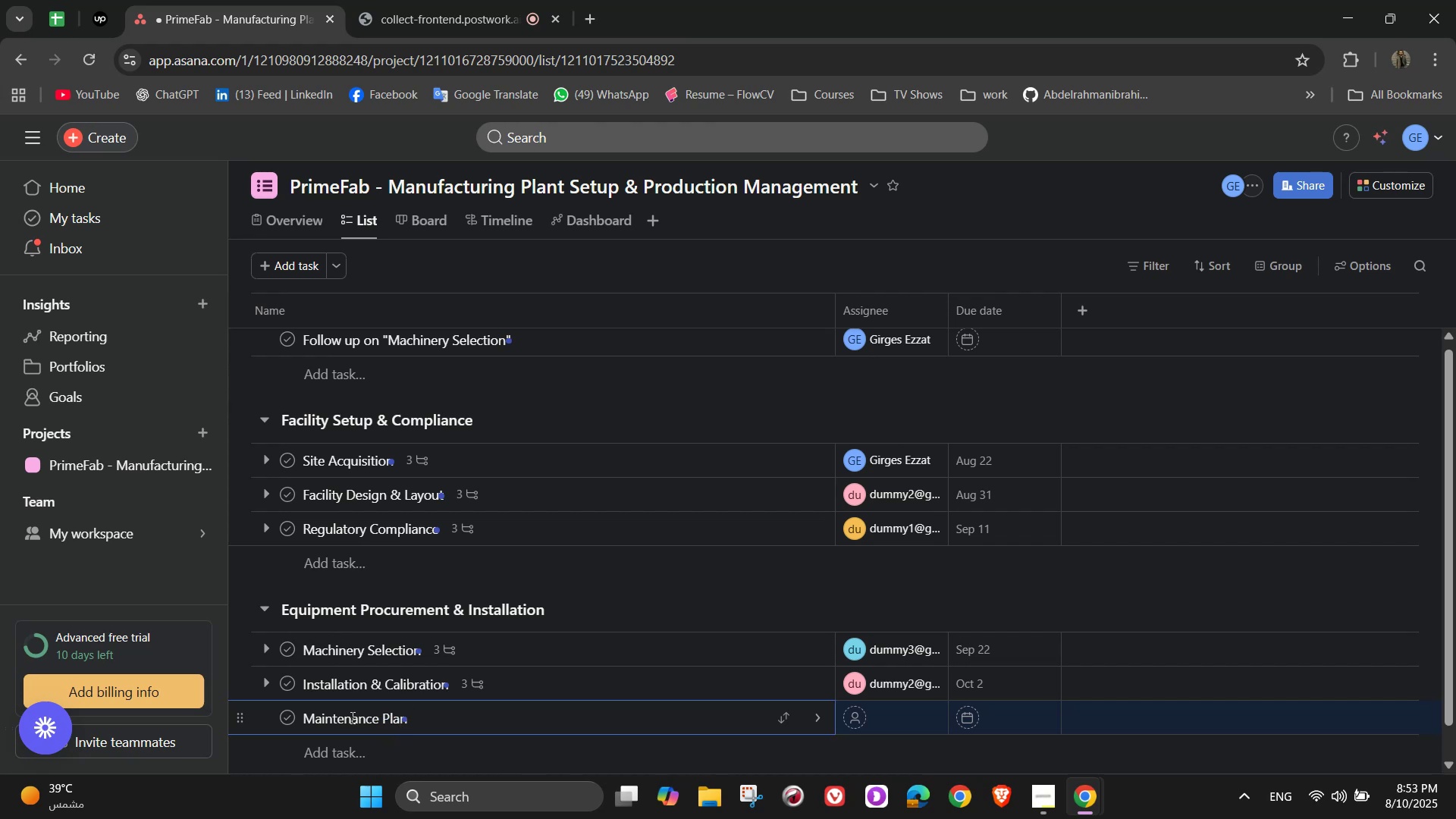 
wait(5.51)
 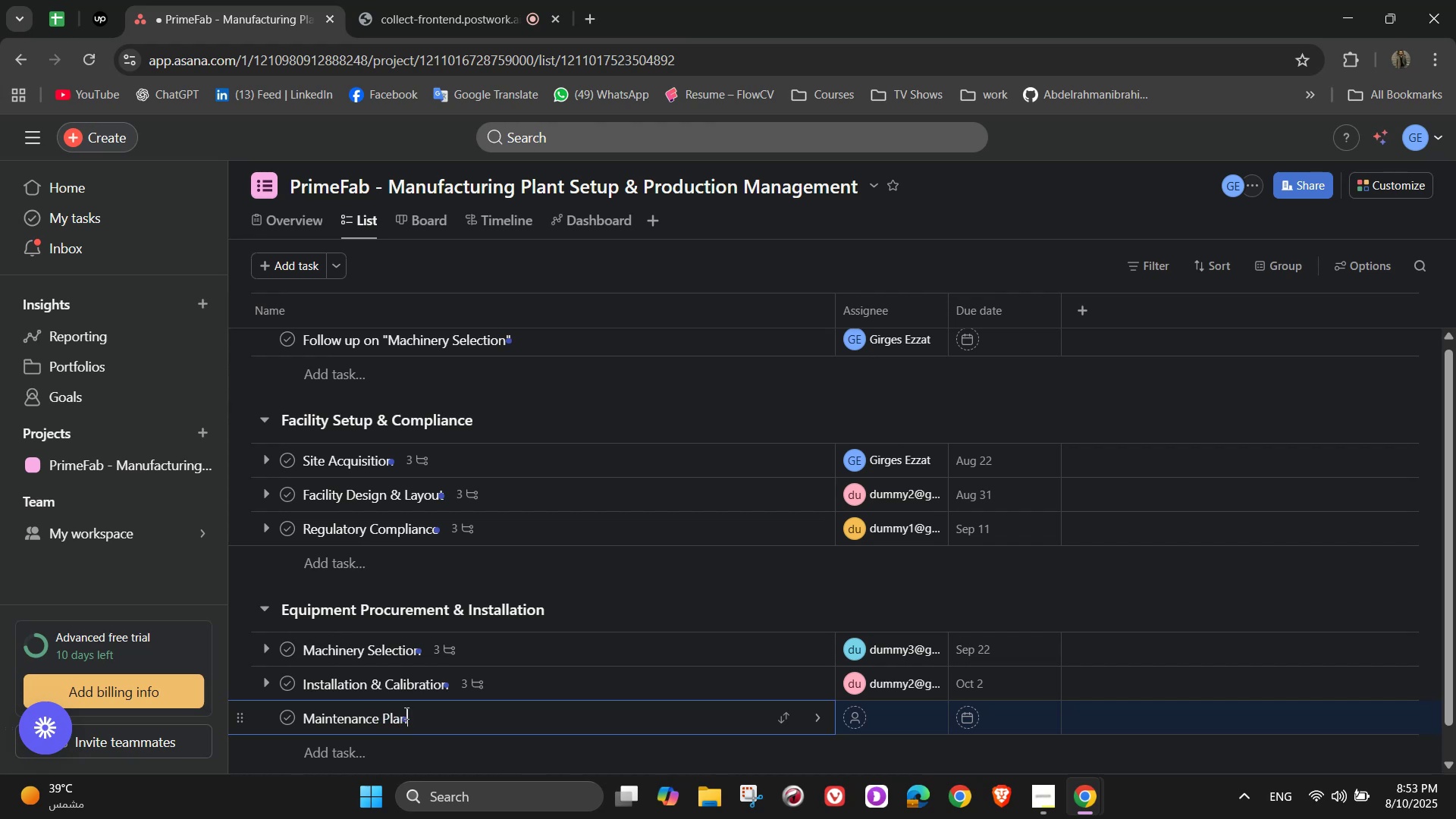 
left_click([806, 719])
 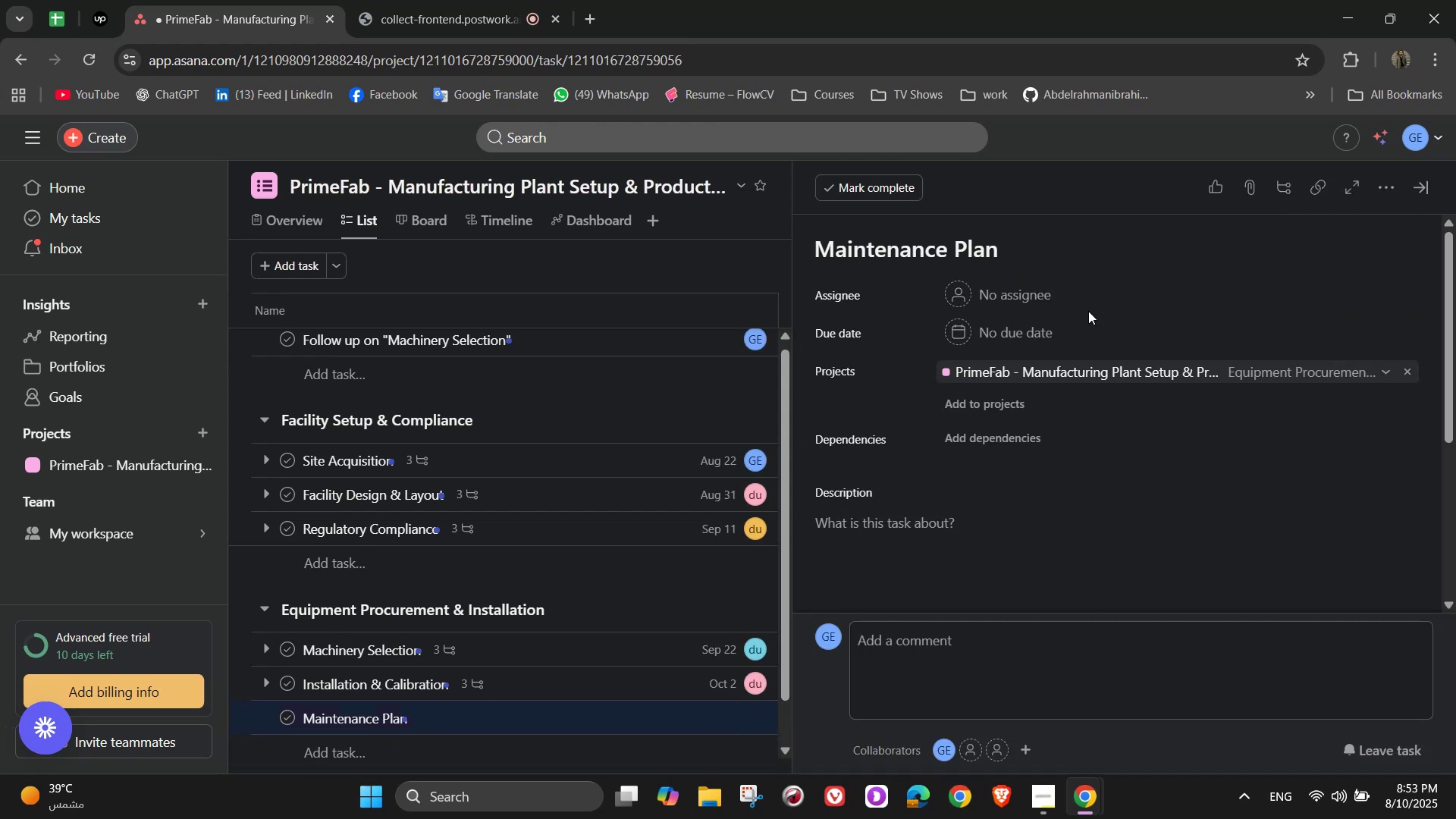 
left_click([1035, 297])
 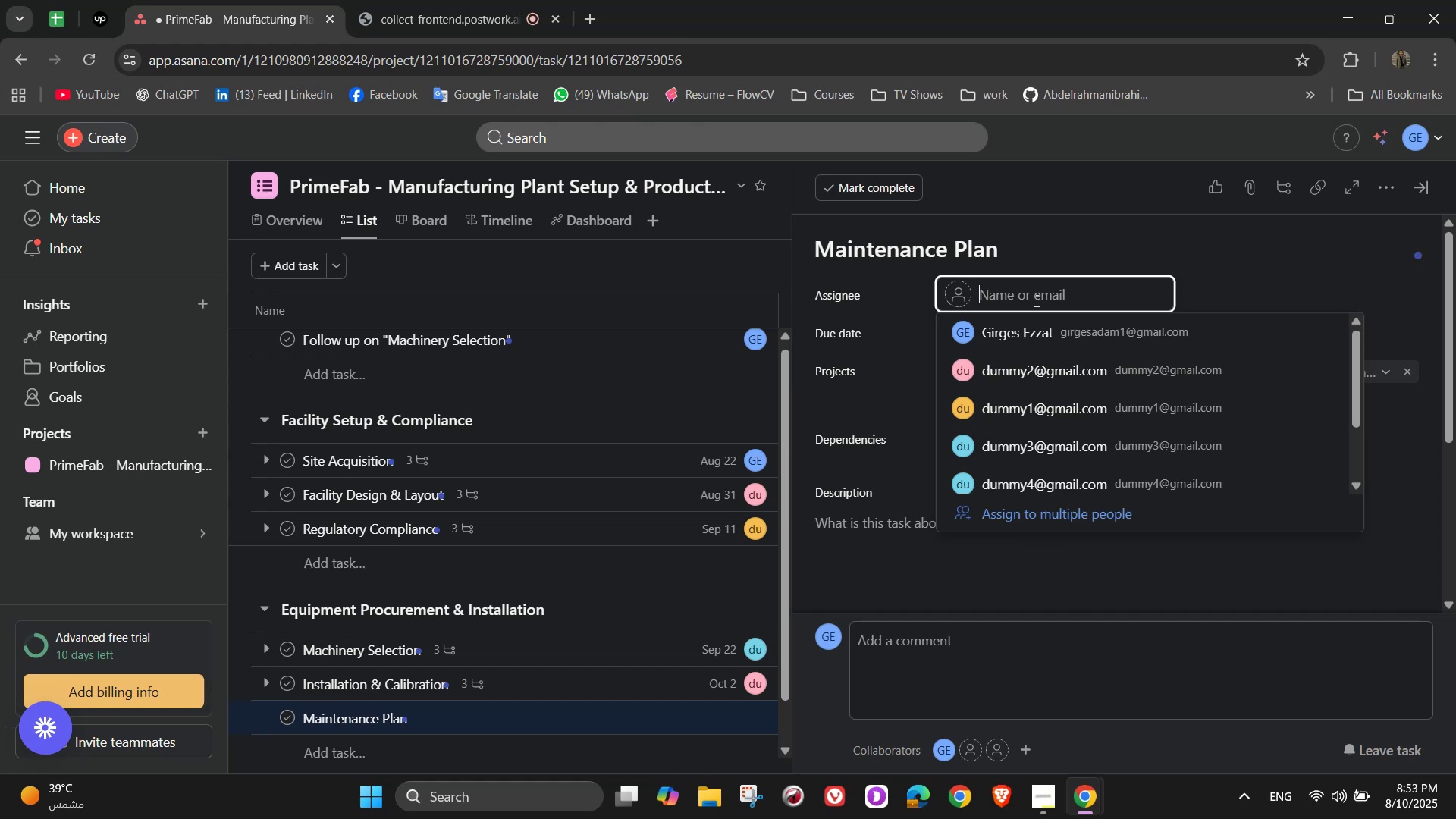 
left_click([1027, 398])
 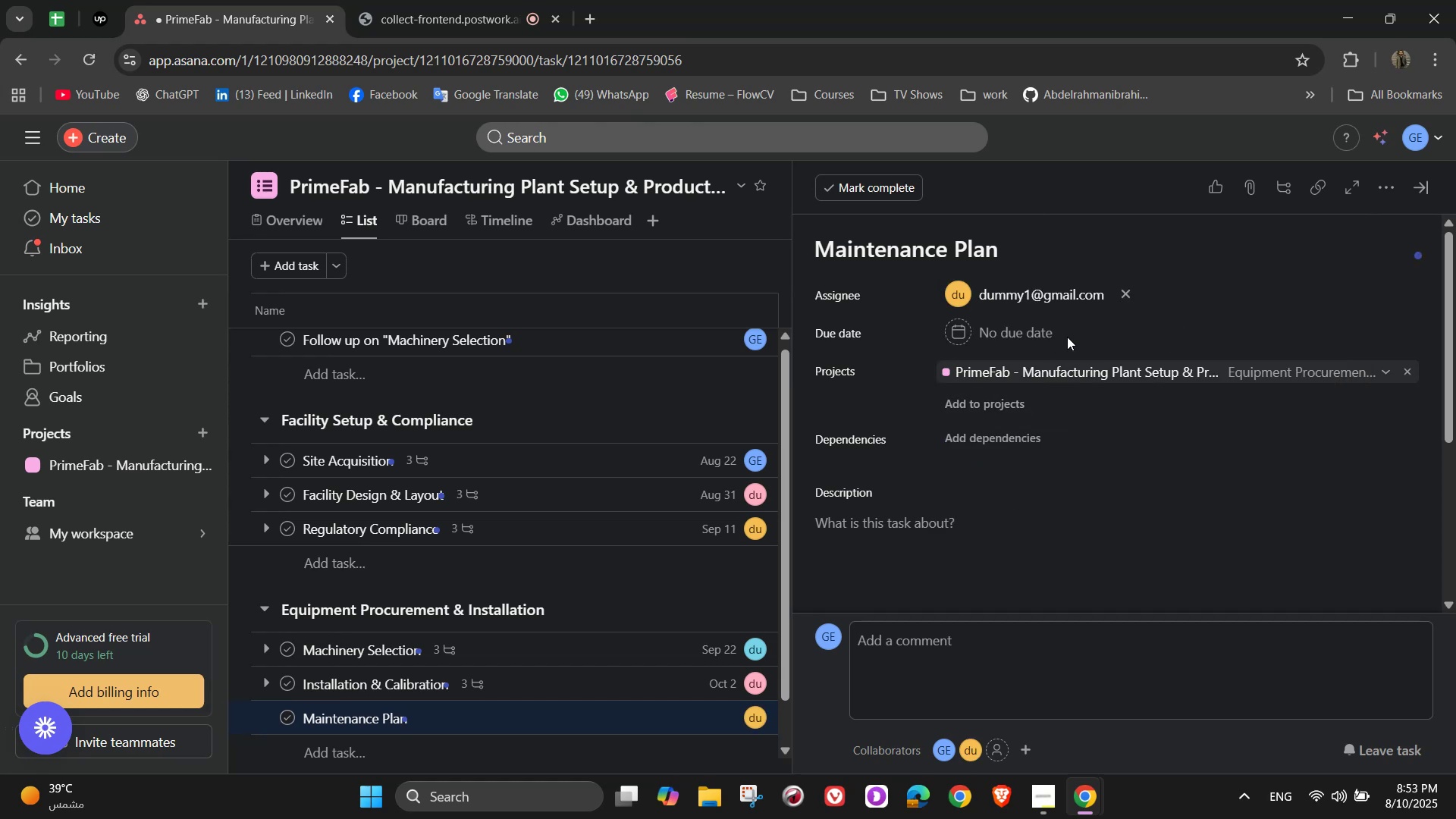 
left_click([1025, 336])
 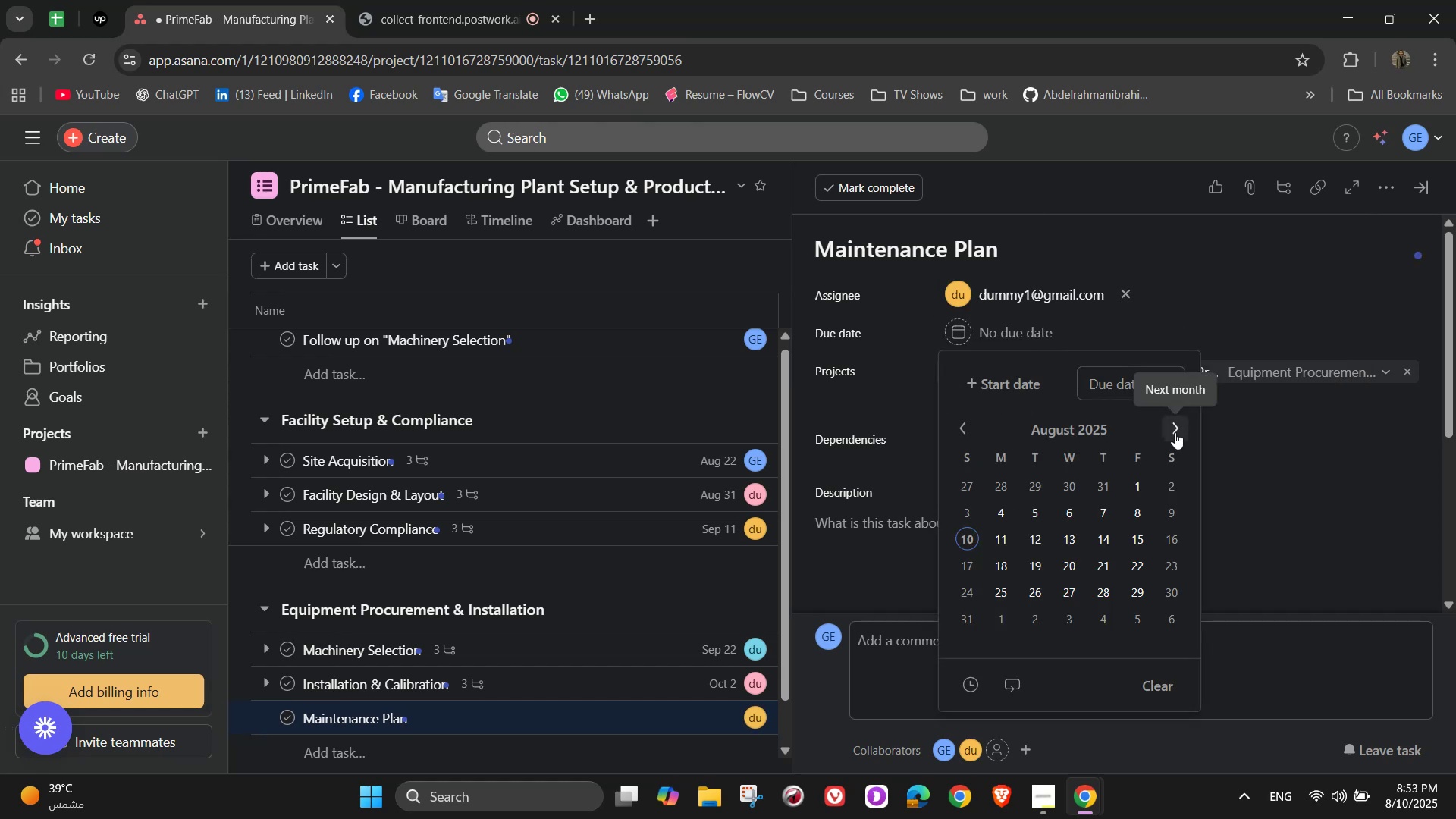 
double_click([1175, 432])
 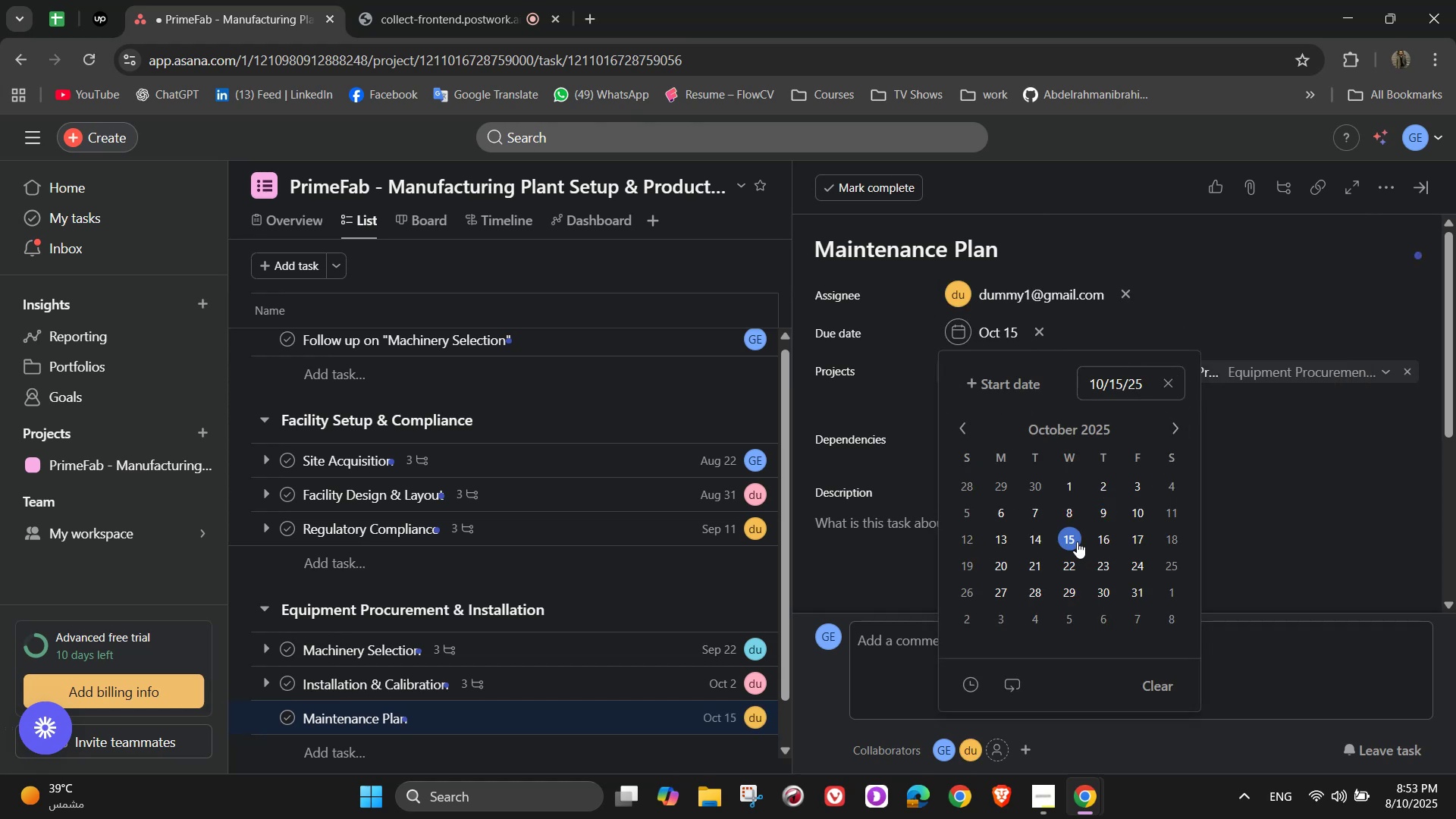 
left_click([1283, 264])
 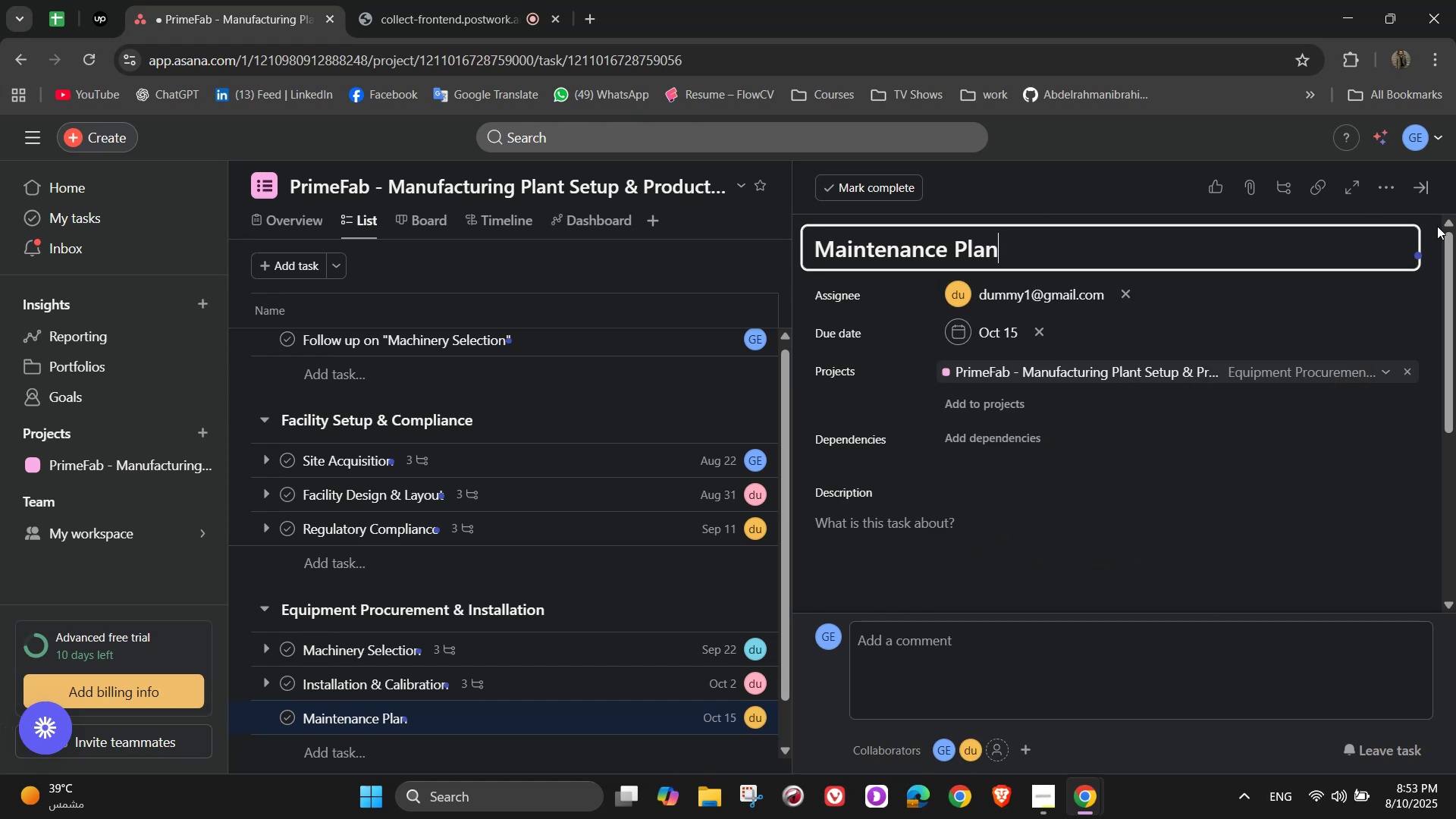 
left_click([1382, 199])
 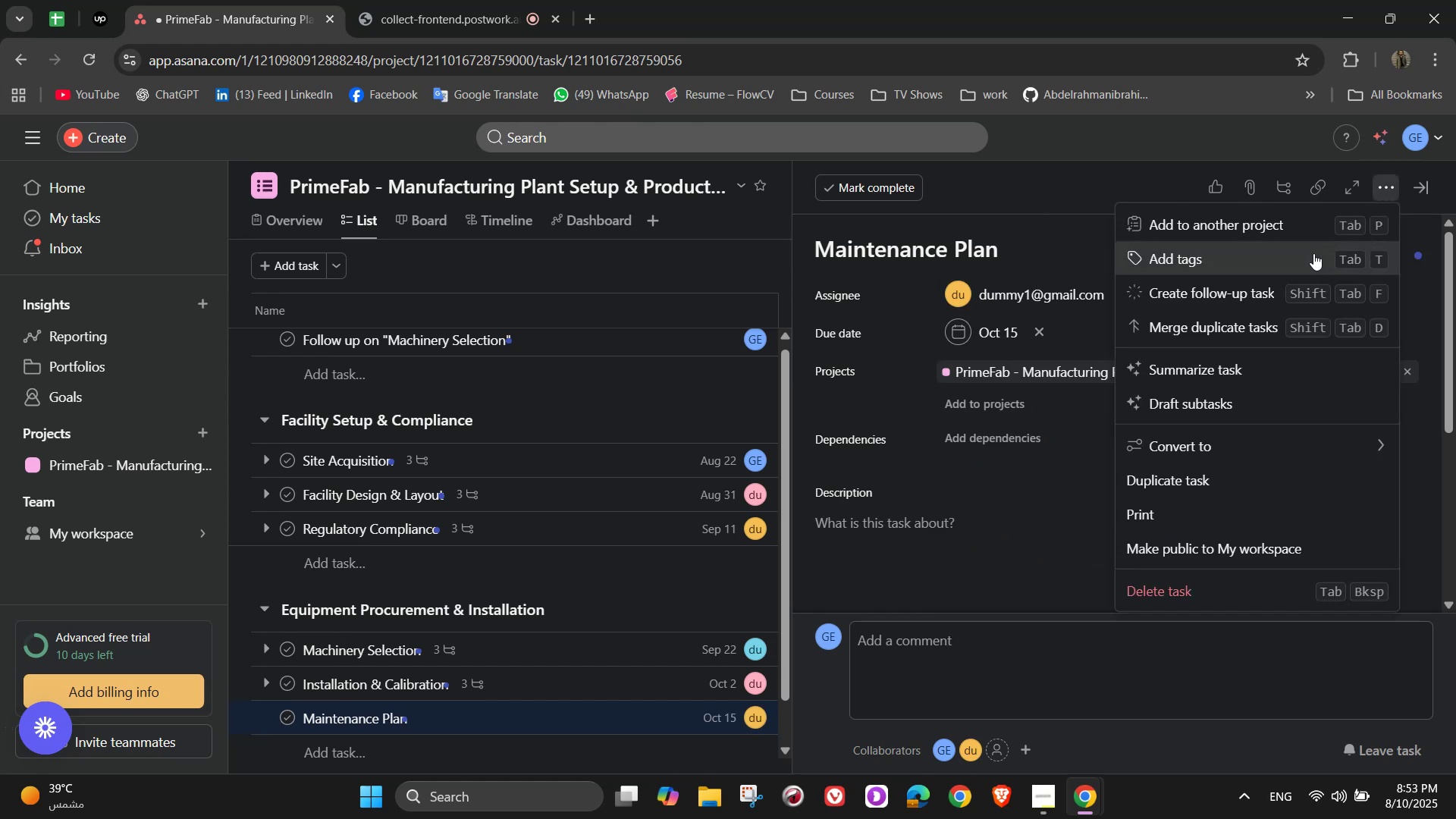 
left_click([1313, 253])
 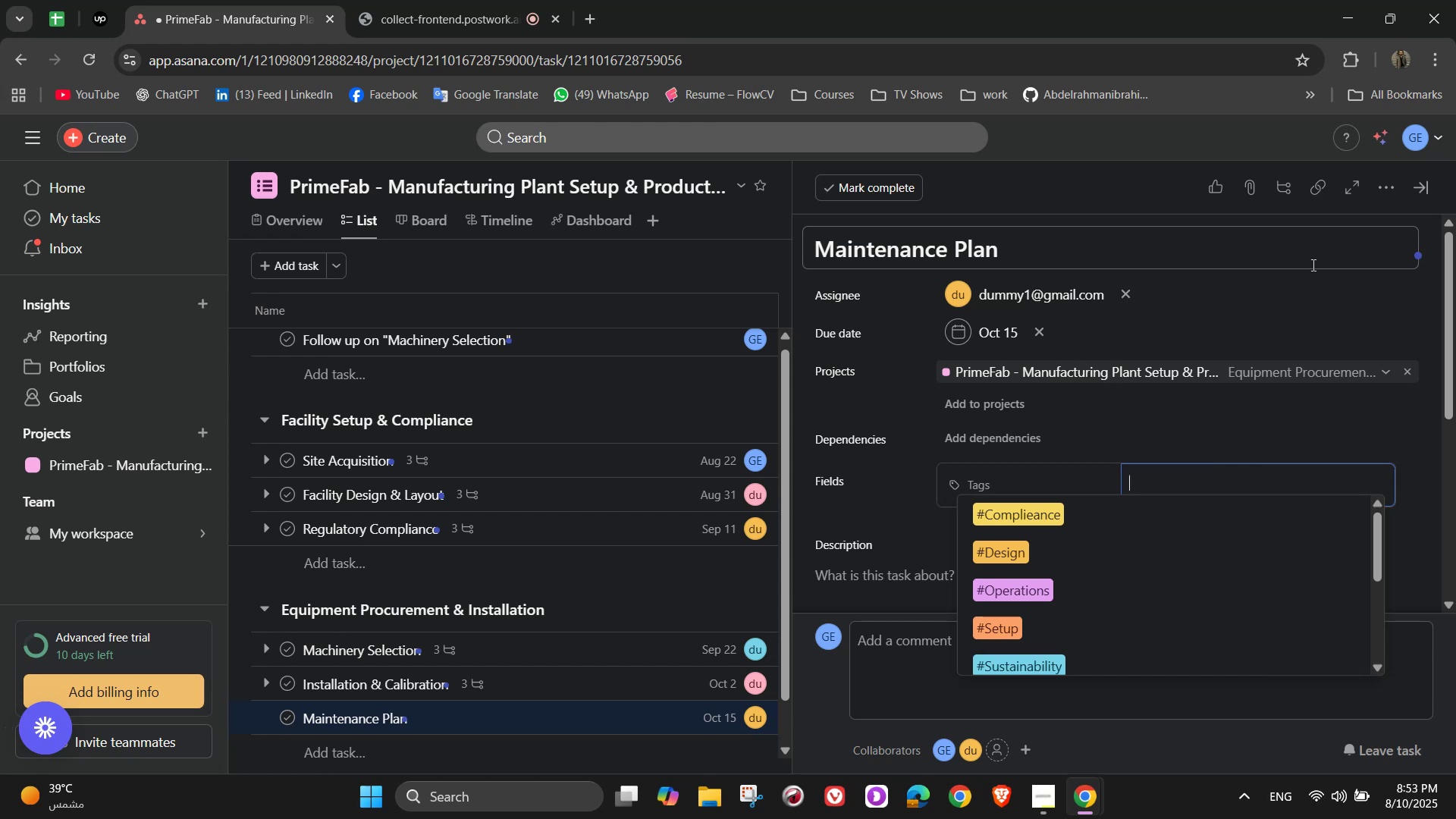 
left_click([1025, 583])
 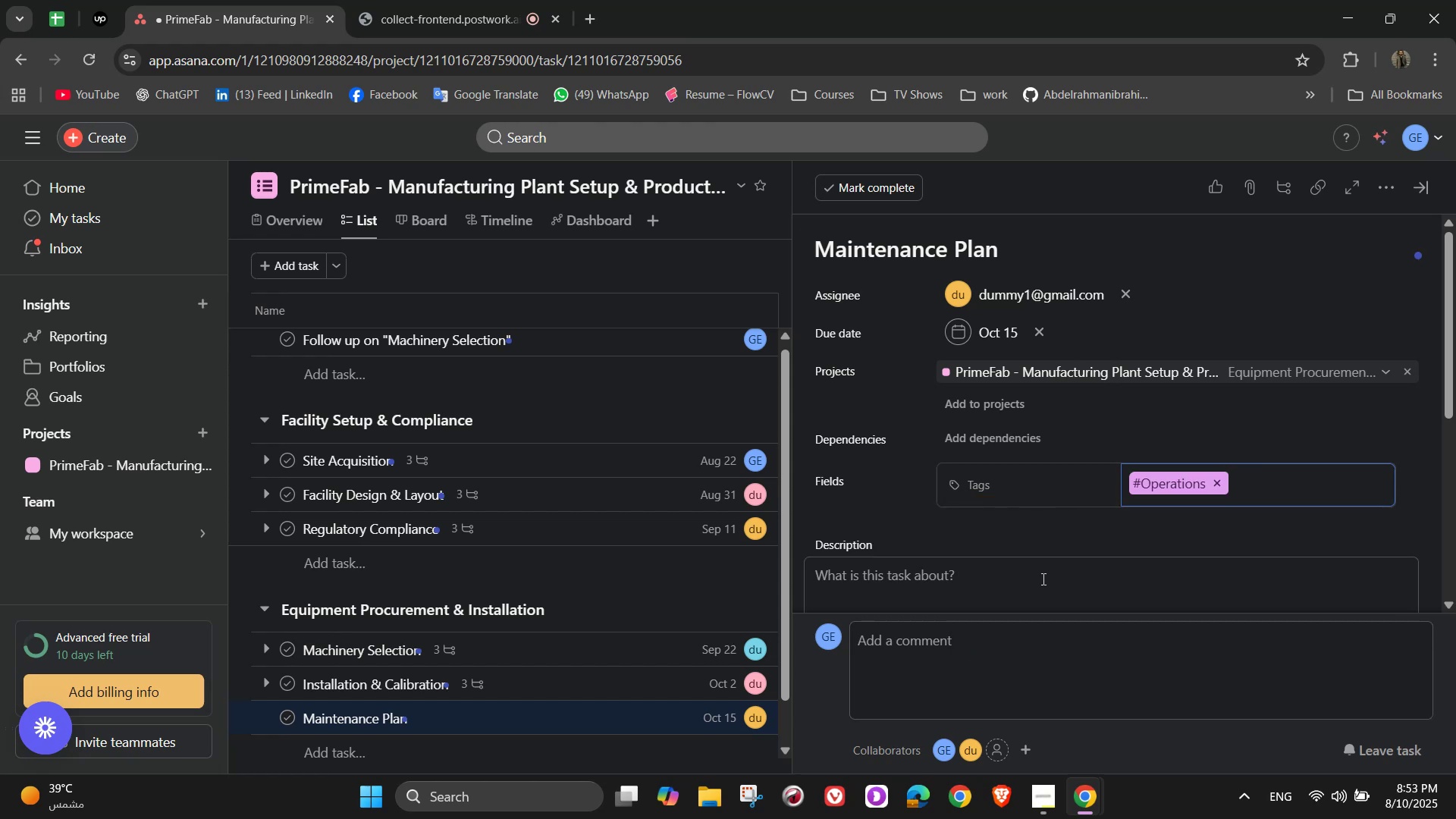 
left_click([1042, 579])
 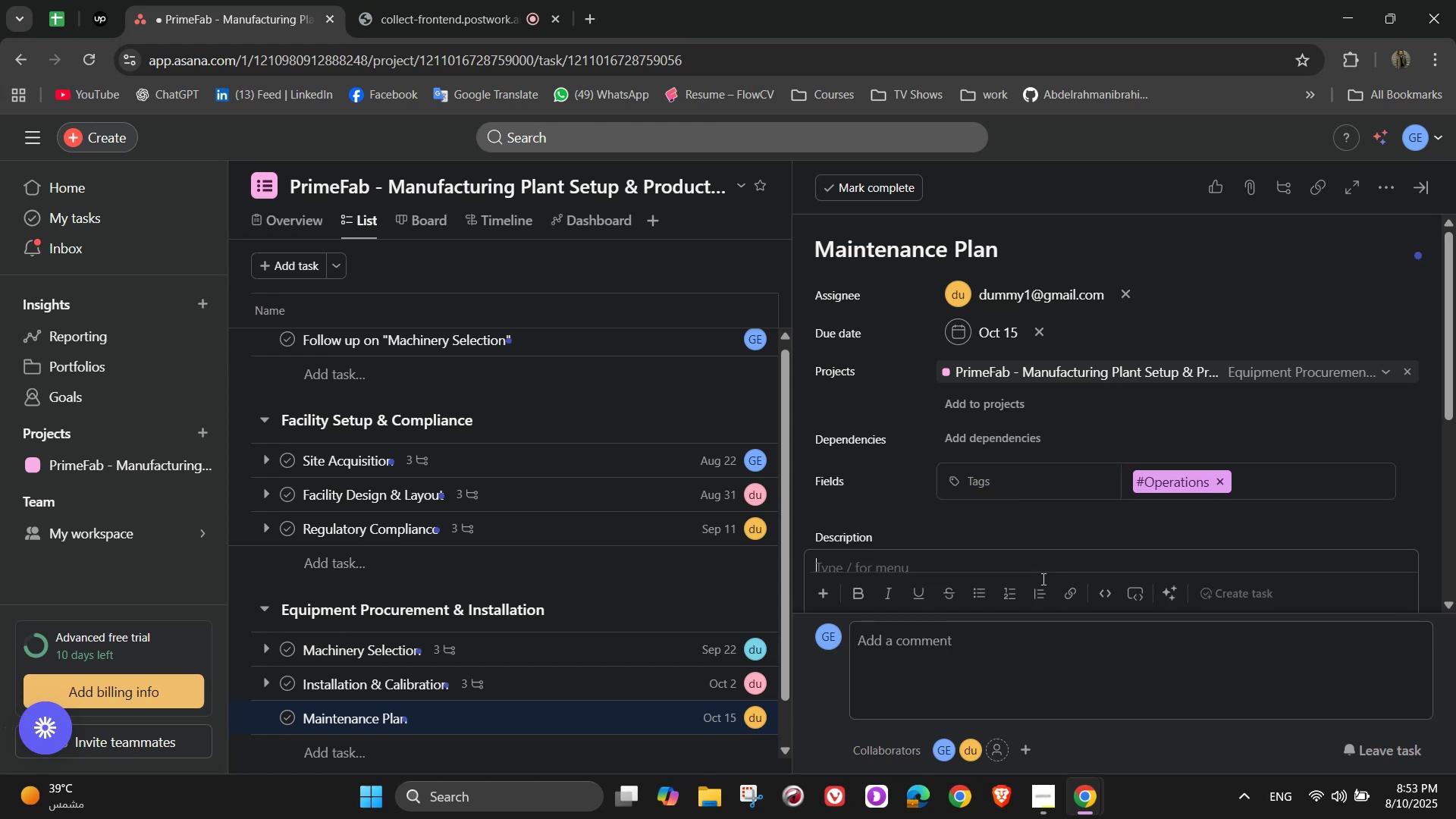 
scroll: coordinate [1140, 421], scroll_direction: down, amount: 1.0
 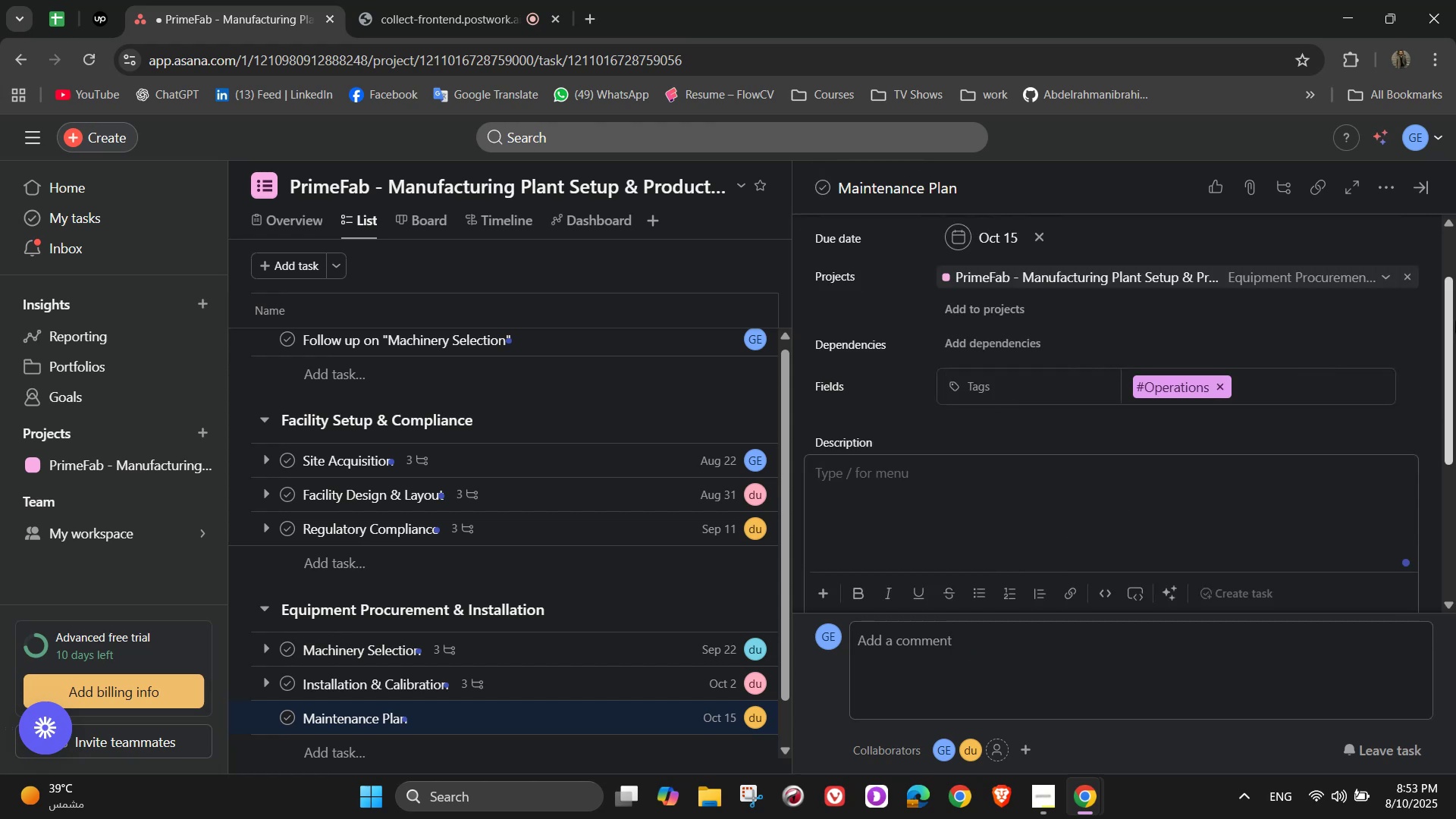 
type(Create)
 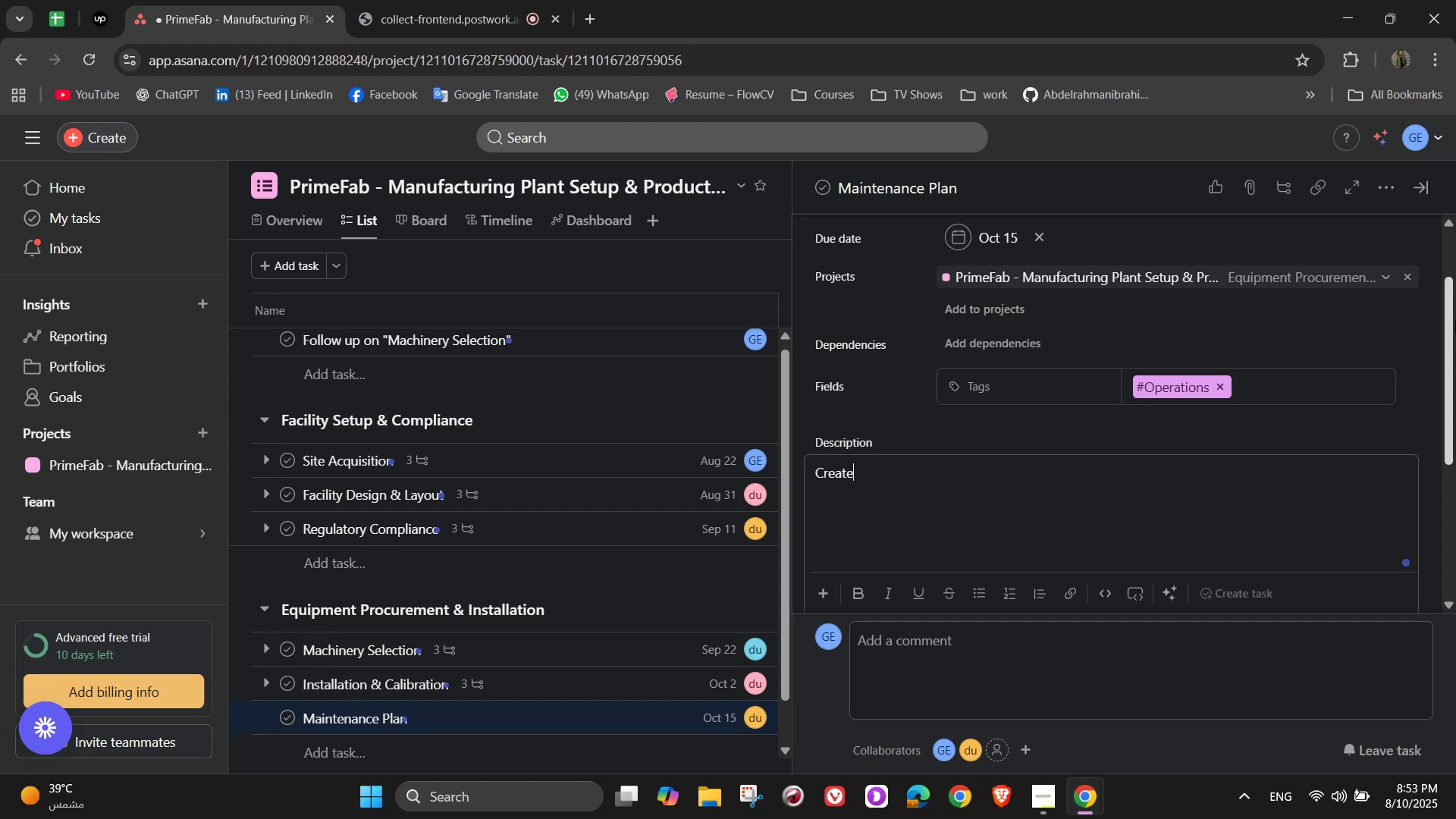 
type( a proactive)
 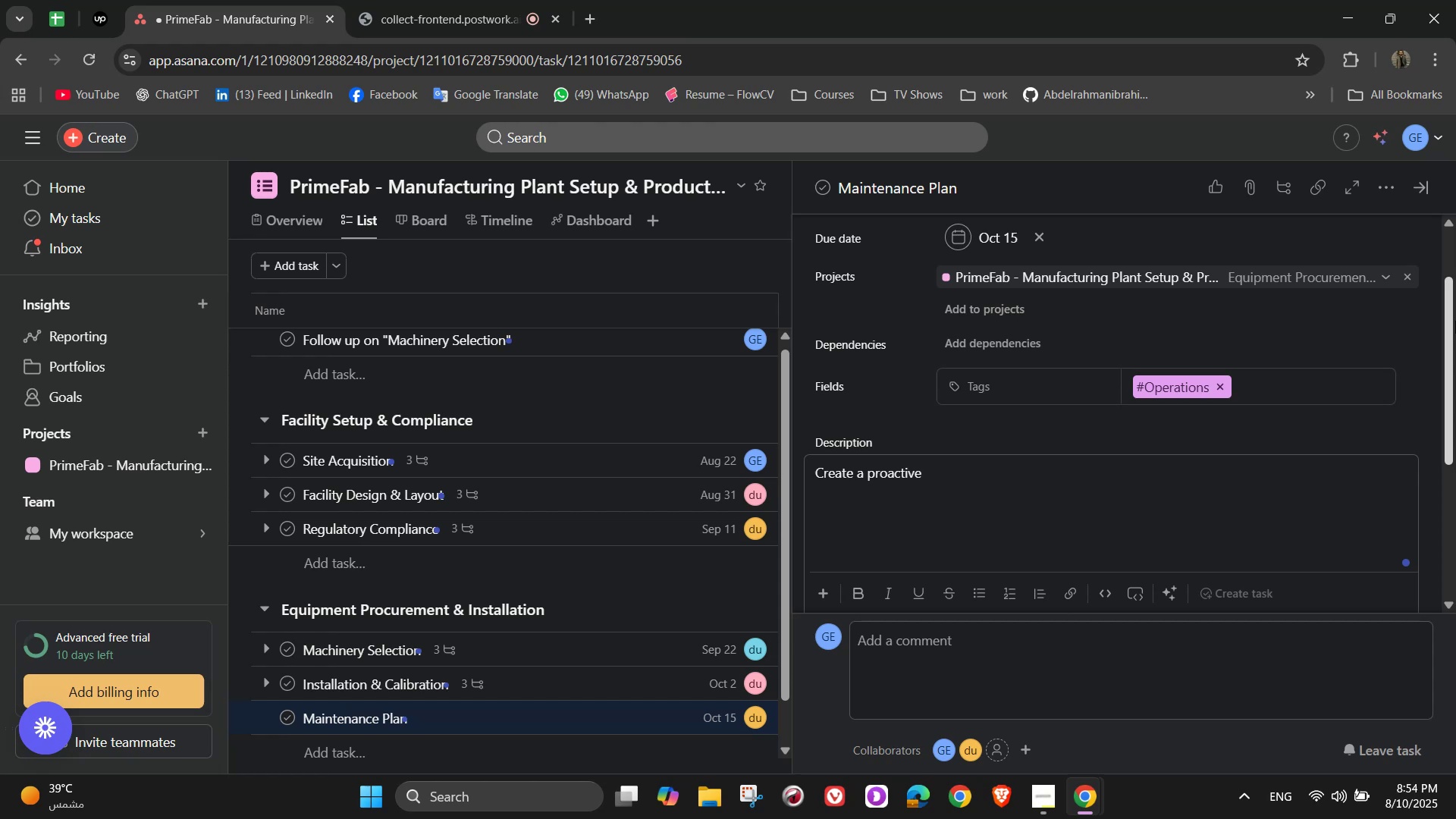 
wait(14.42)
 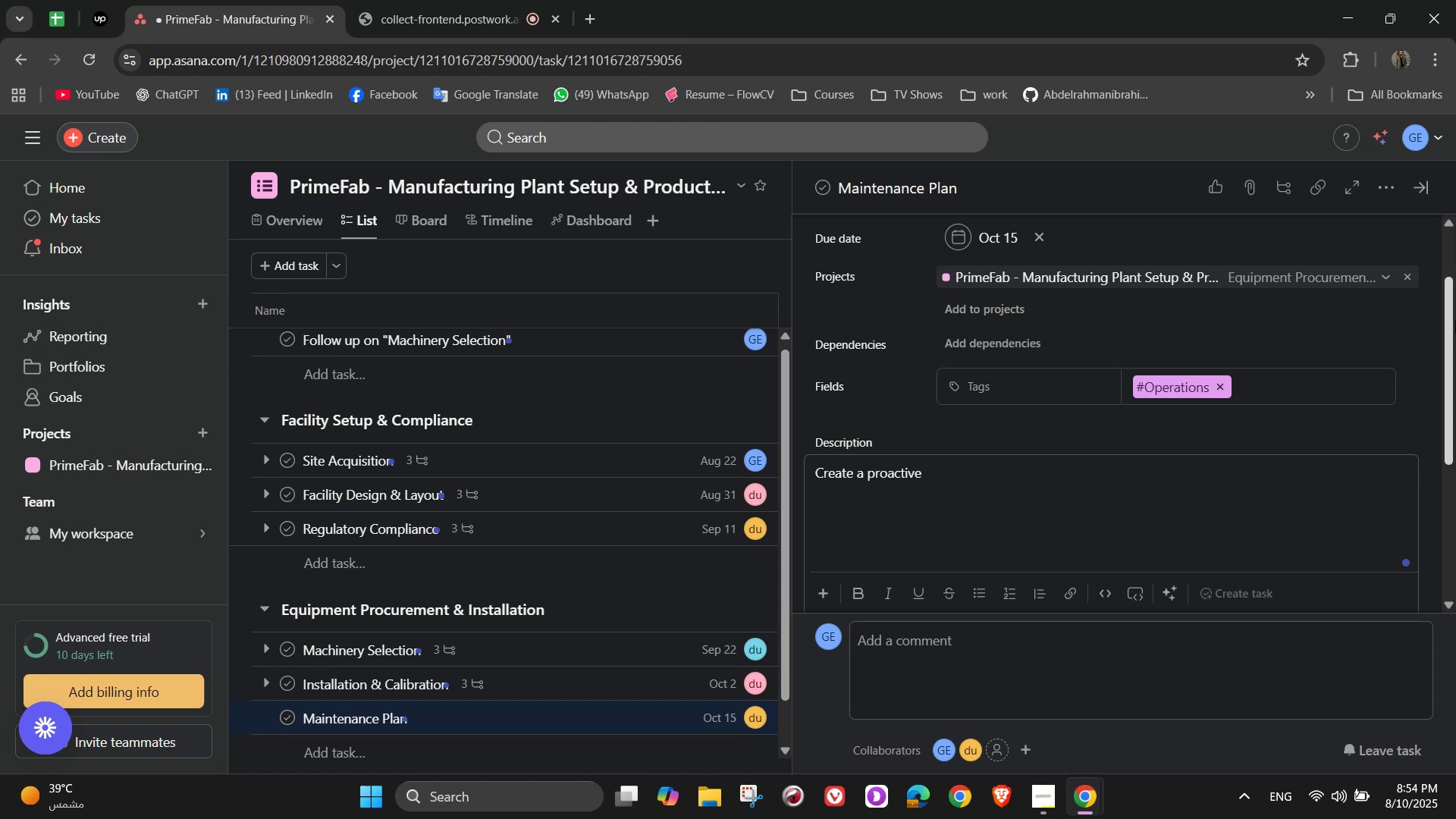 
type( up k)
 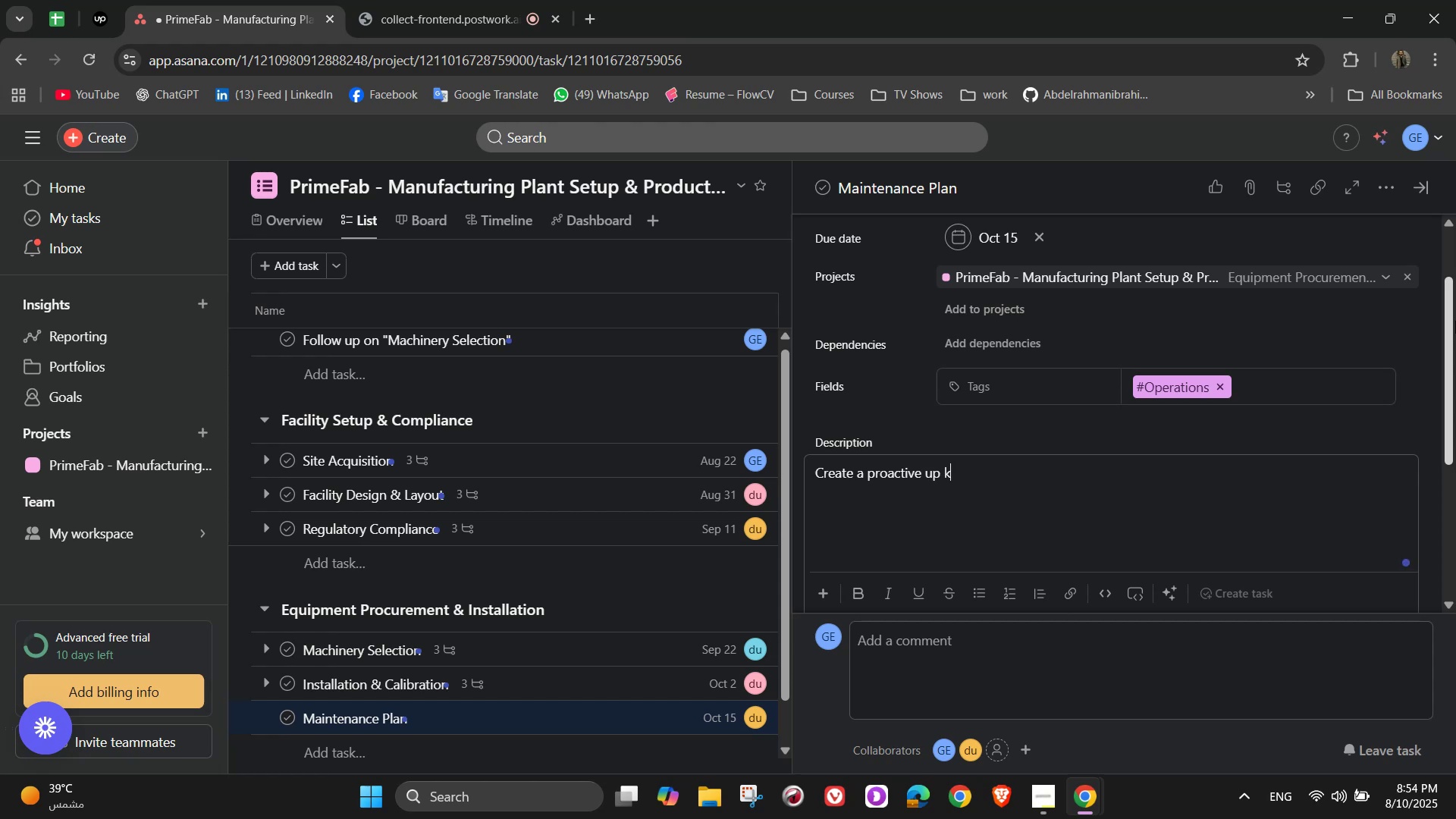 
key(Backspace)
type(upkeep schedule)
 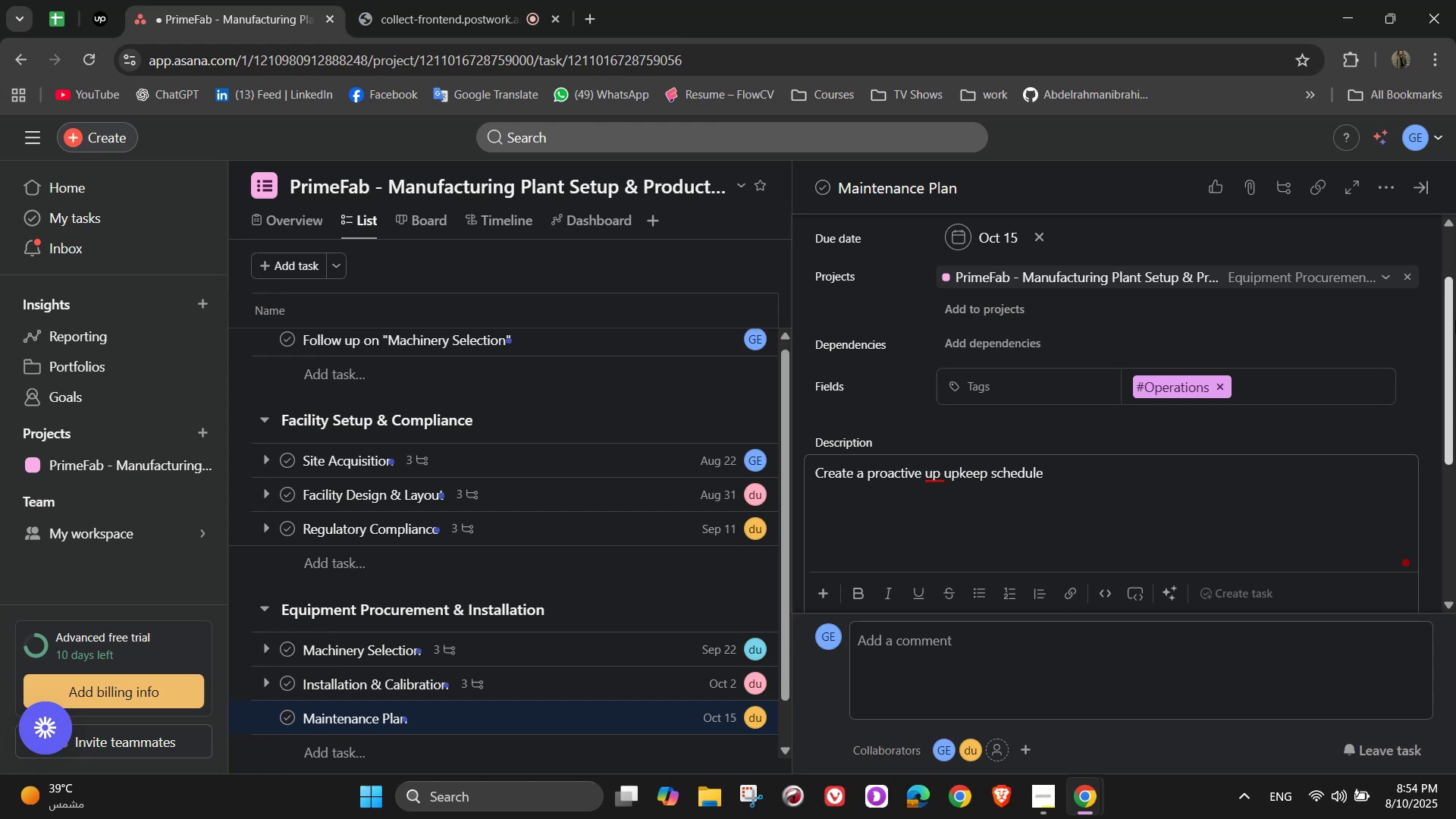 
wait(14.24)
 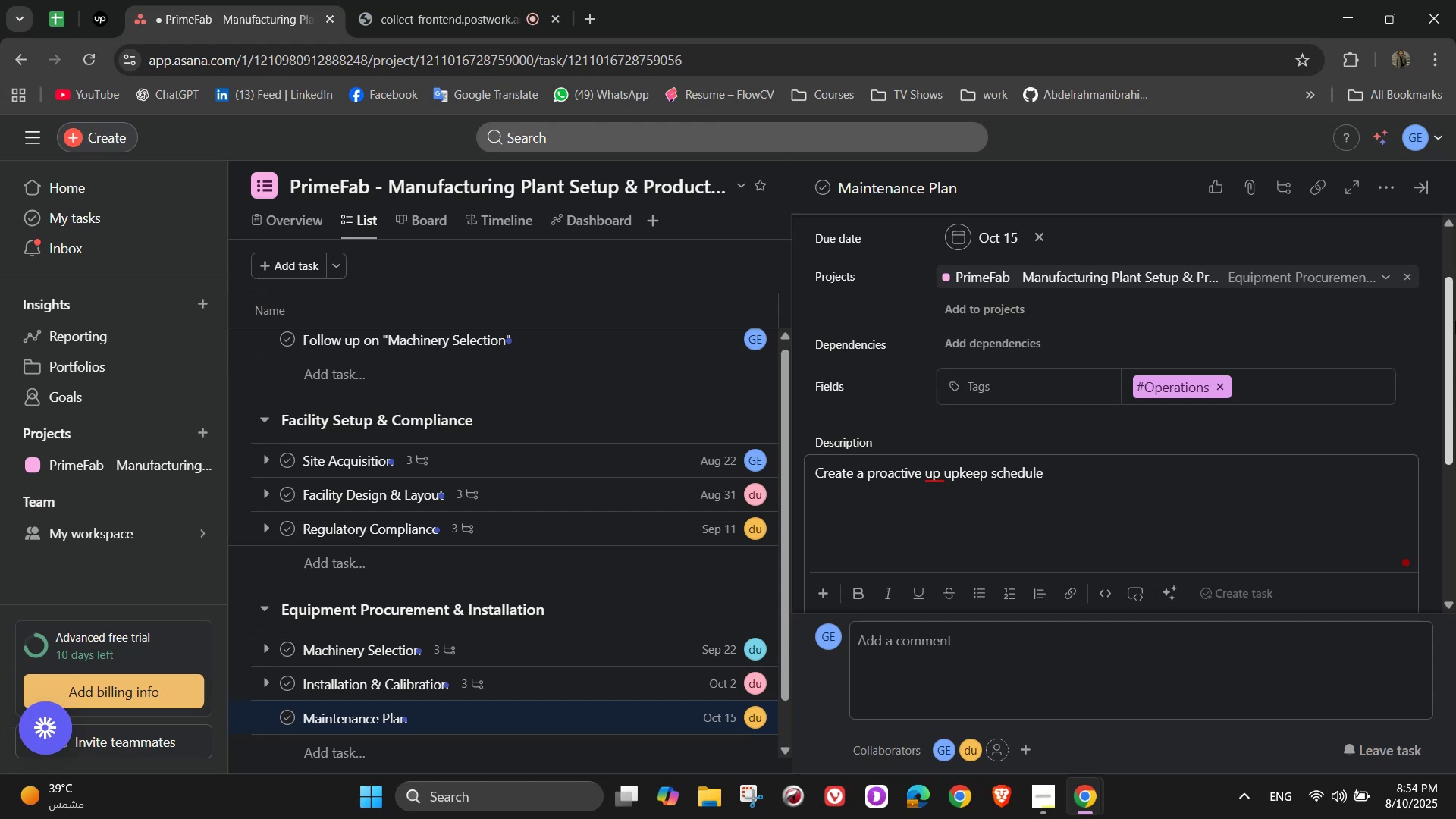 
left_click([937, 480])
 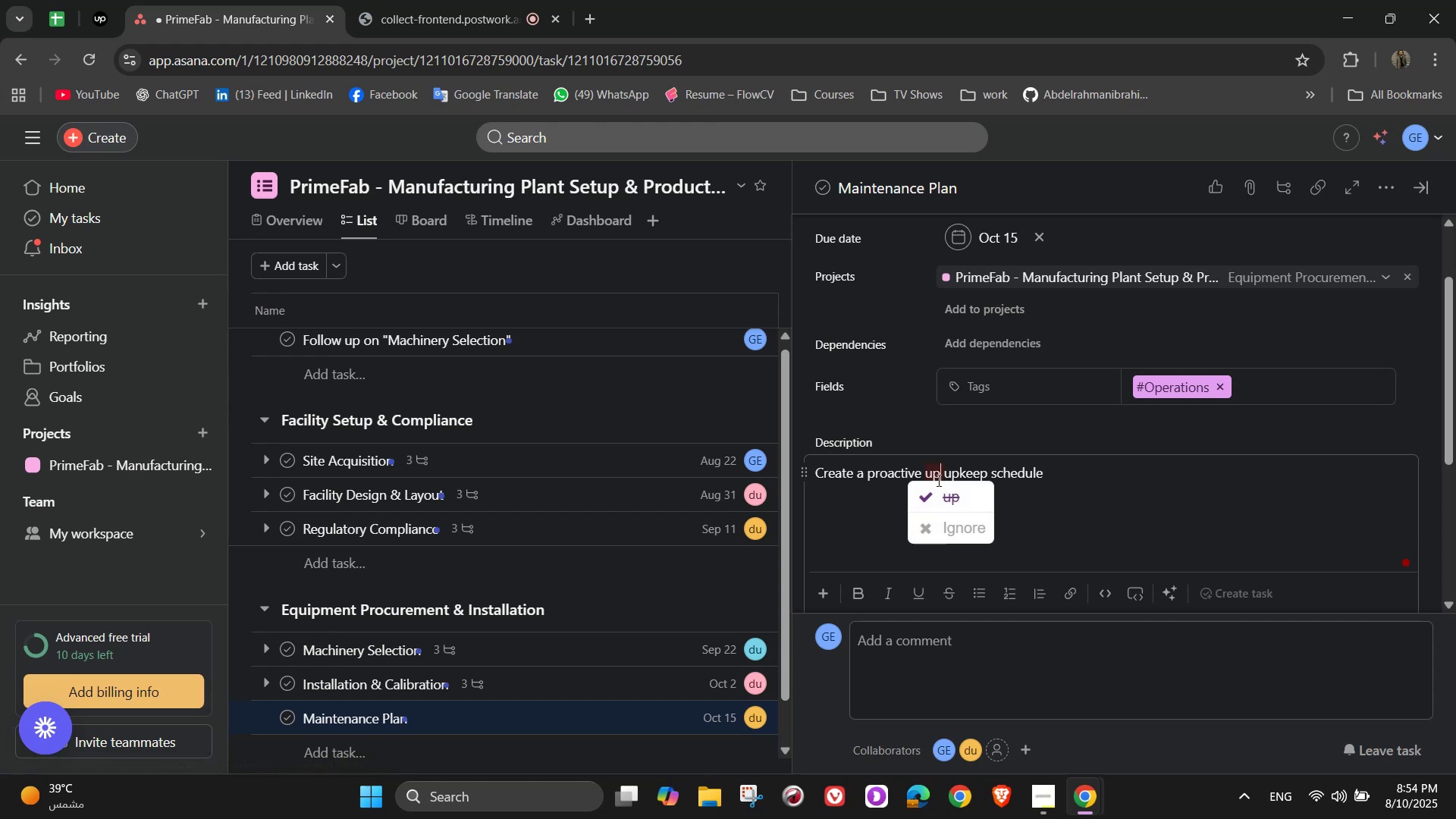 
key(Backspace)
 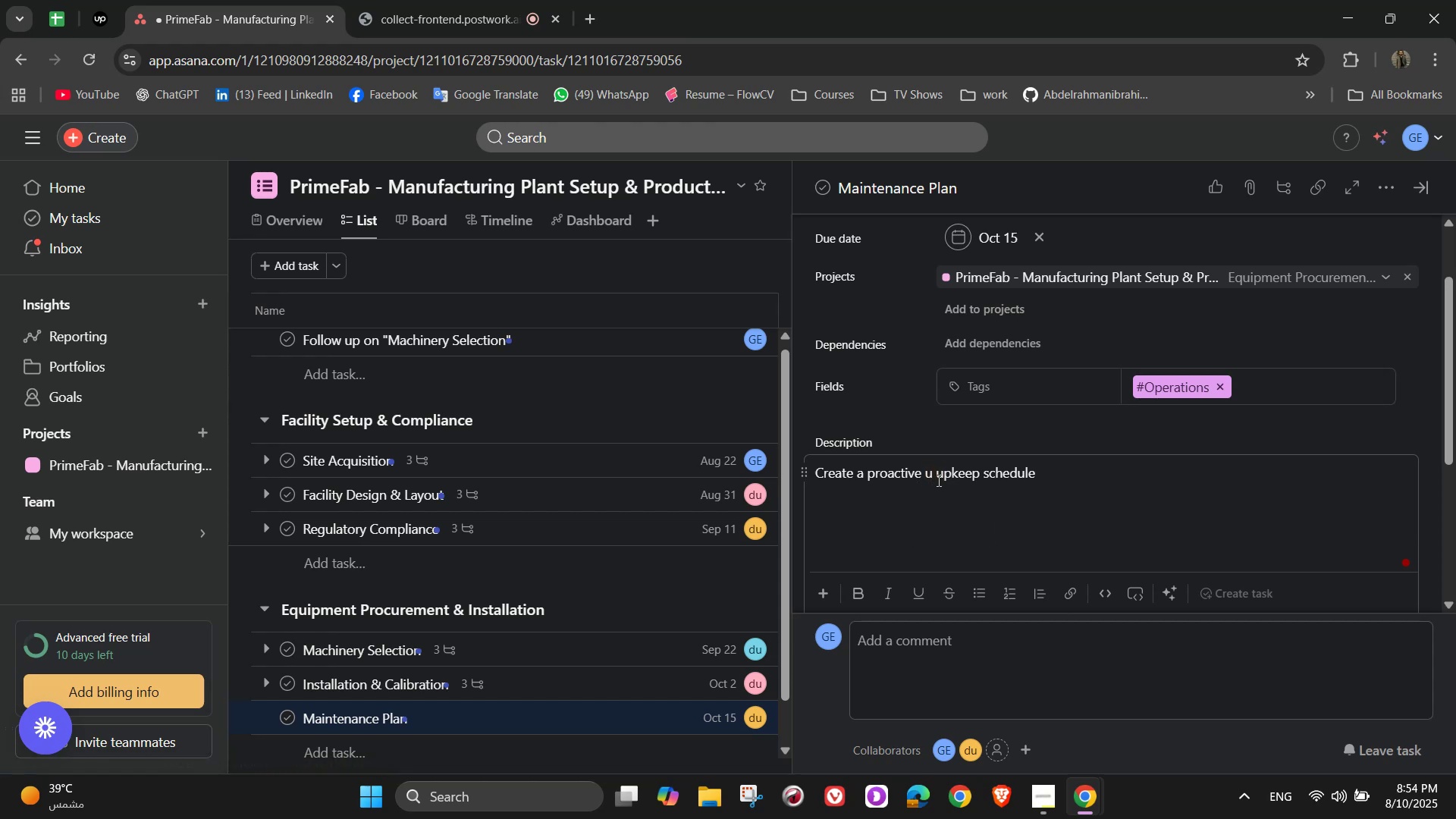 
key(Backspace)
 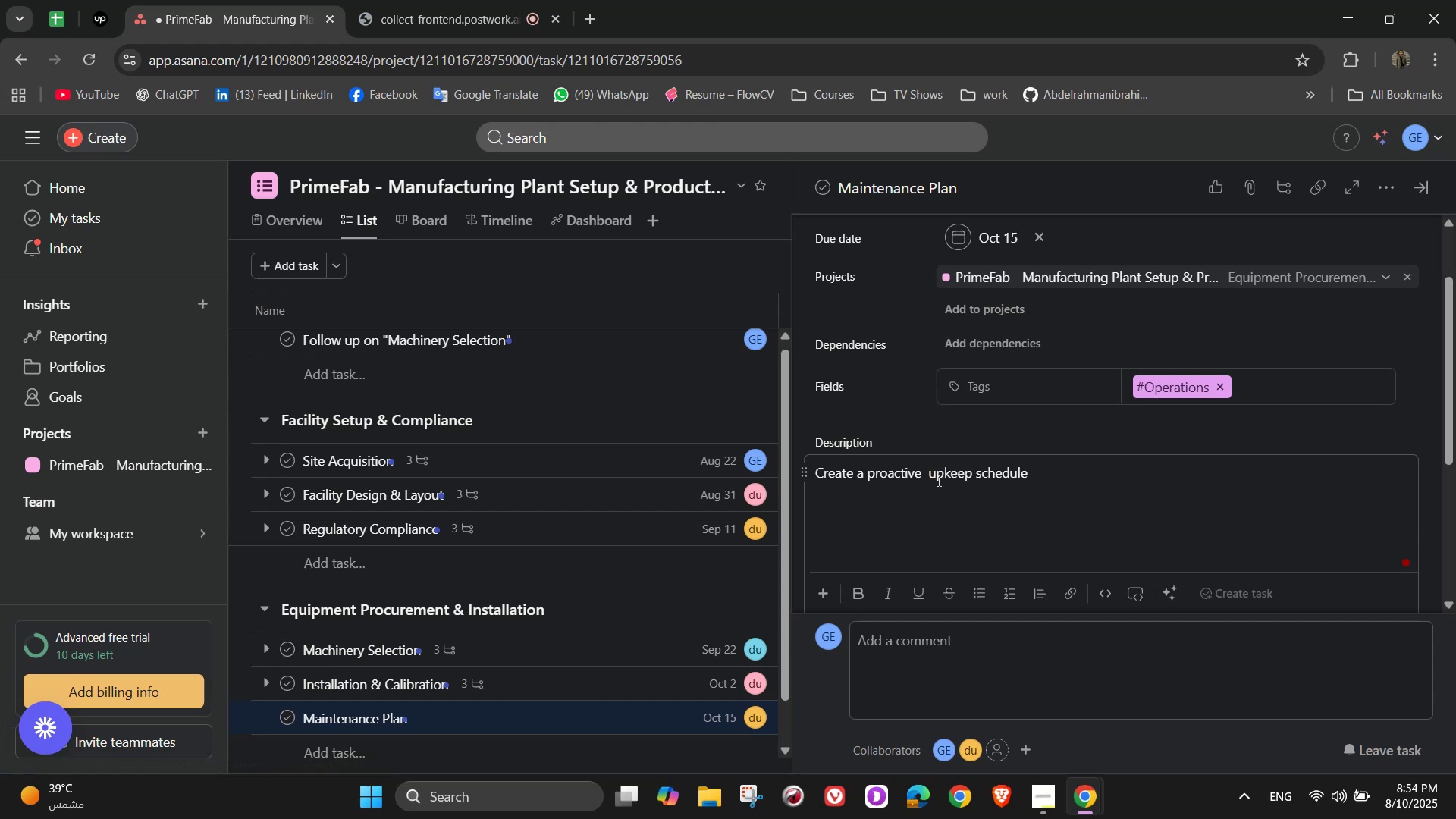 
key(Backspace)
 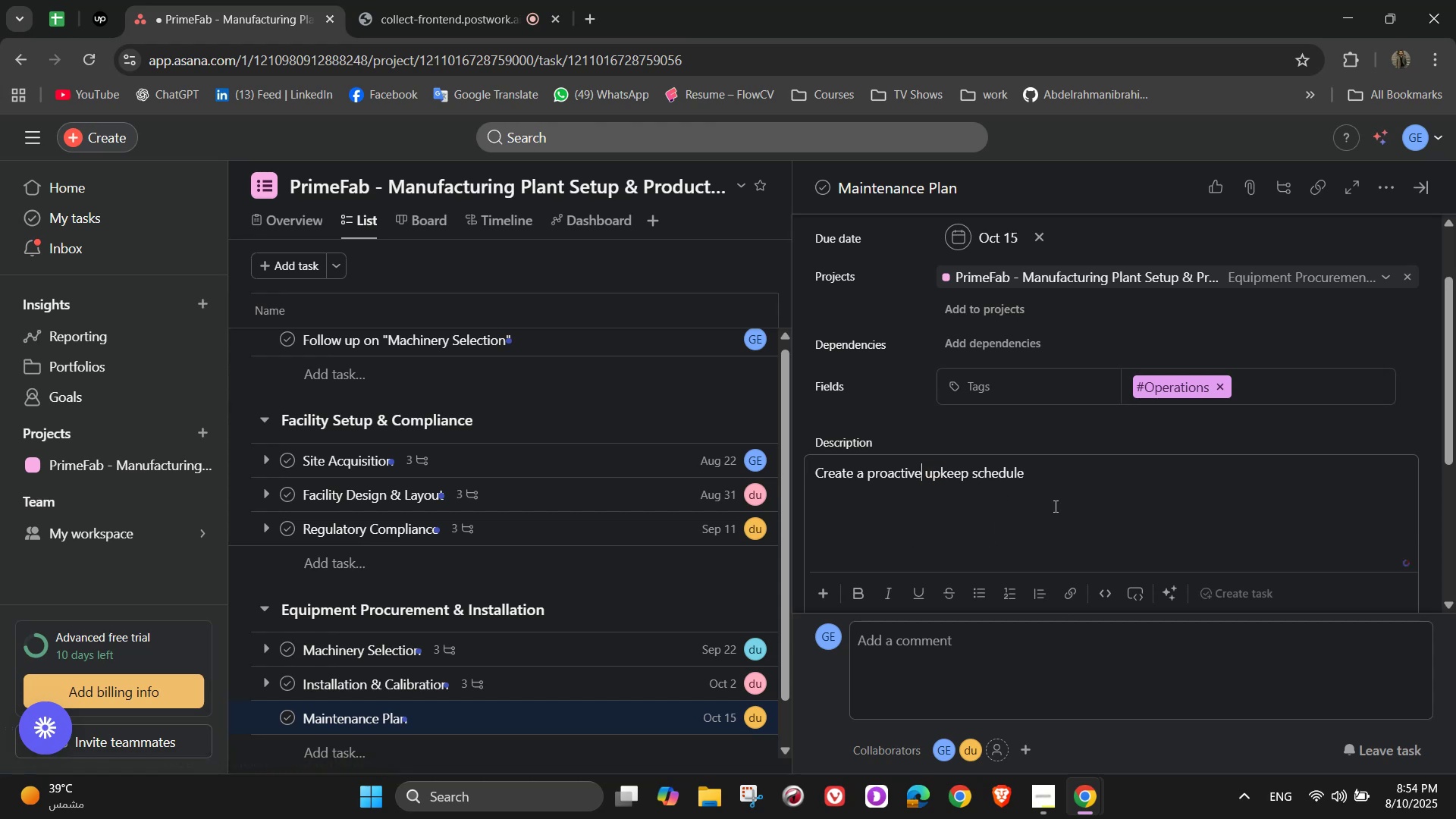 
left_click([1054, 500])
 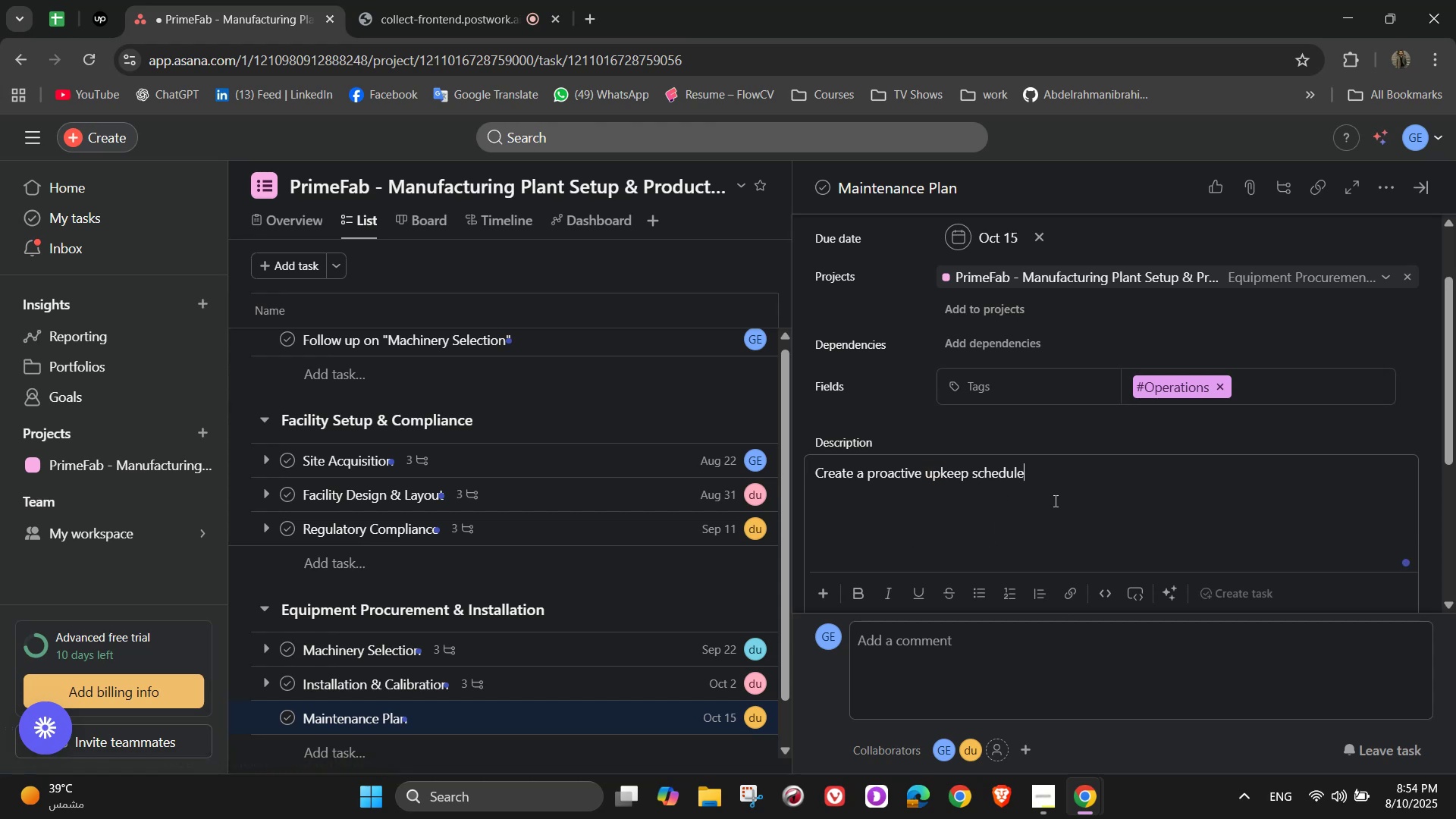 
scroll: coordinate [1056, 501], scroll_direction: down, amount: 2.0
 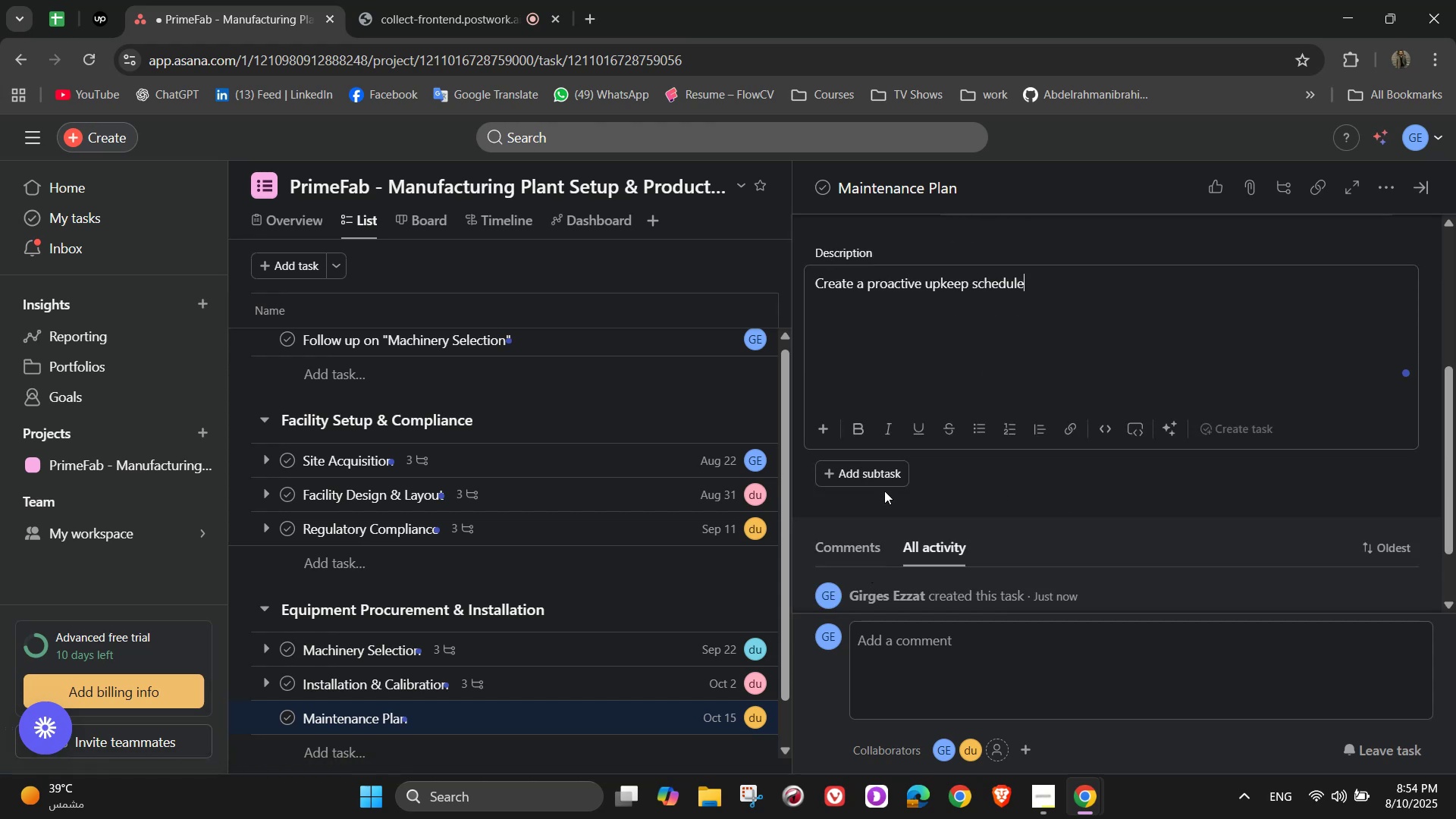 
left_click([860, 472])
 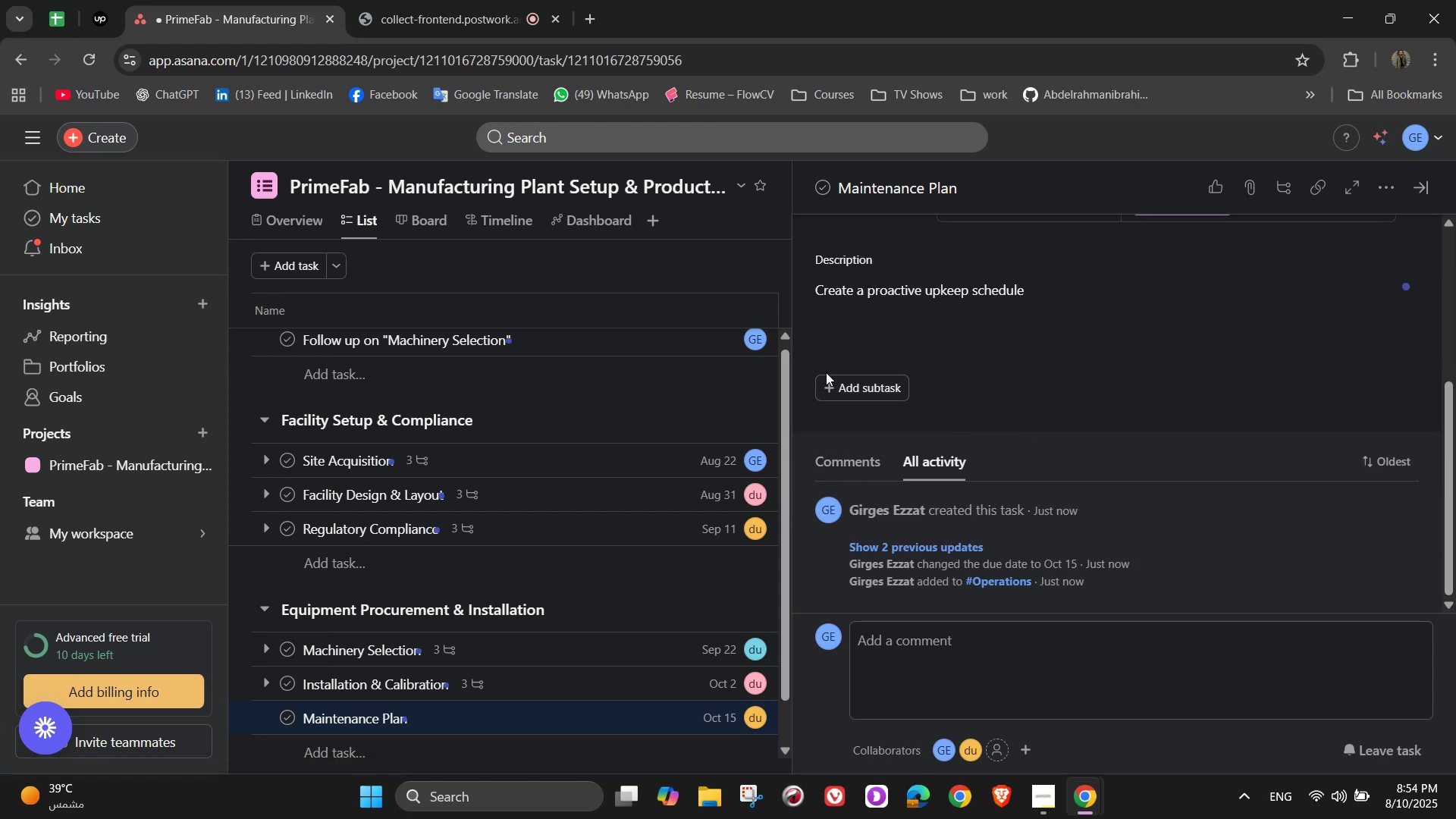 
left_click([851, 386])
 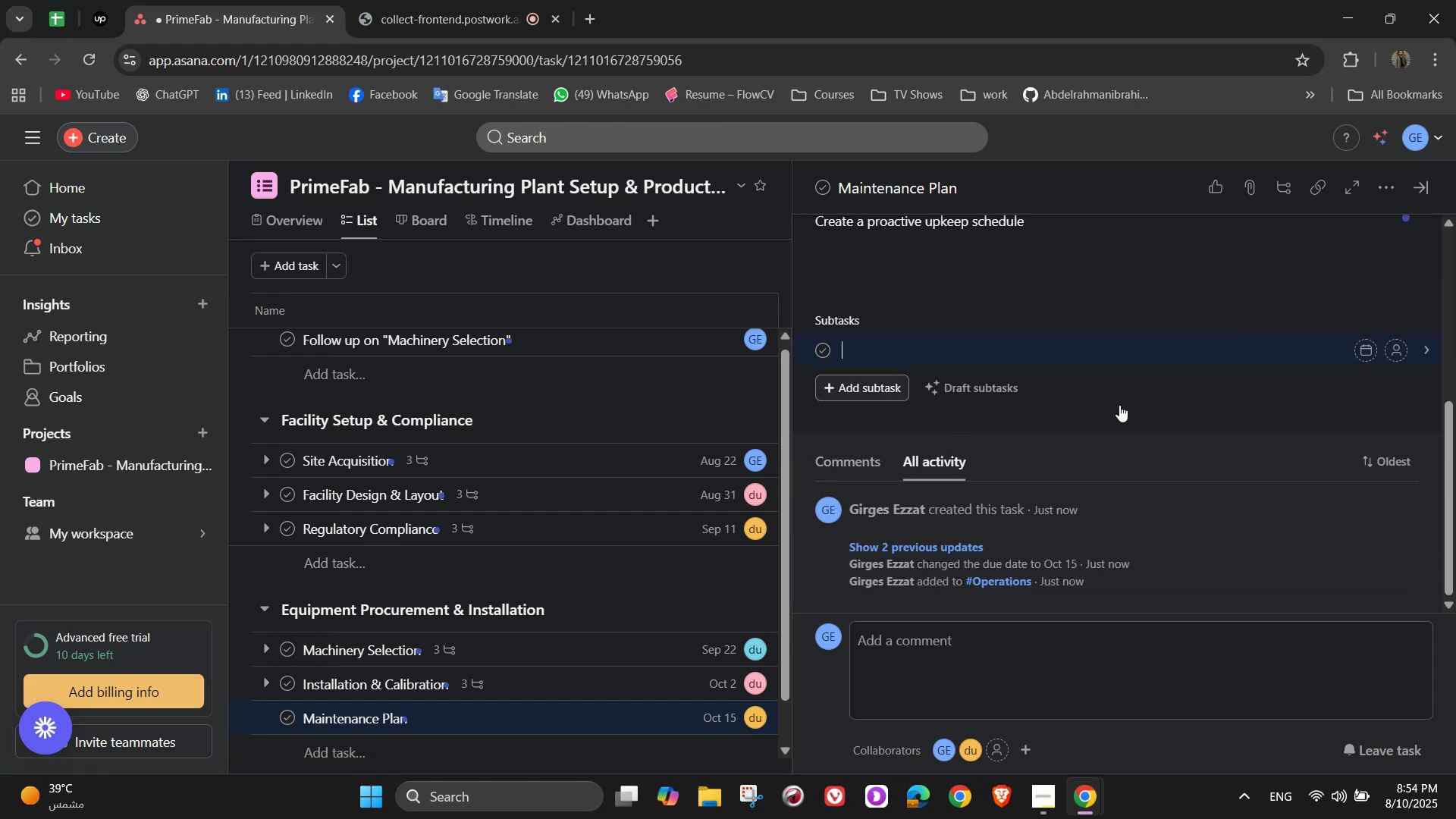 
type(Regular inspections and servu)
key(Backspace)
type(icing)
 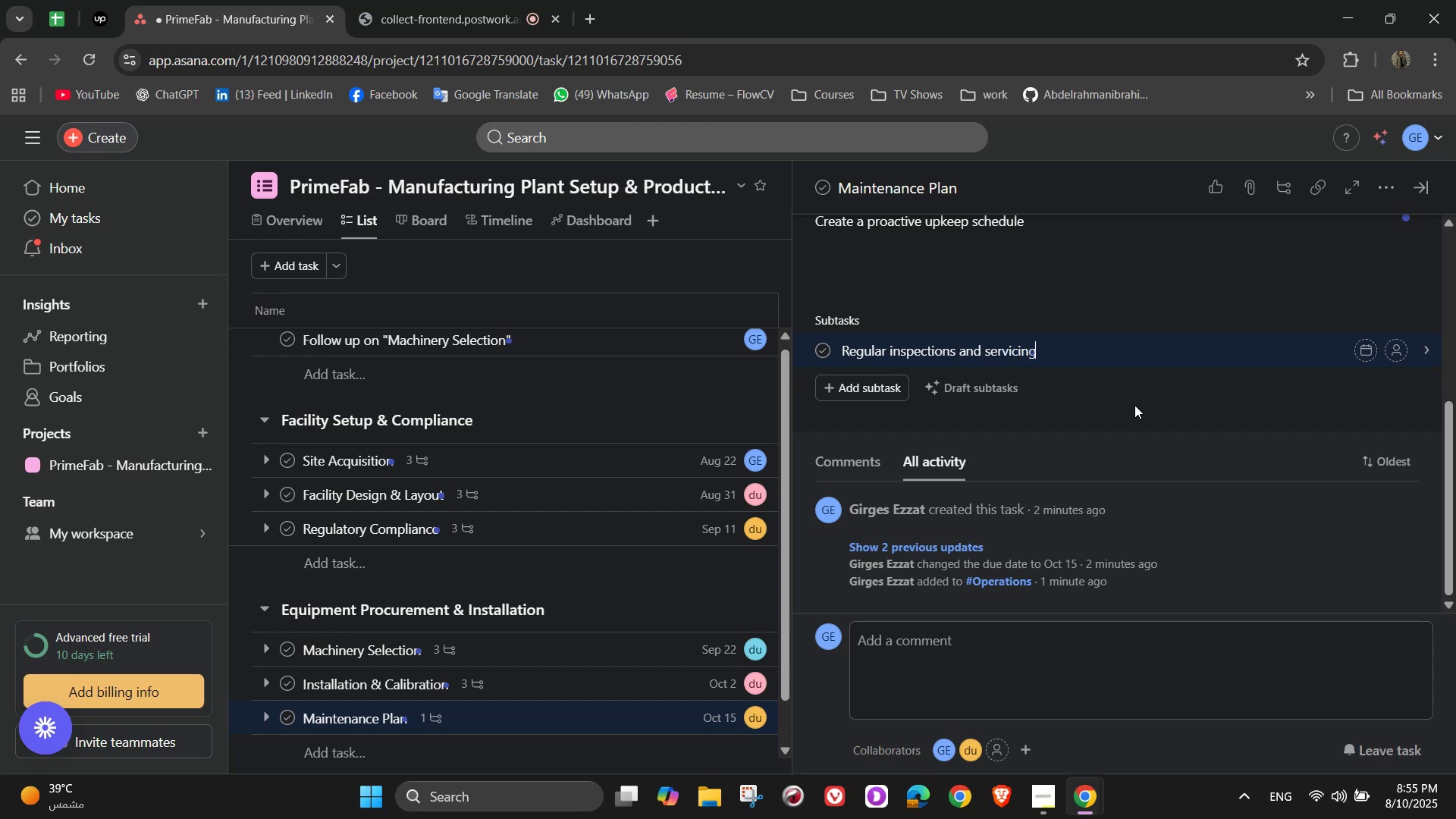 
key(Enter)
 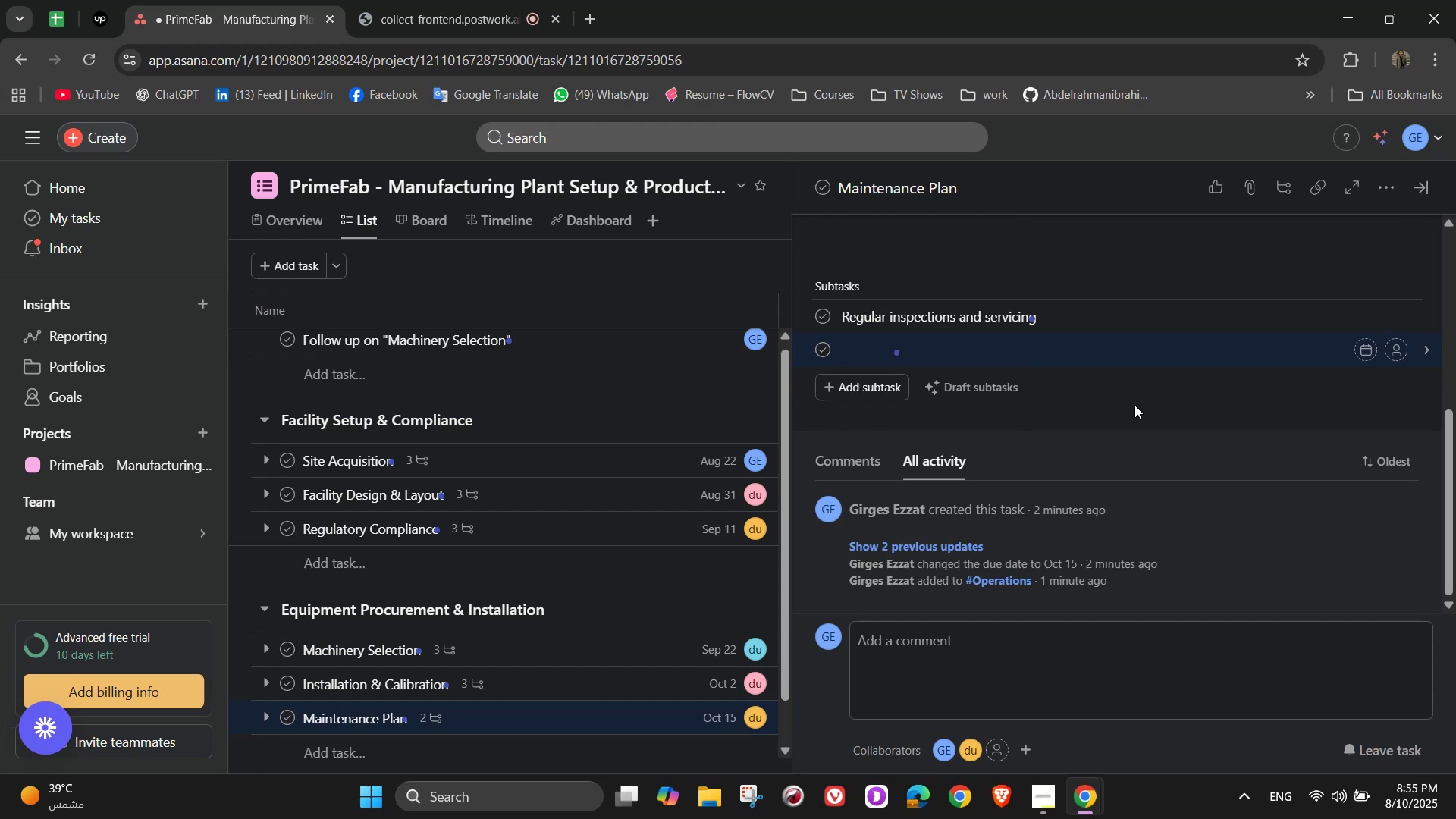 
wait(6.01)
 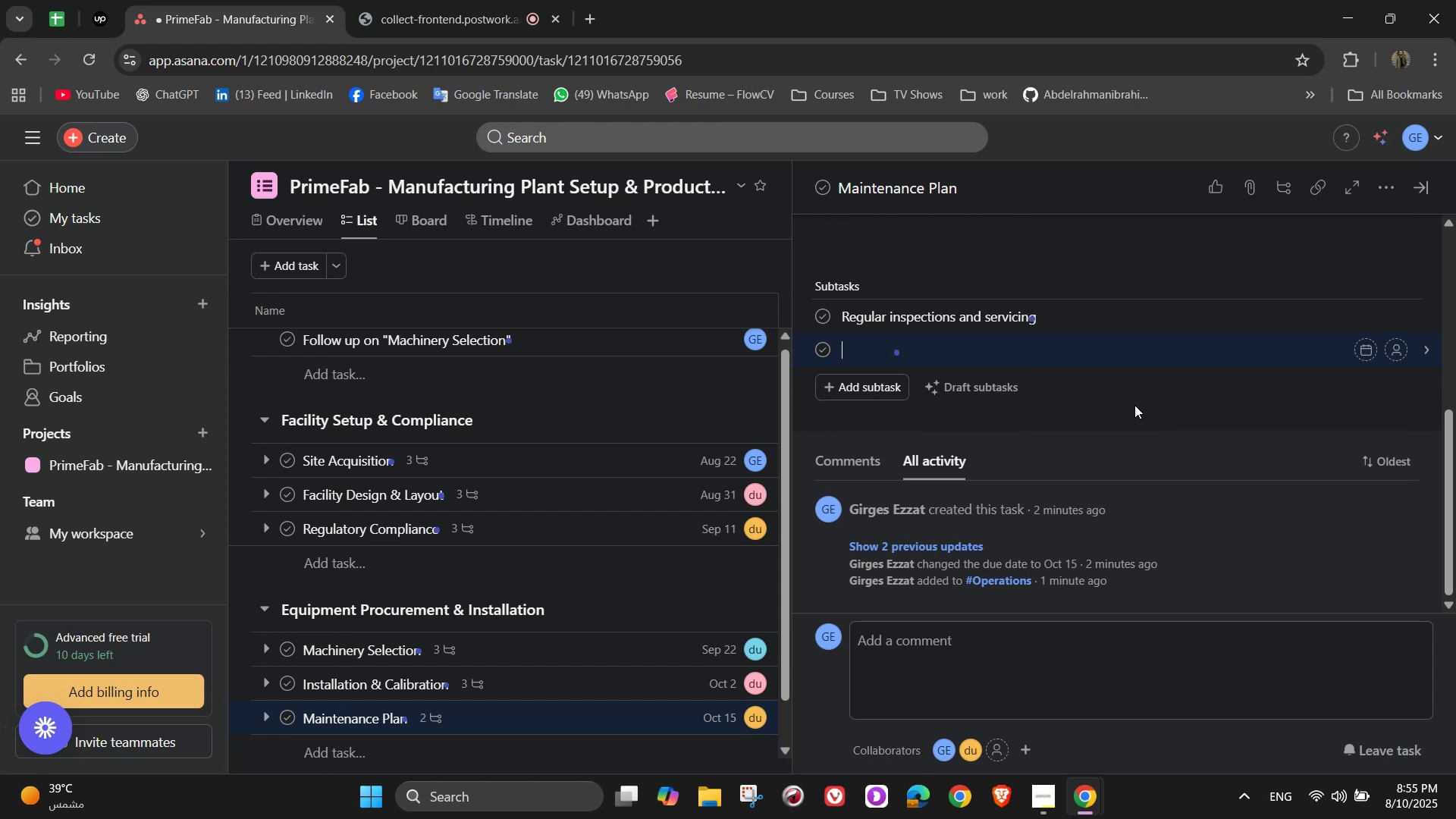 
type(Spare parts inventory)
 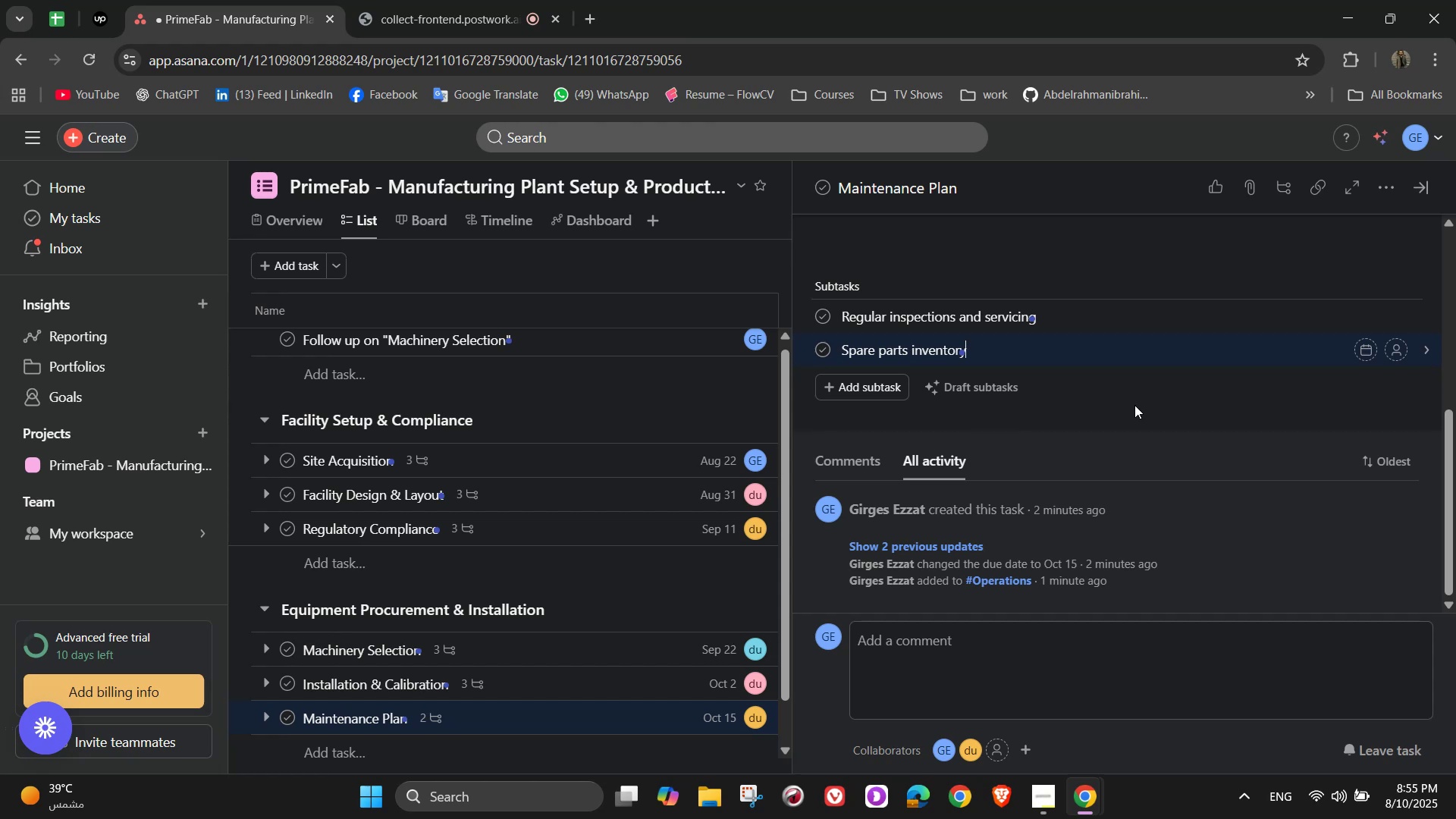 
wait(12.47)
 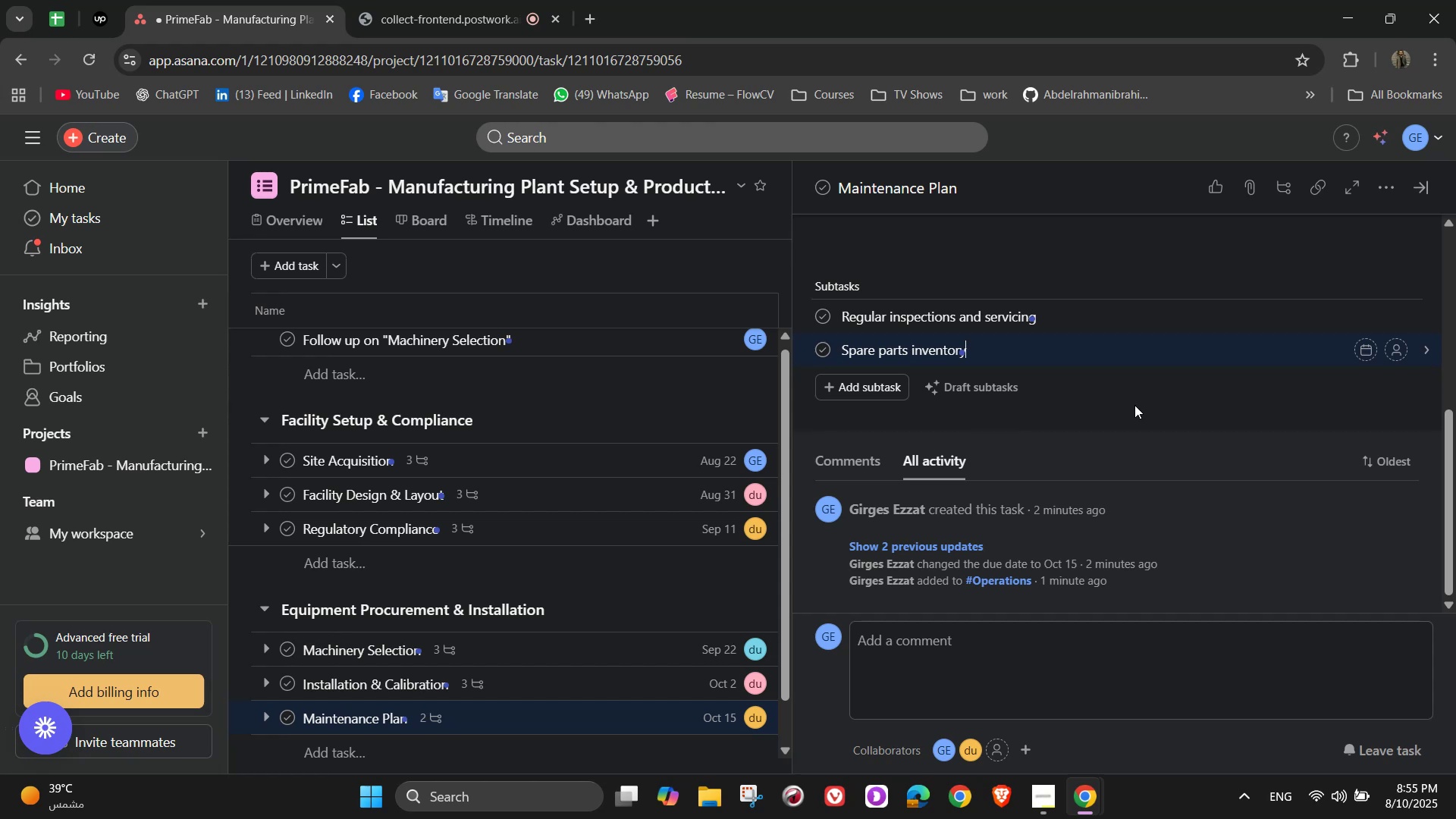 
key(NumpadEnter)
type(Emergency repair pro)
 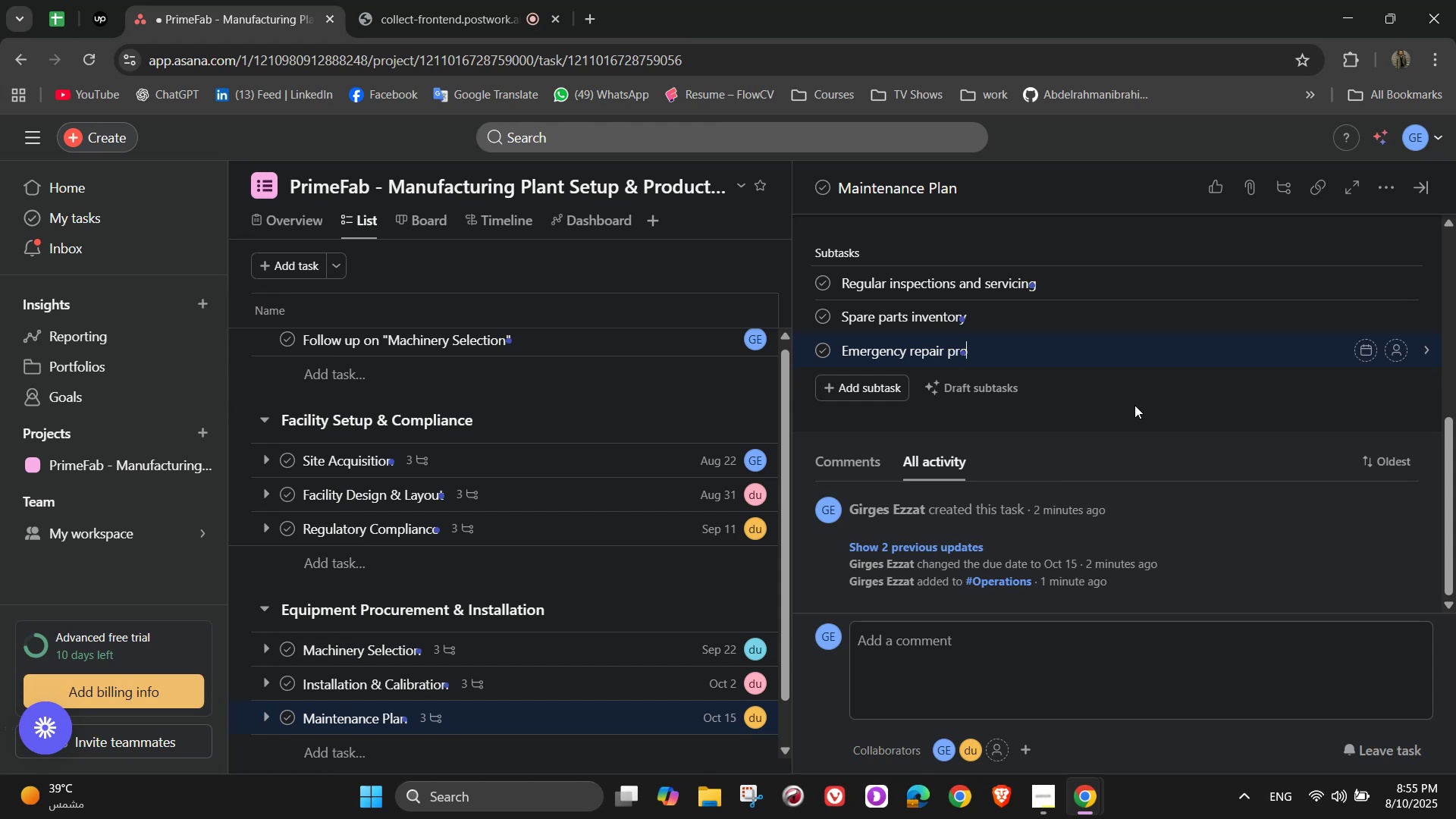 
type(cedures)
 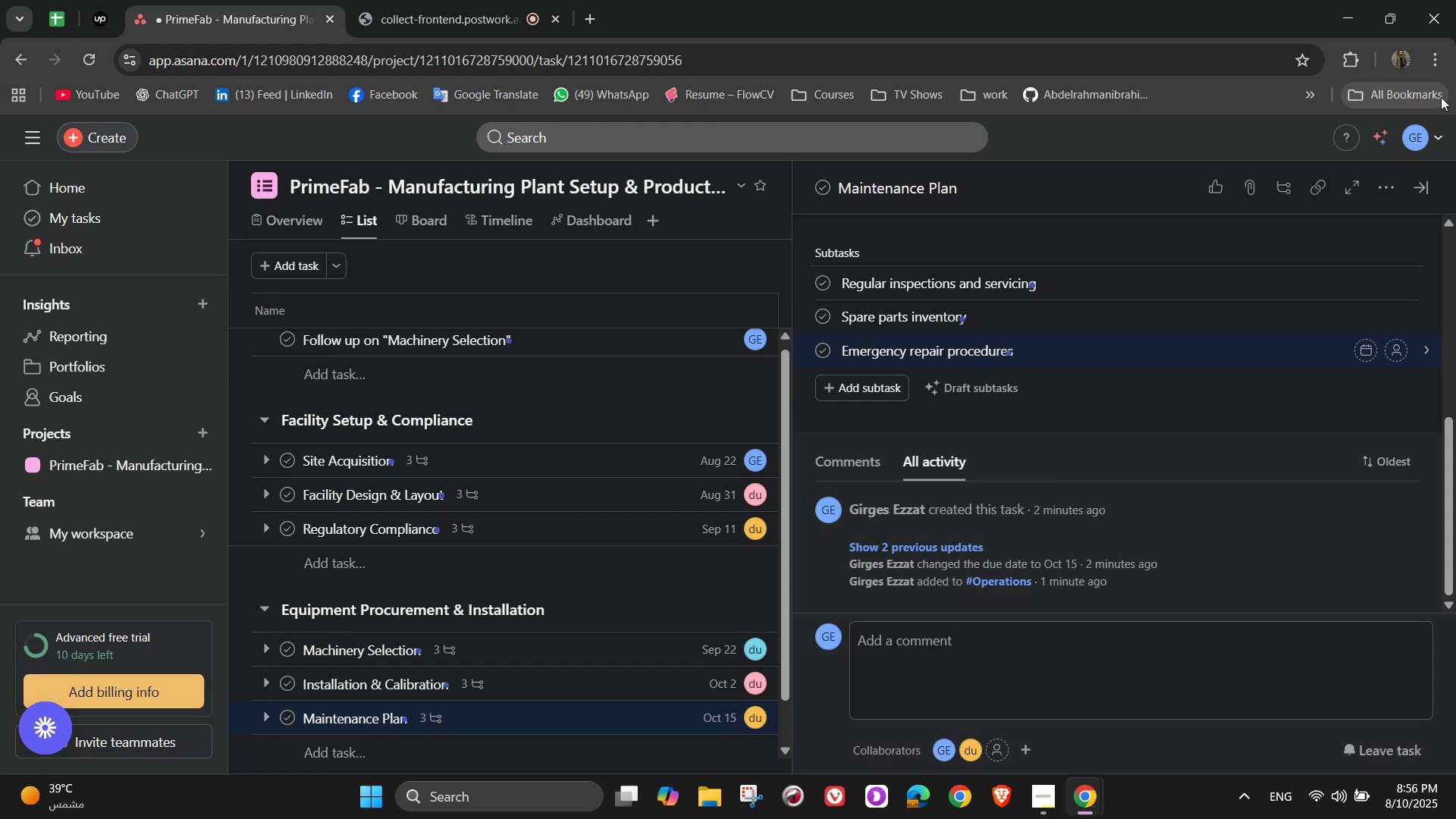 
wait(11.34)
 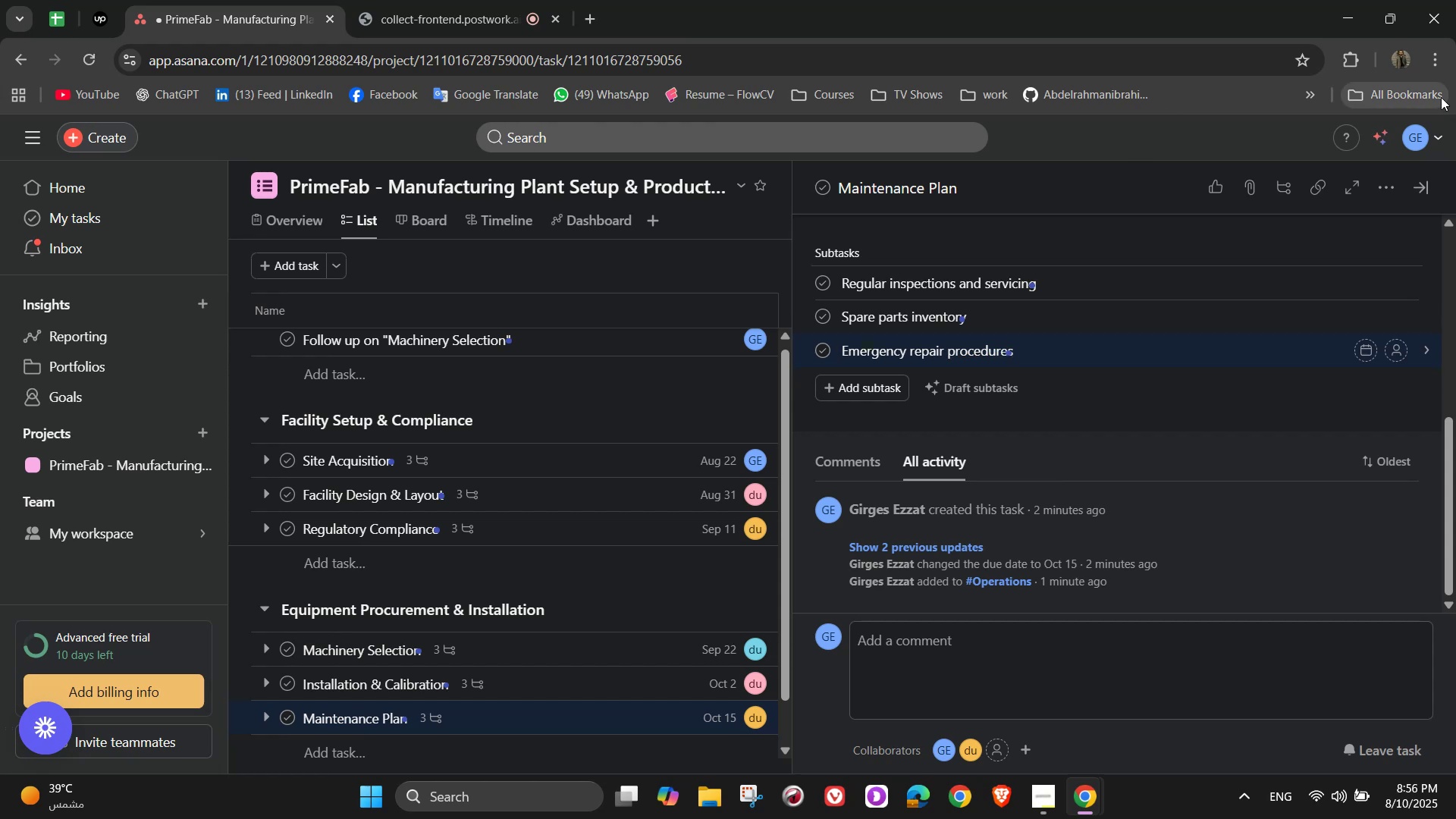 
left_click([939, 475])
 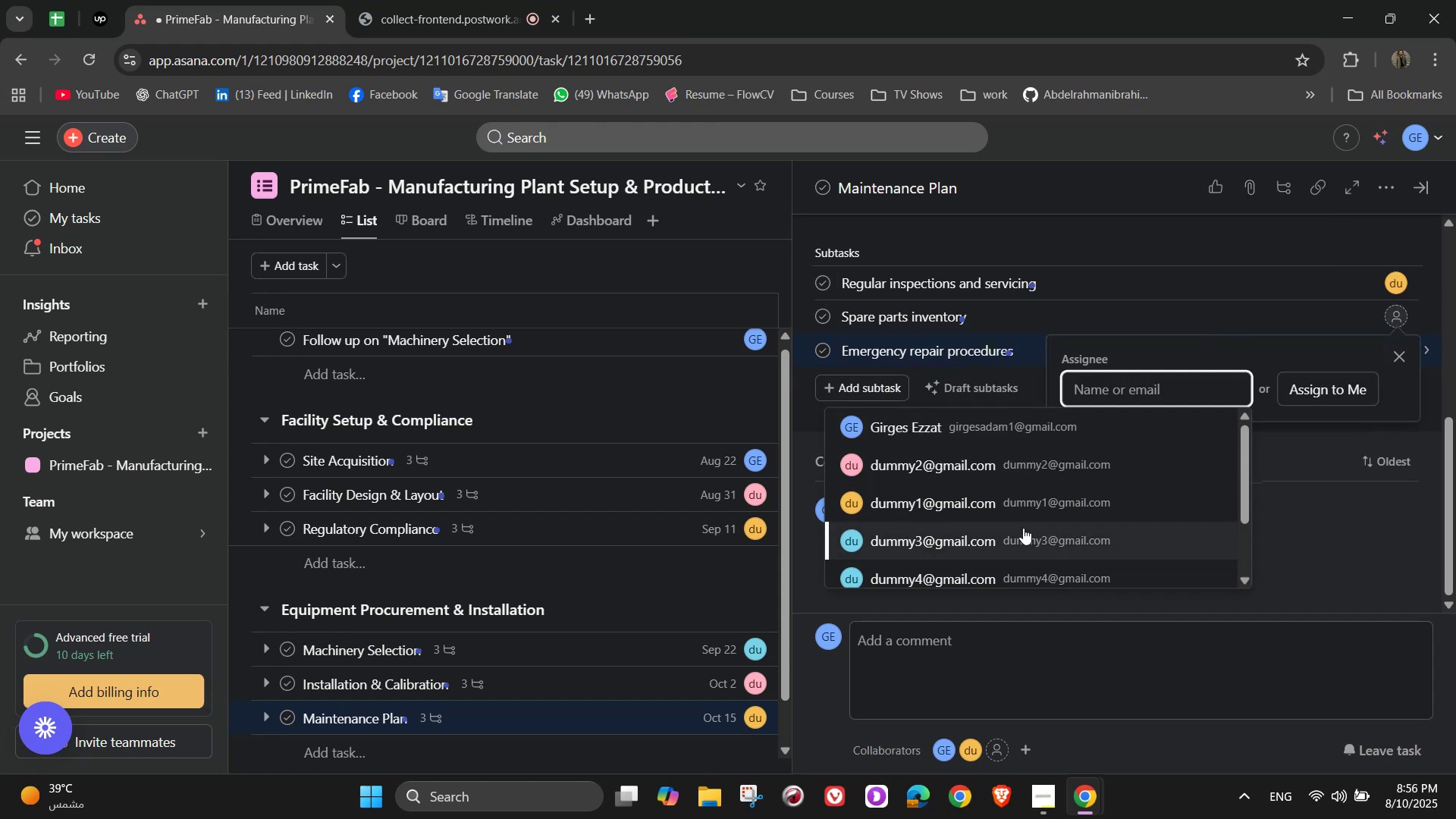 
left_click([1037, 530])
 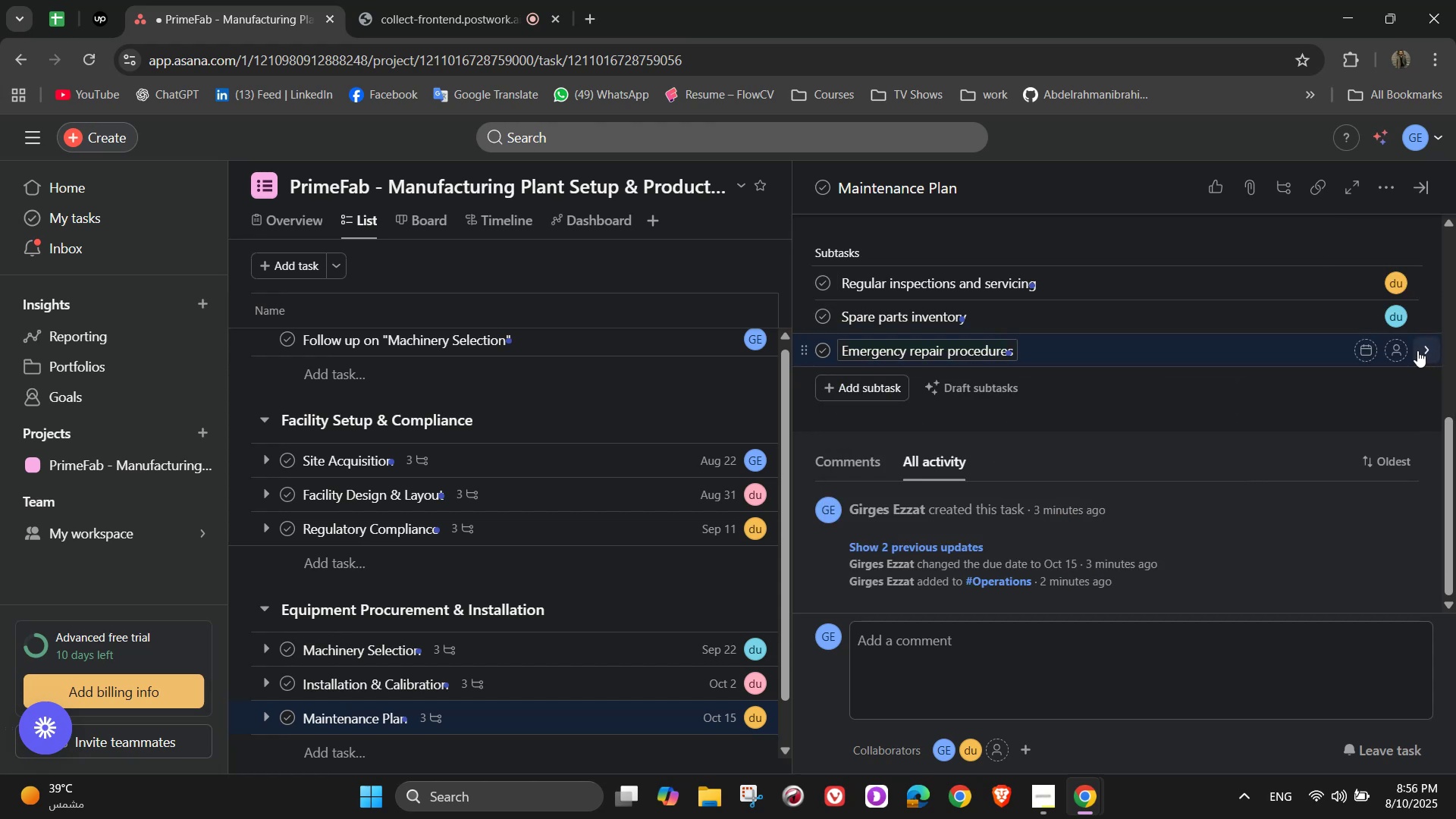 
left_click([1395, 350])
 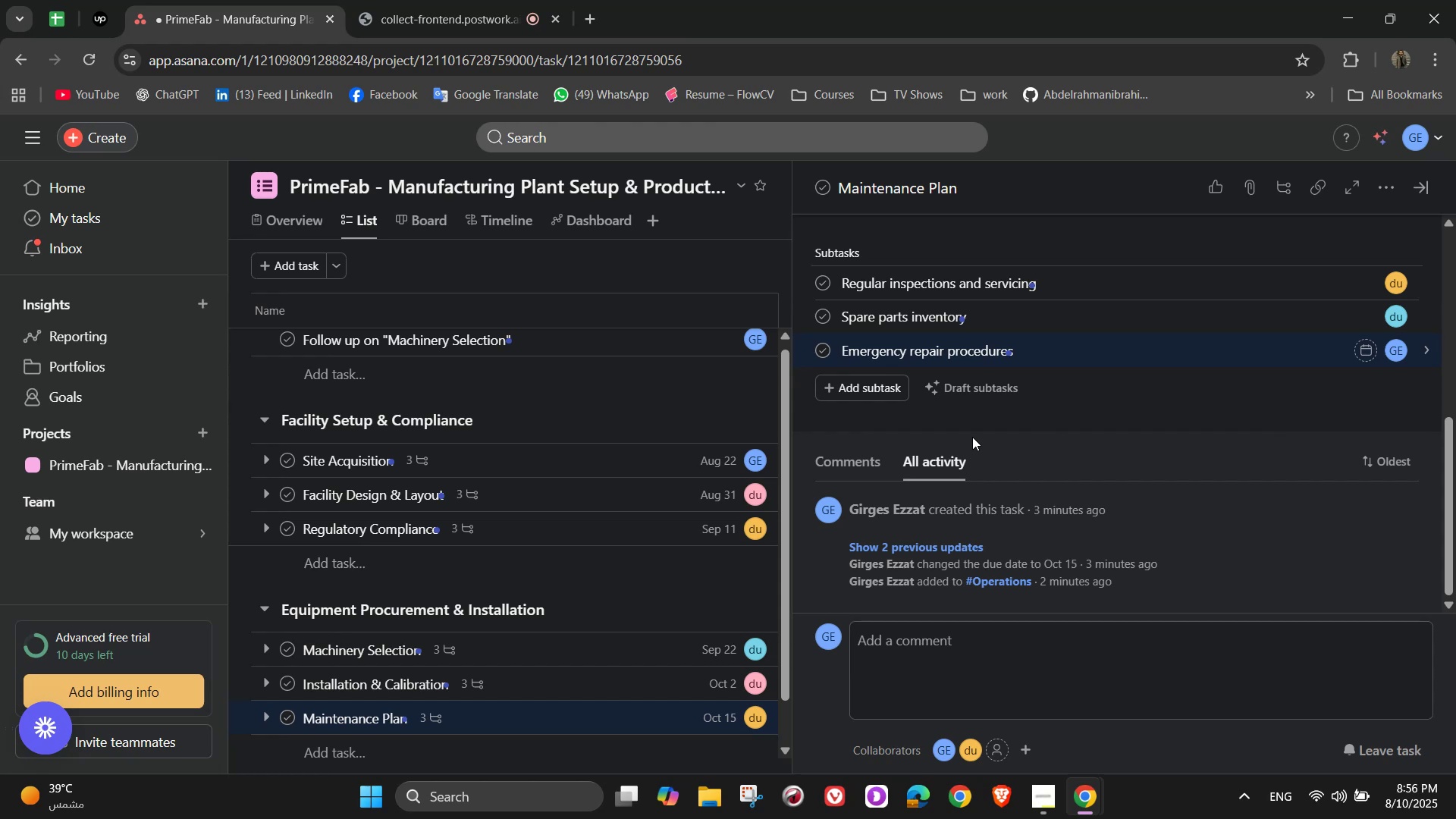 
wait(9.31)
 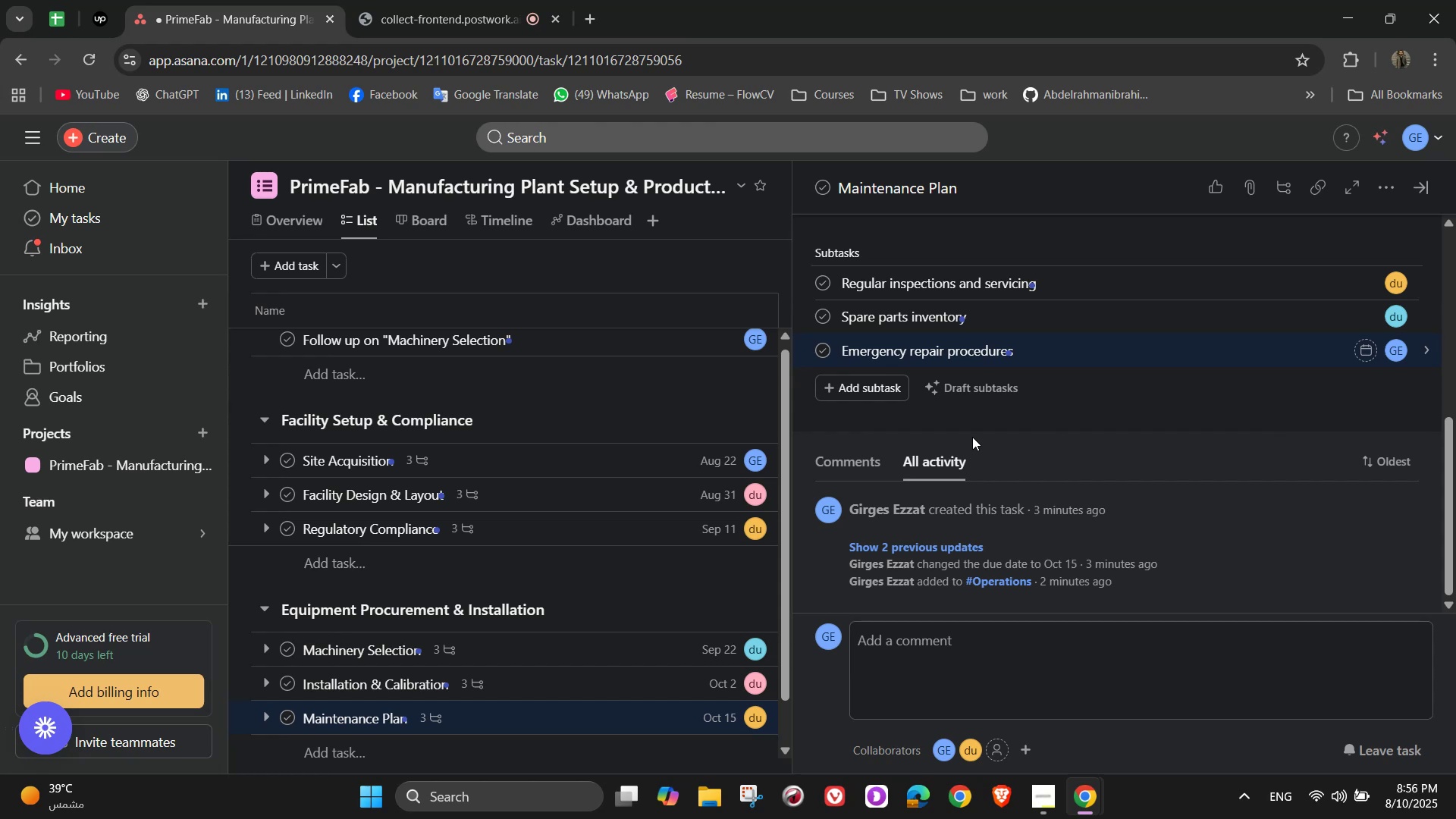 
scroll: coordinate [1009, 536], scroll_direction: up, amount: 6.0
 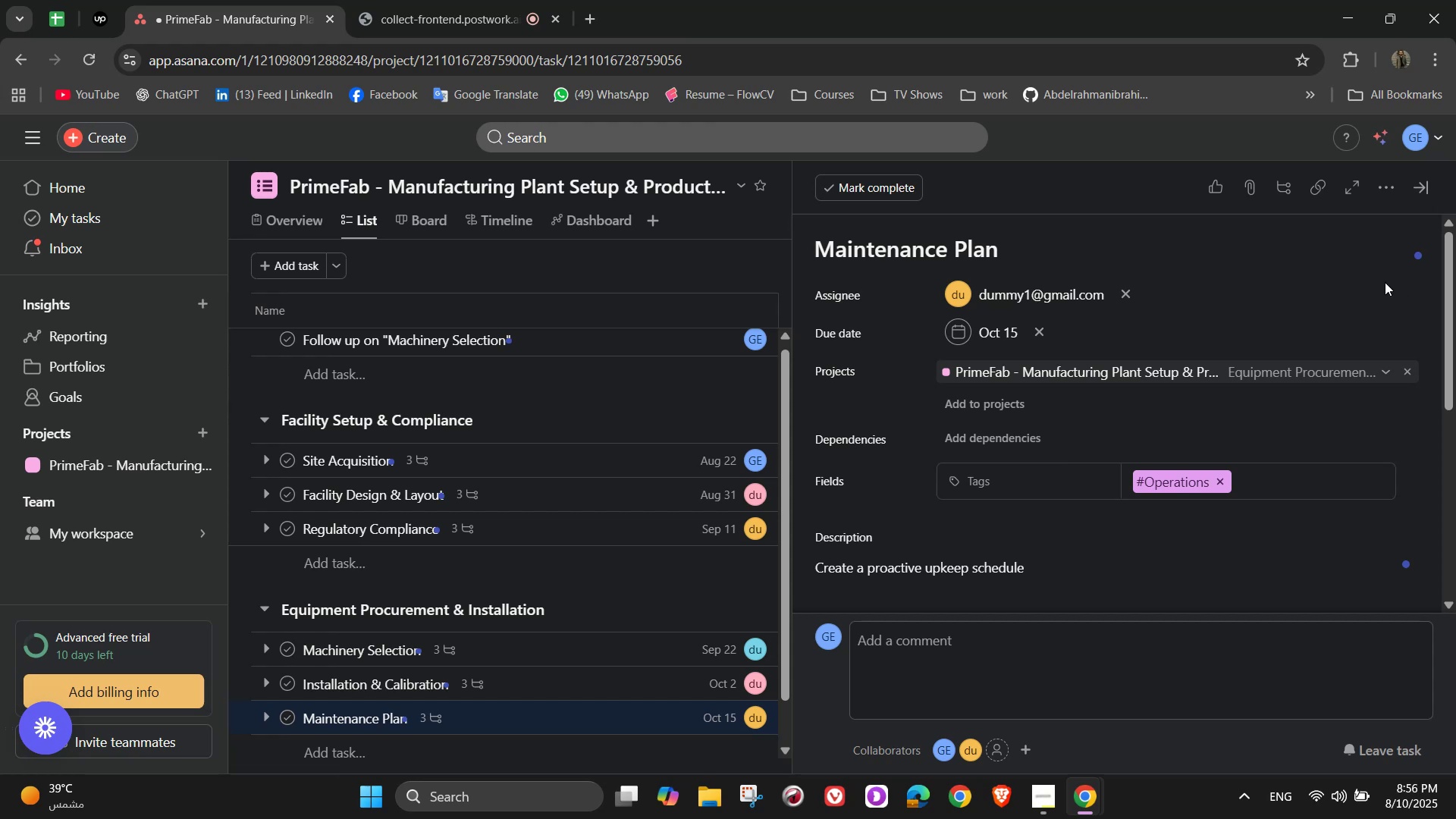 
wait(8.05)
 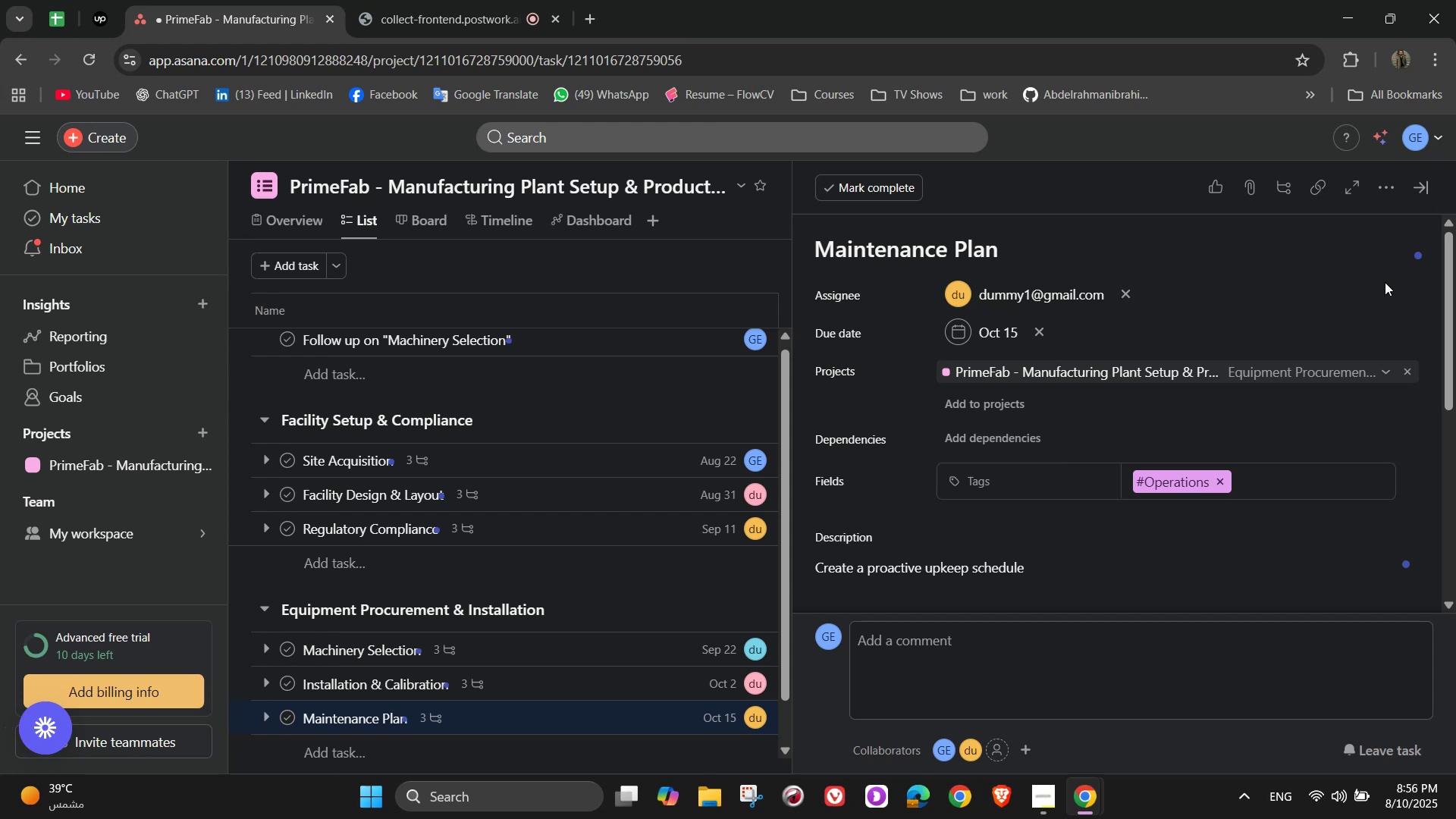 
scroll: coordinate [1311, 503], scroll_direction: down, amount: 4.0
 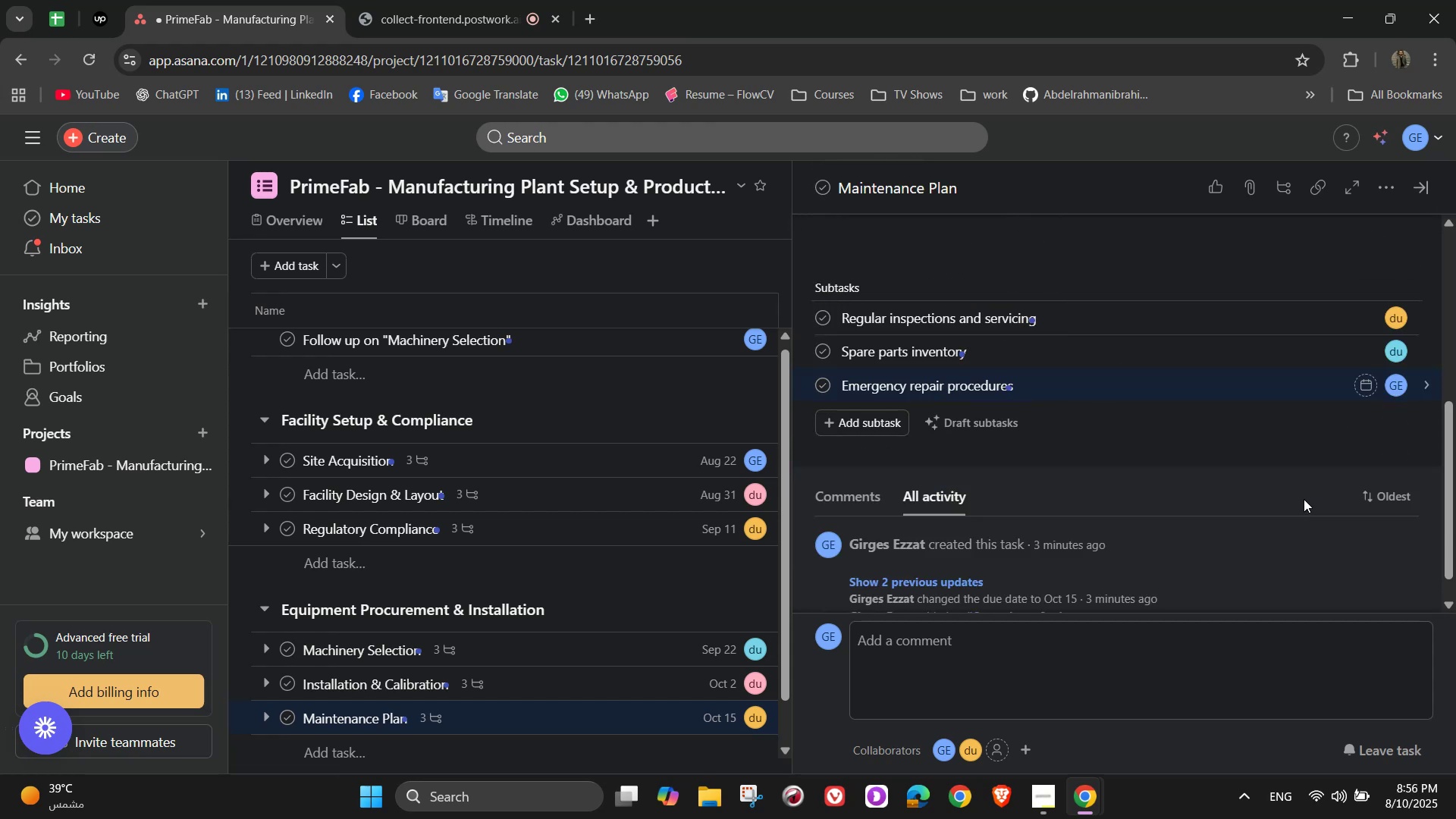 
scroll: coordinate [1300, 494], scroll_direction: up, amount: 6.0
 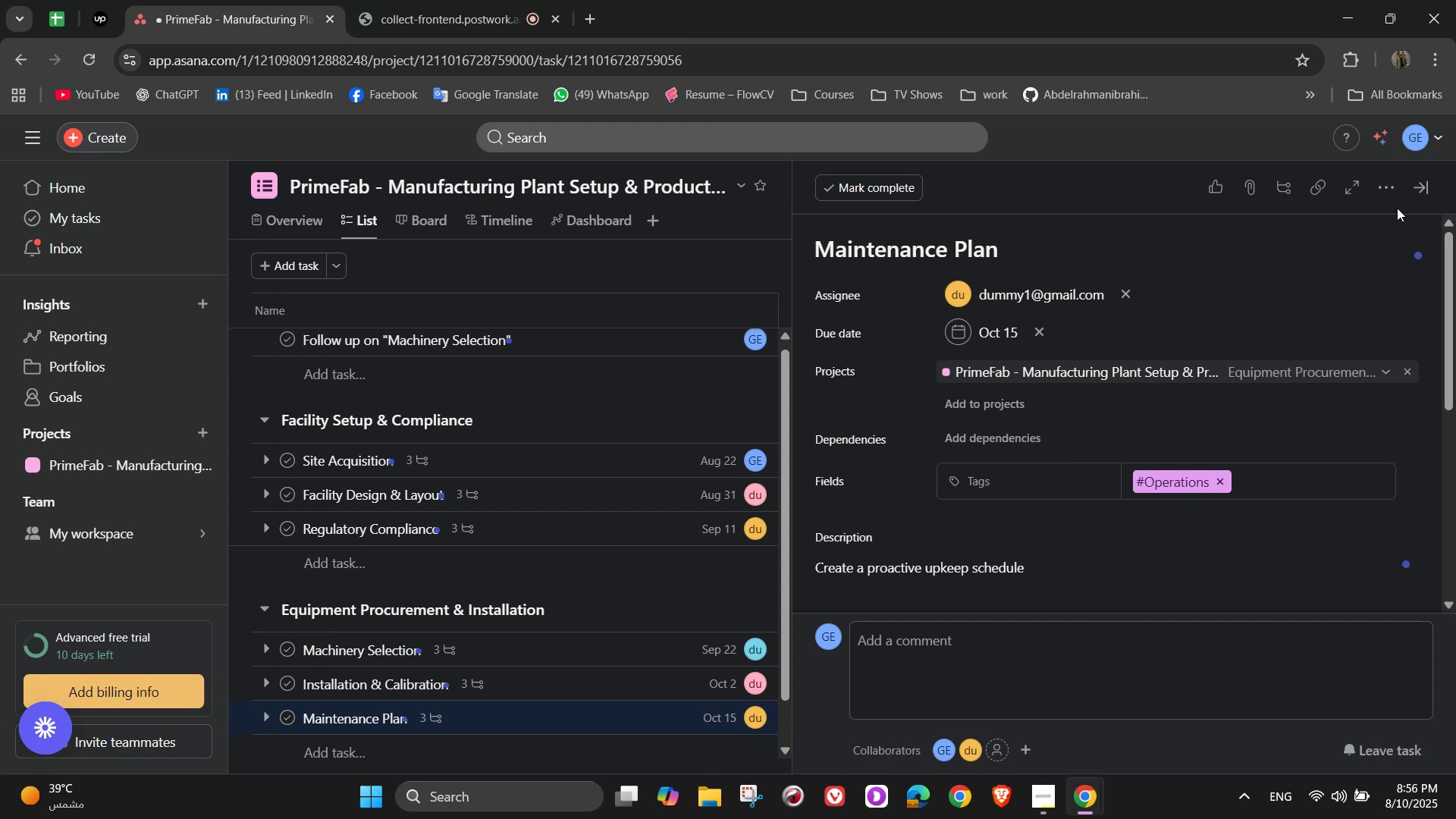 
wait(9.66)
 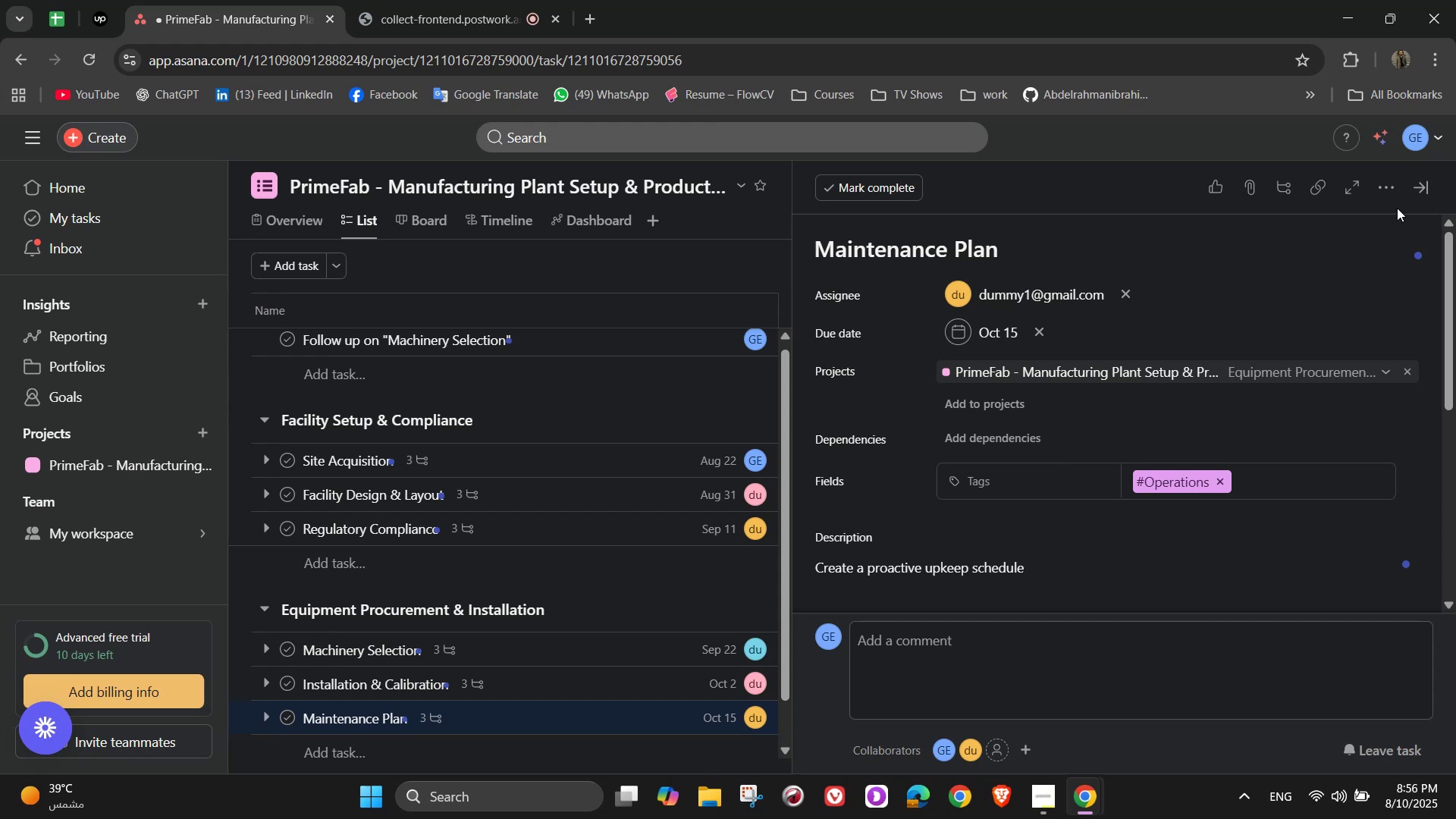 
left_click([1422, 194])
 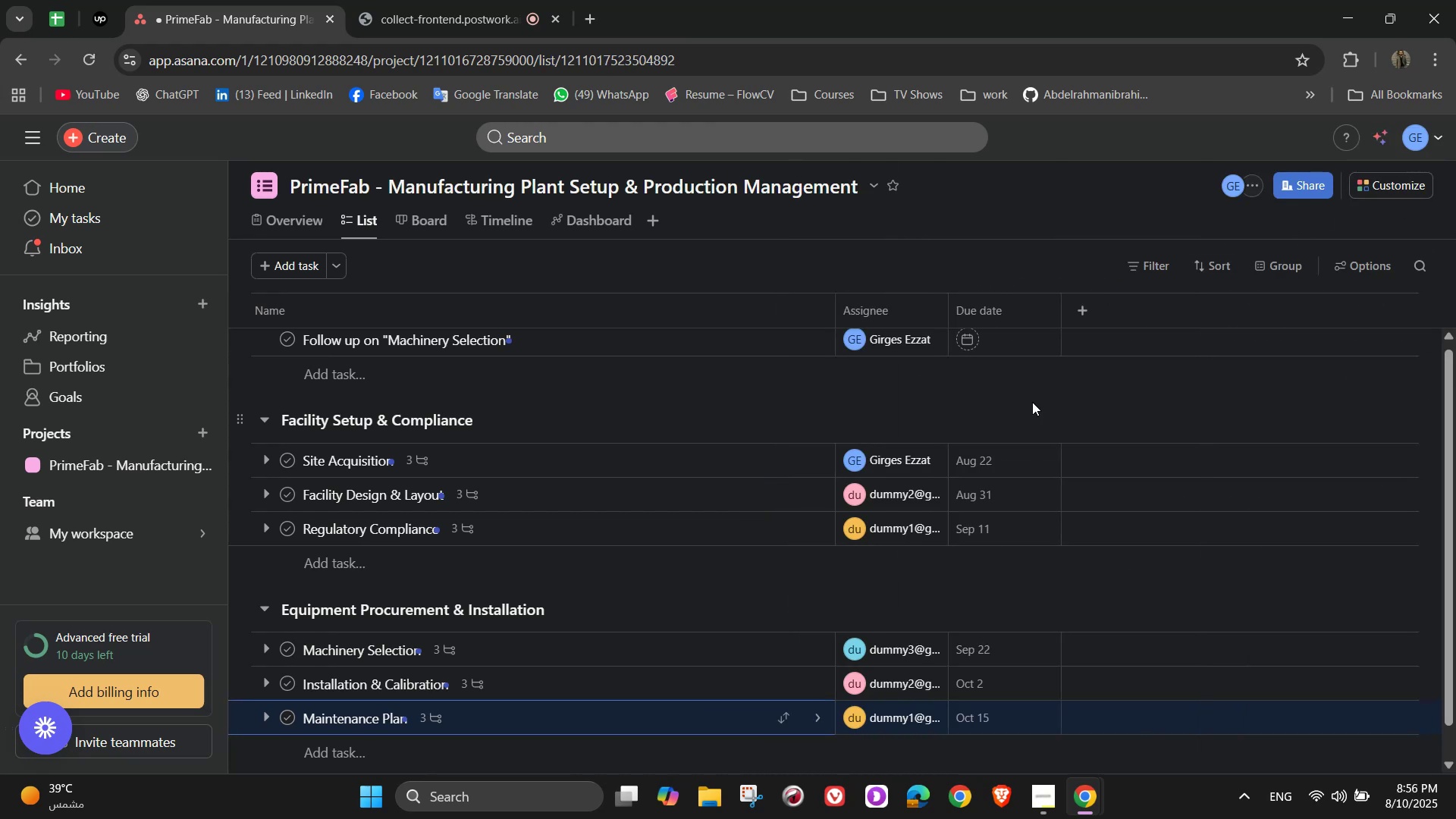 
scroll: coordinate [648, 535], scroll_direction: down, amount: 2.0
 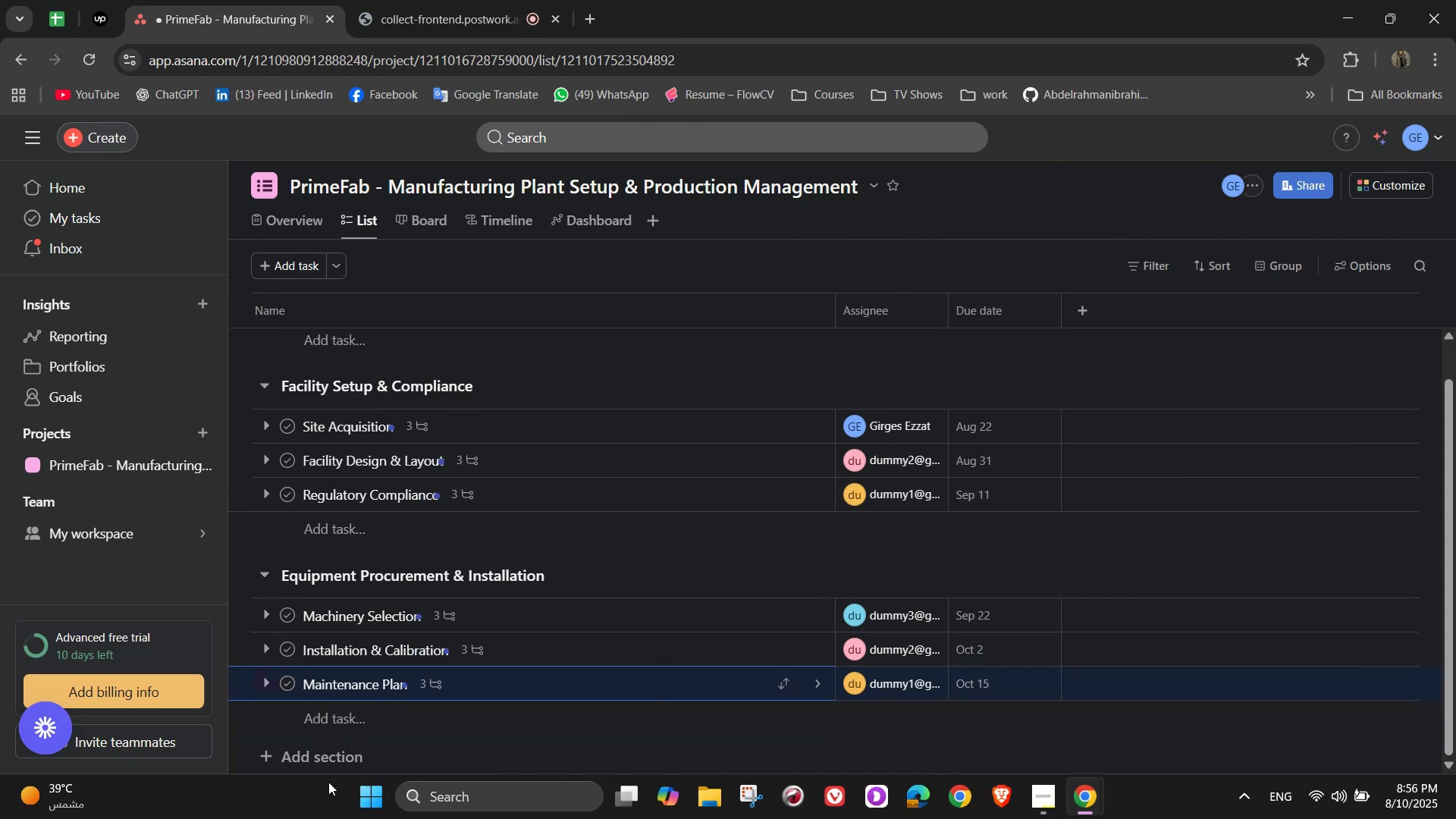 
left_click([328, 759])
 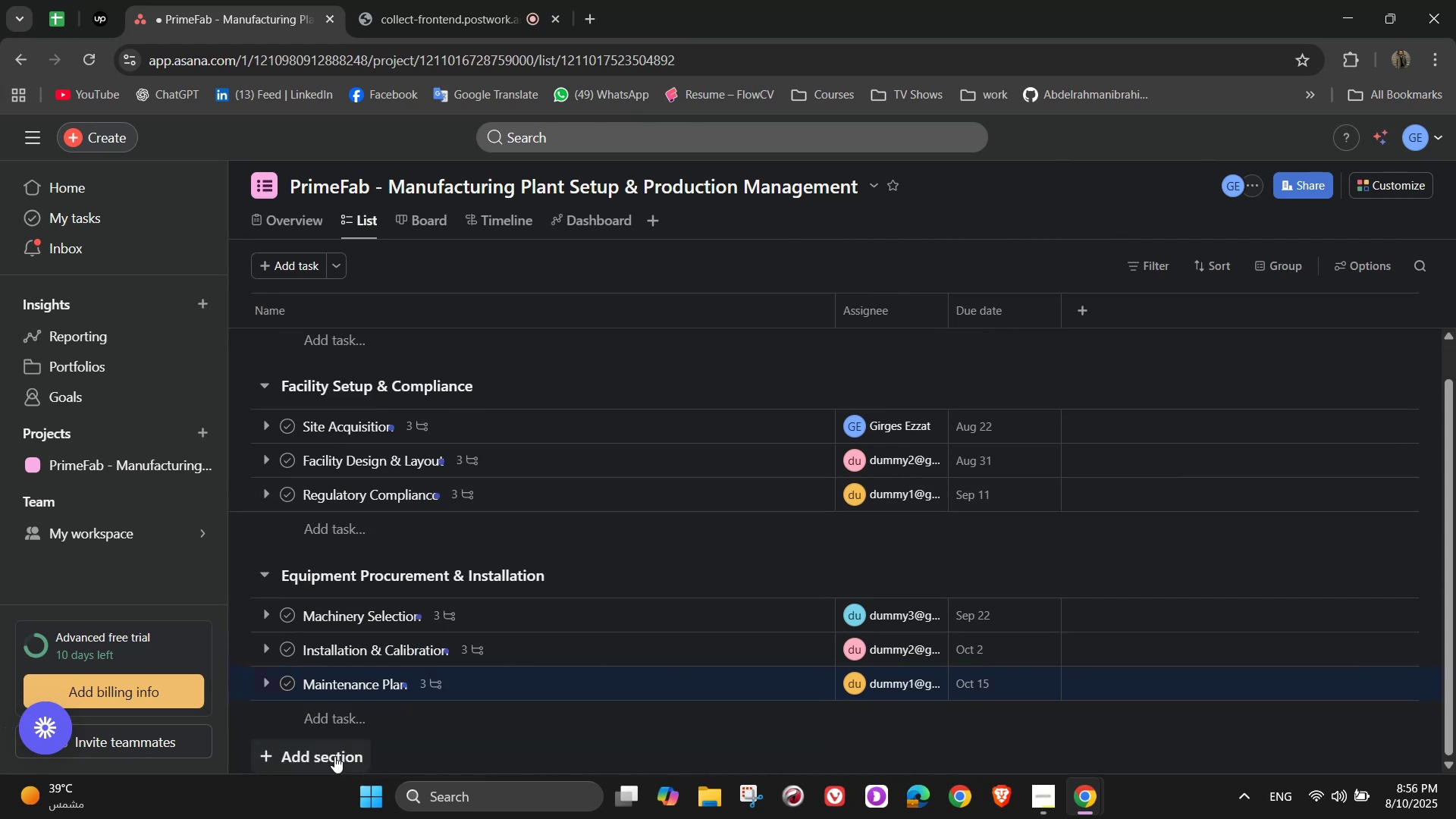 
left_click([335, 756])
 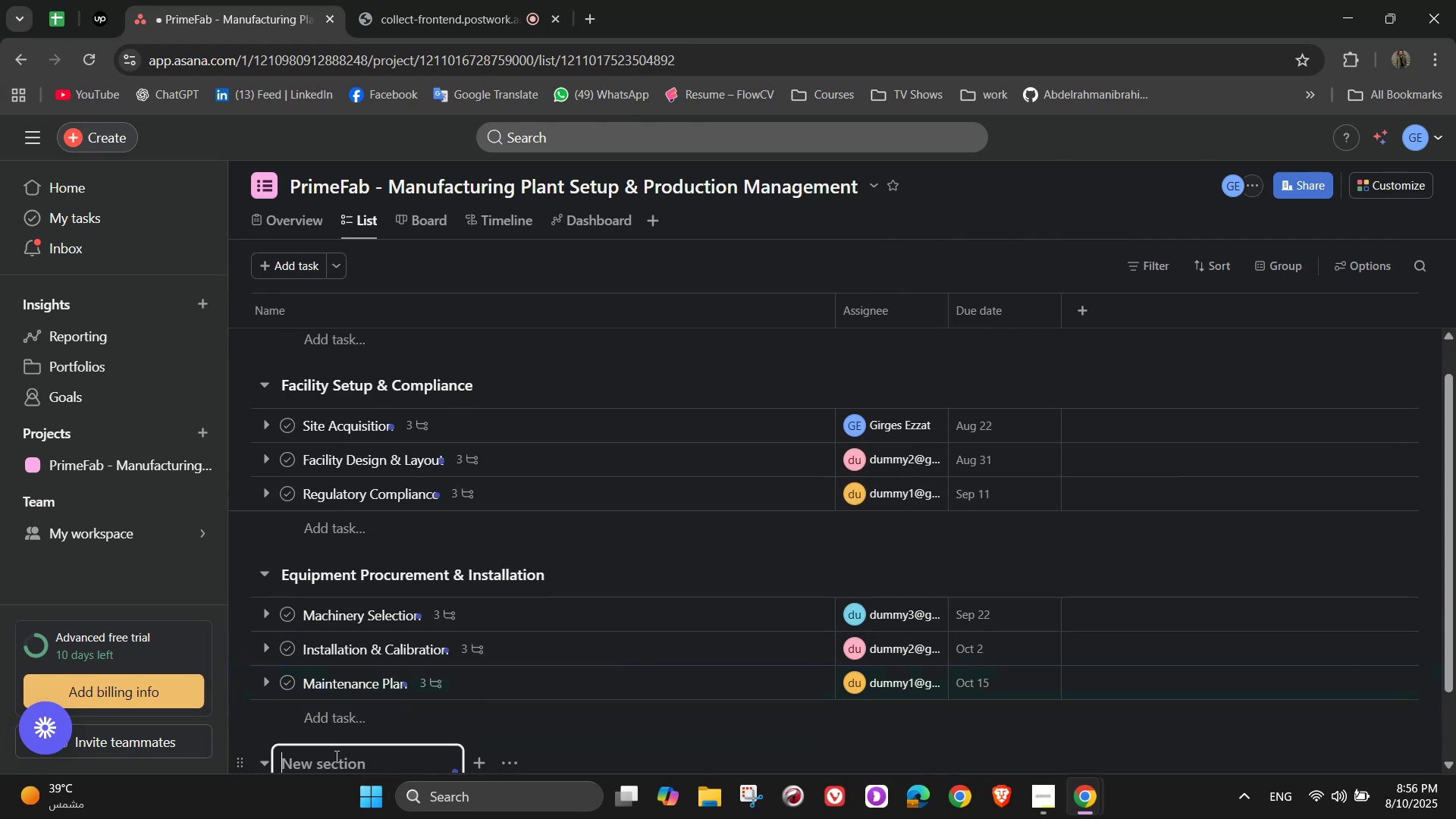 
scroll: coordinate [337, 756], scroll_direction: down, amount: 3.0
 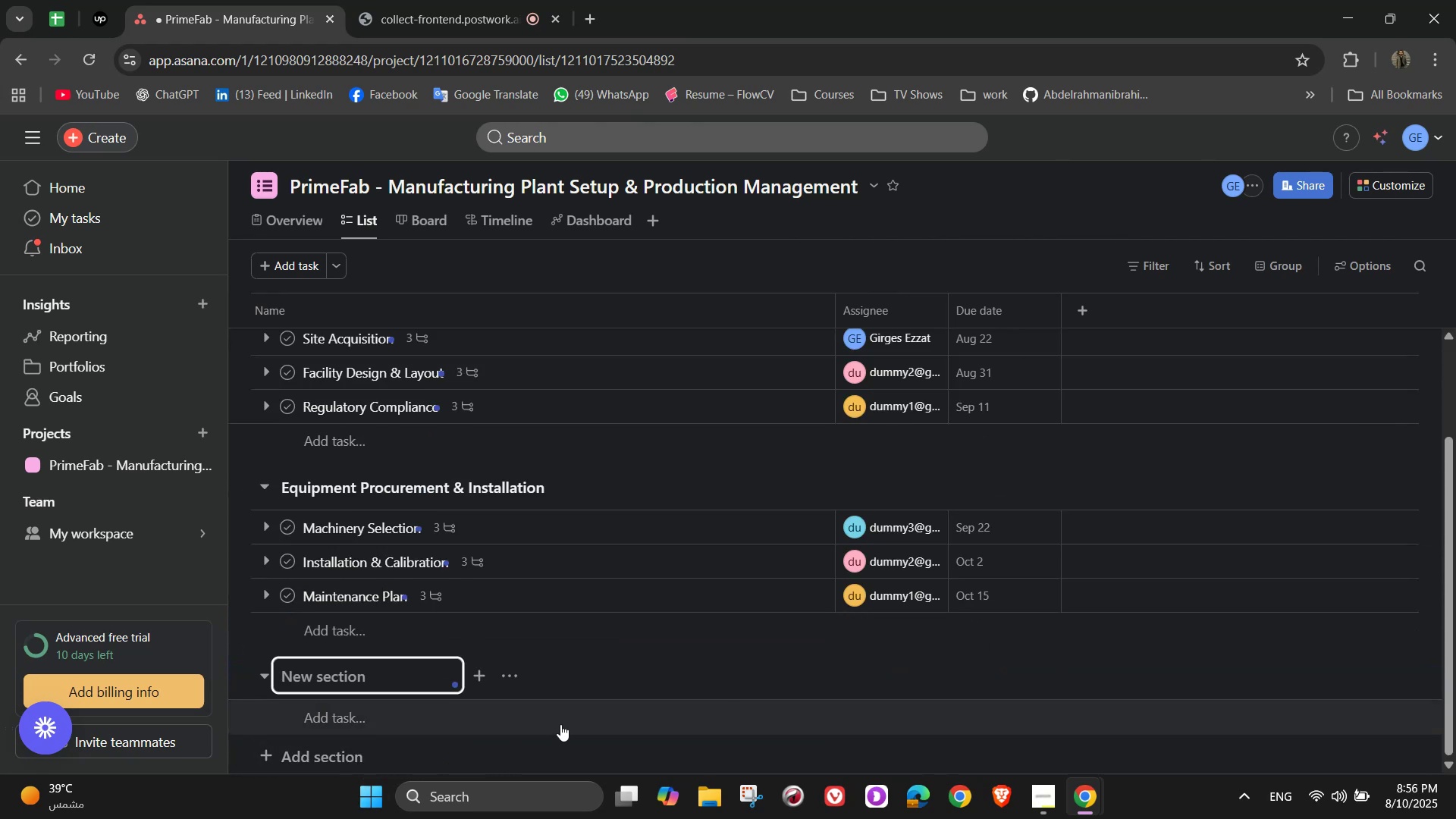 
type(Work )
key(Backspace)
type(force & Training)
 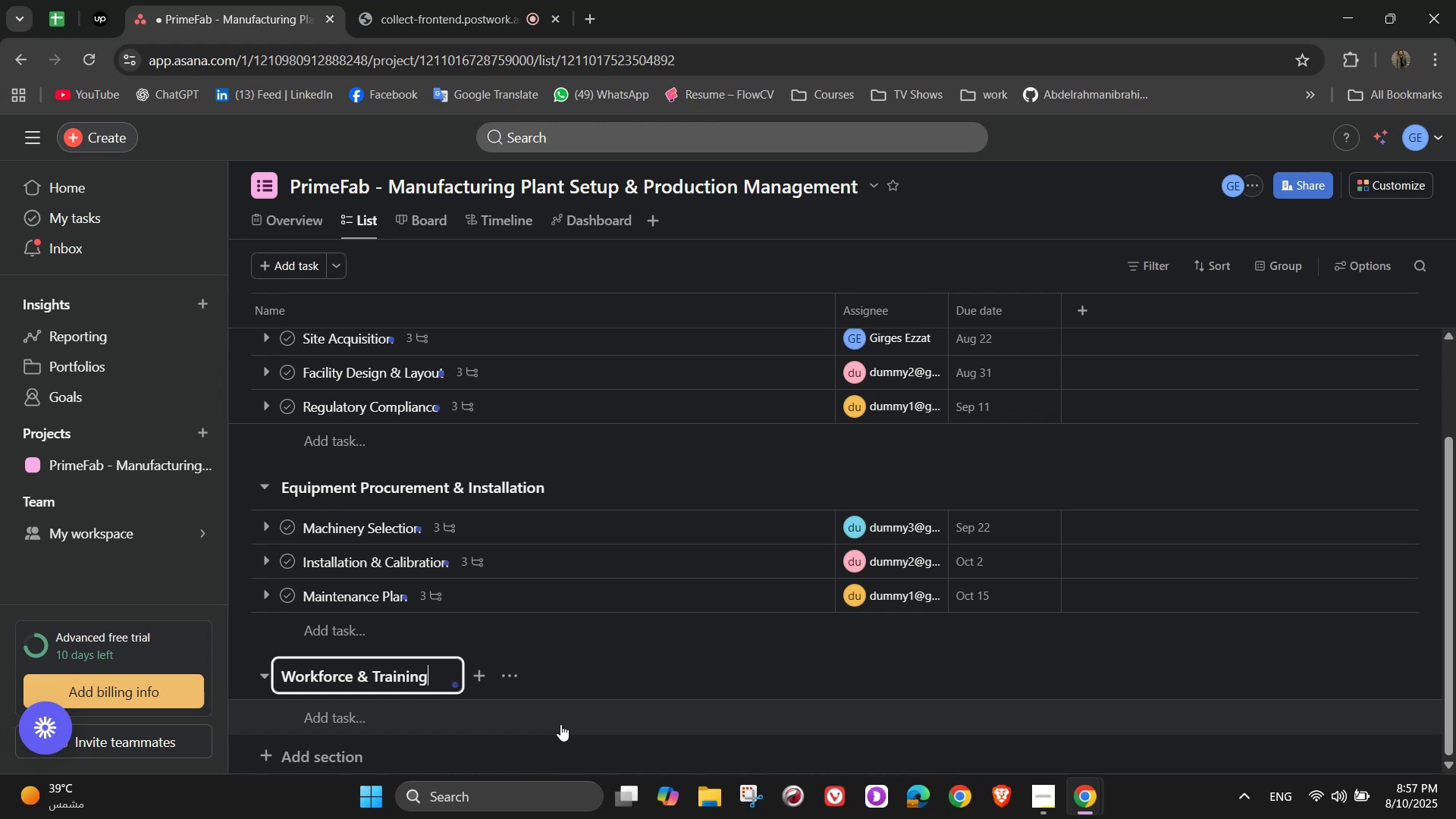 
scroll: coordinate [617, 734], scroll_direction: down, amount: 1.0
 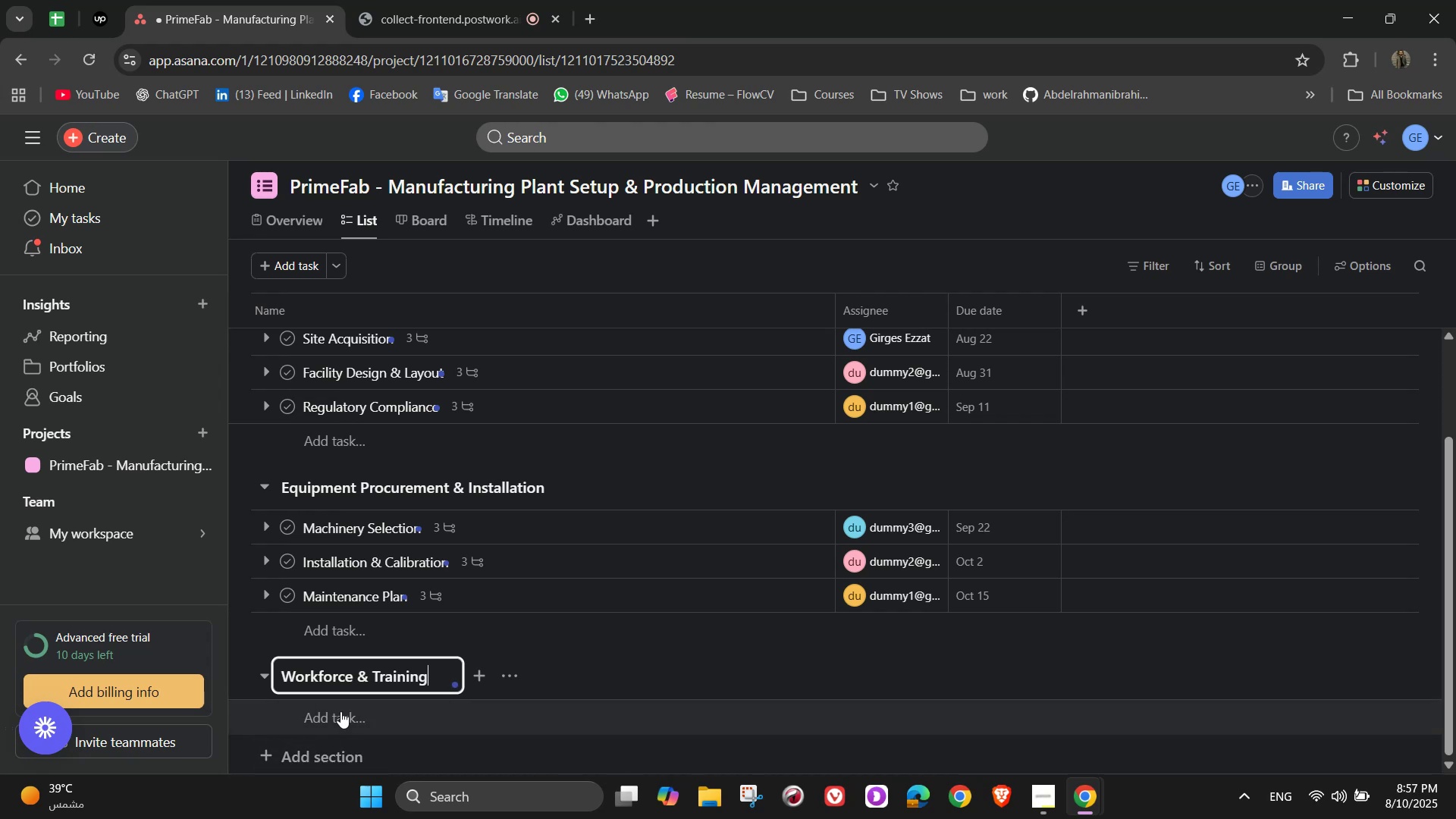 
left_click([340, 716])
 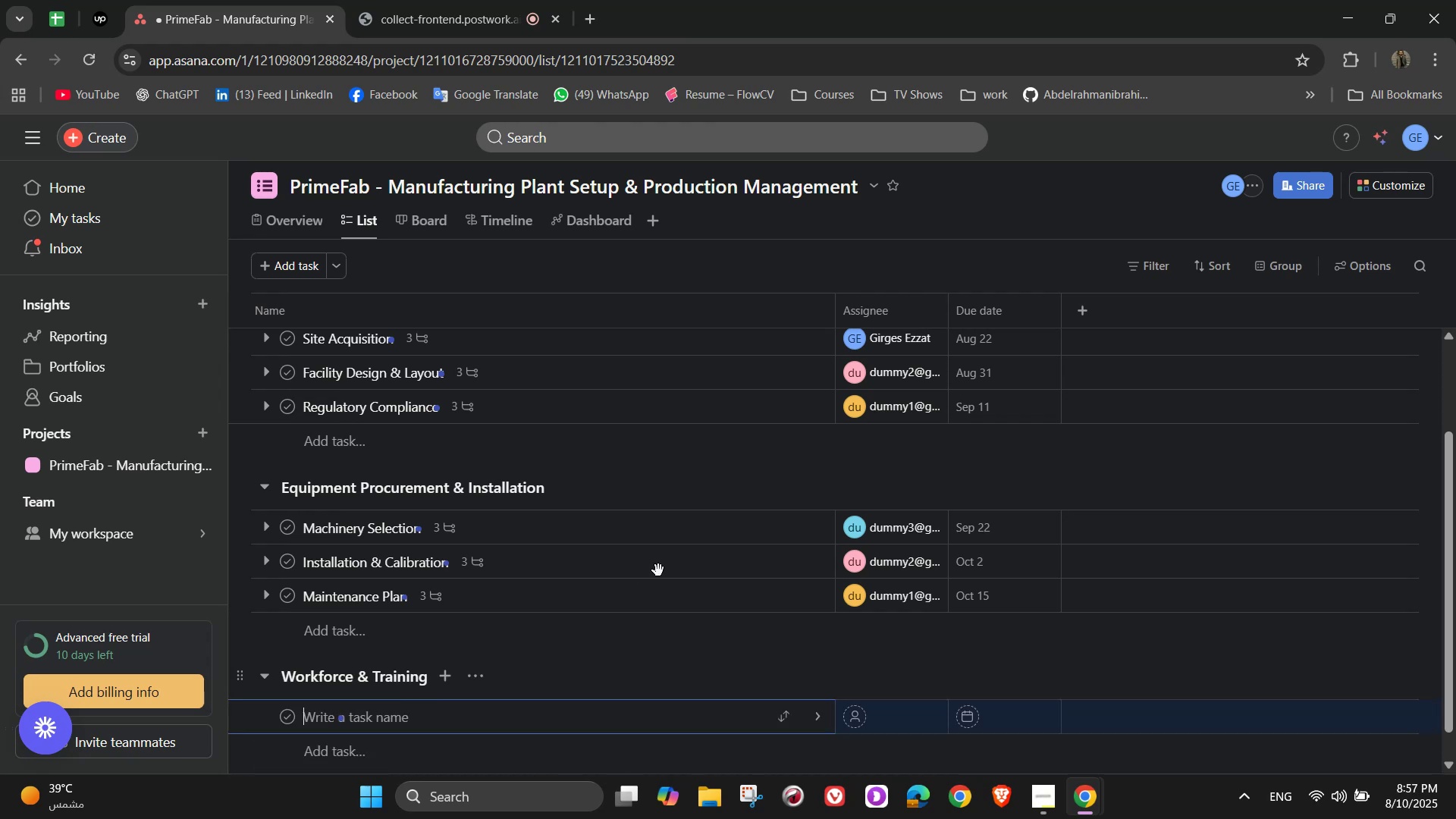 
scroll: coordinate [937, 637], scroll_direction: down, amount: 2.0
 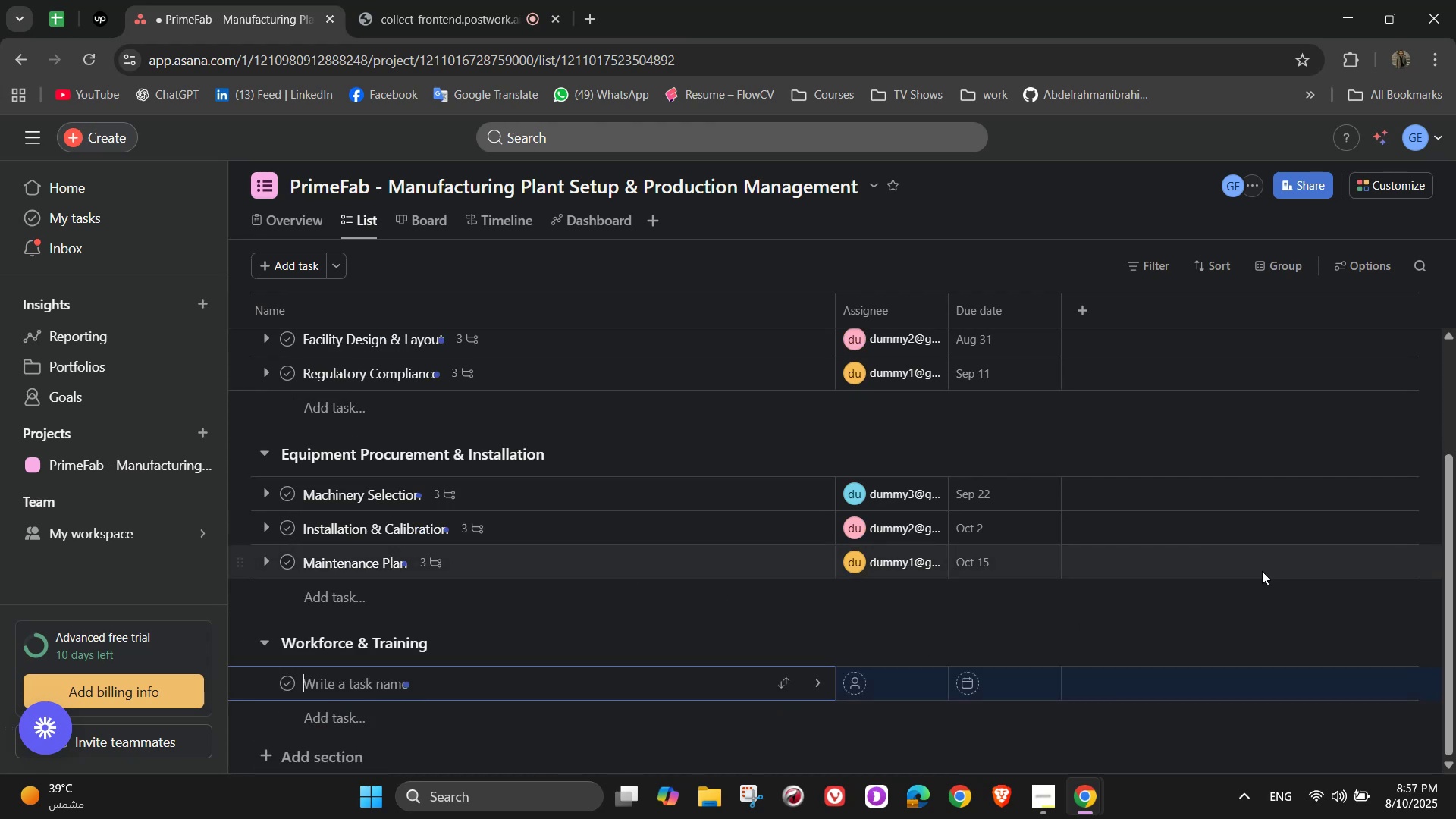 
type(Staff Recruitment )
 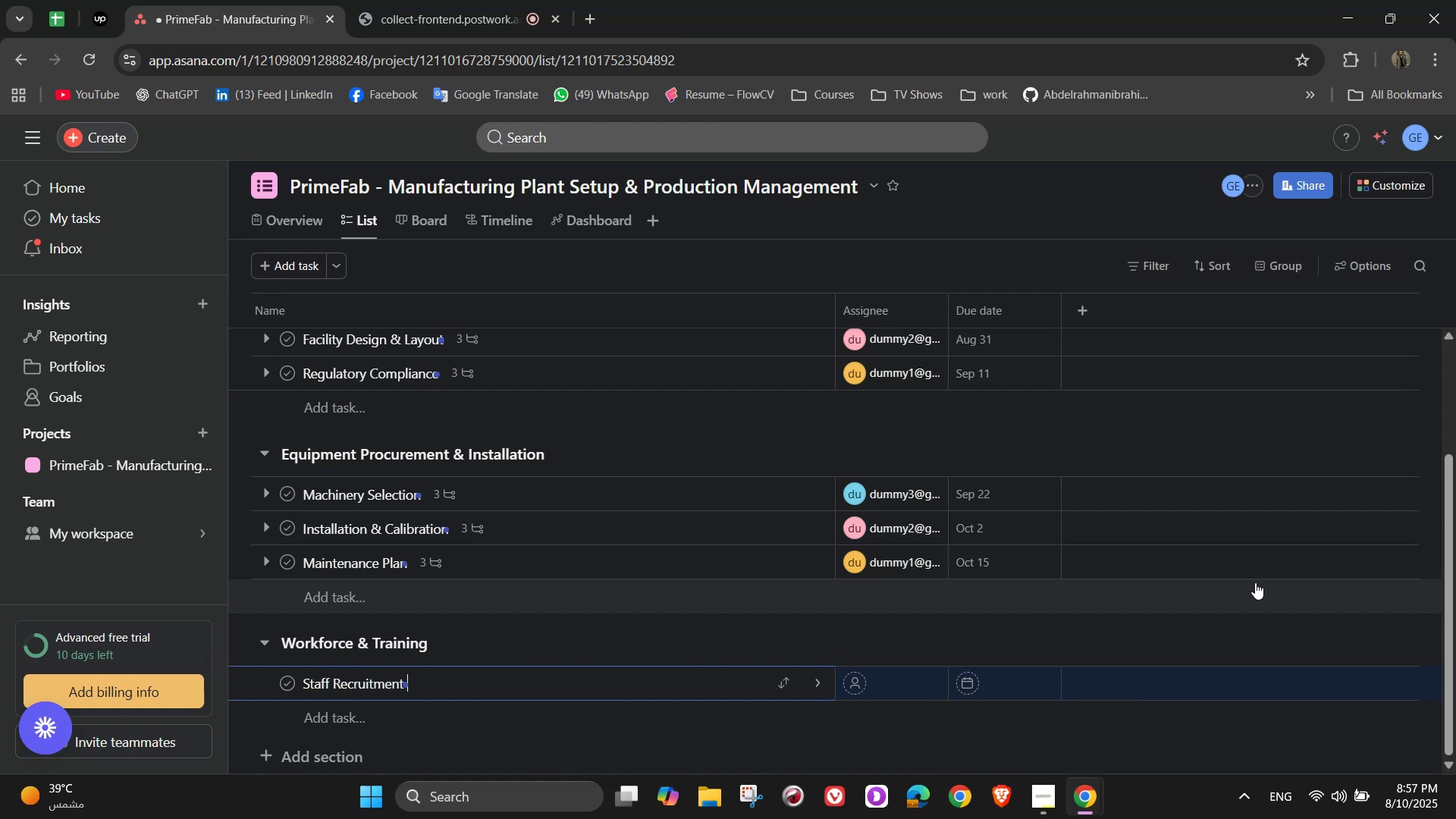 
left_click([813, 681])
 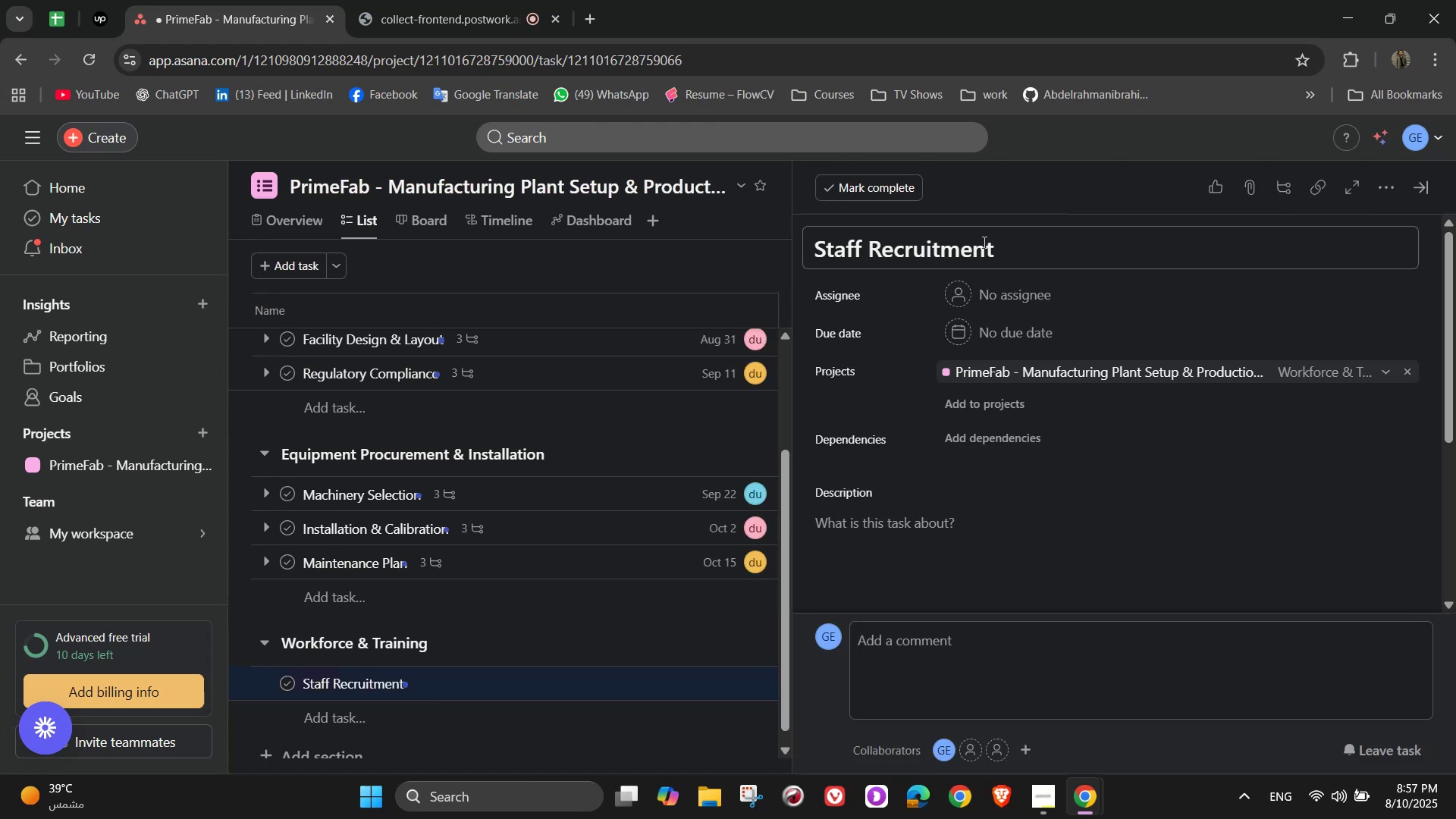 
left_click([1023, 306])
 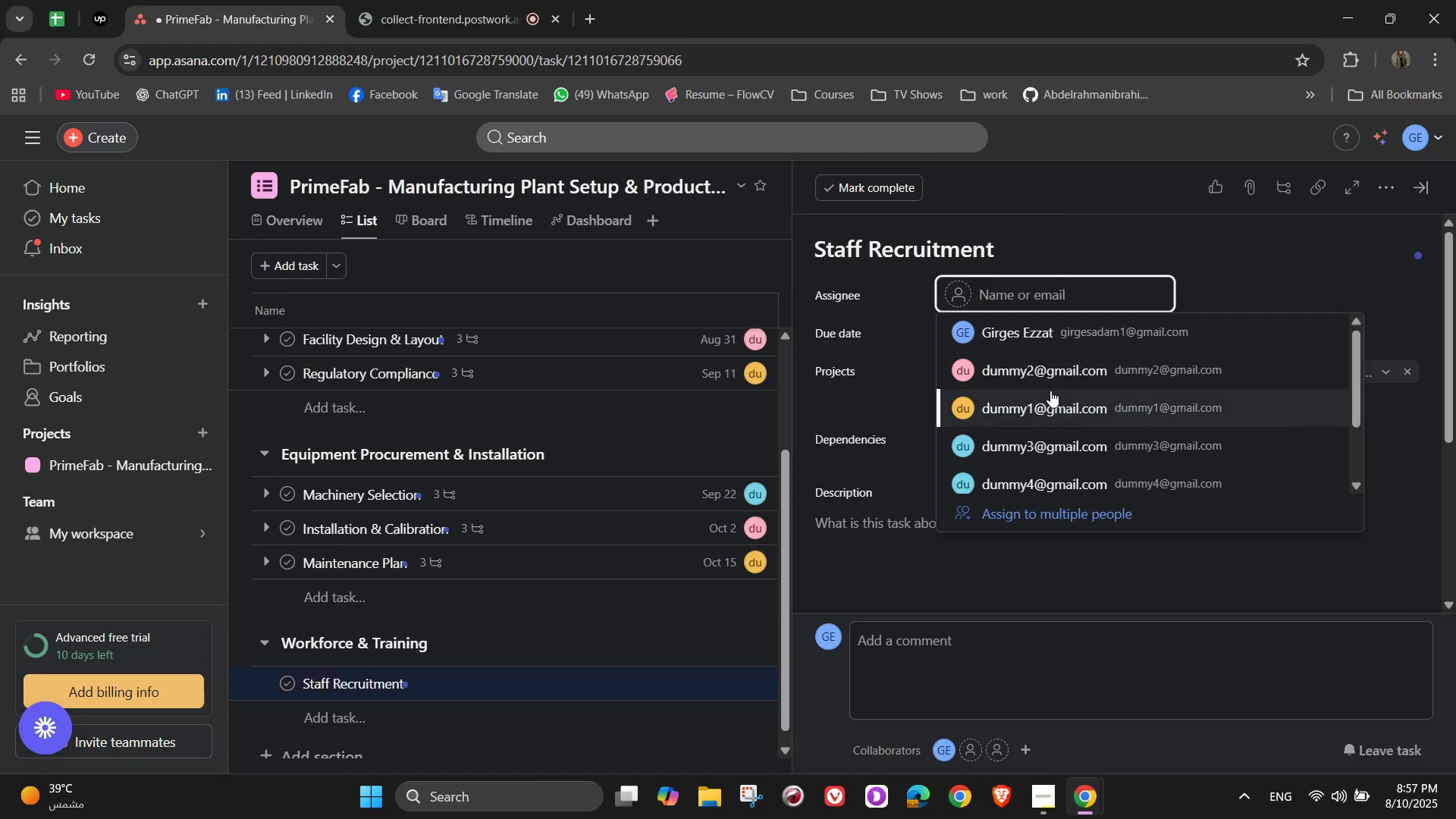 
left_click([1058, 338])
 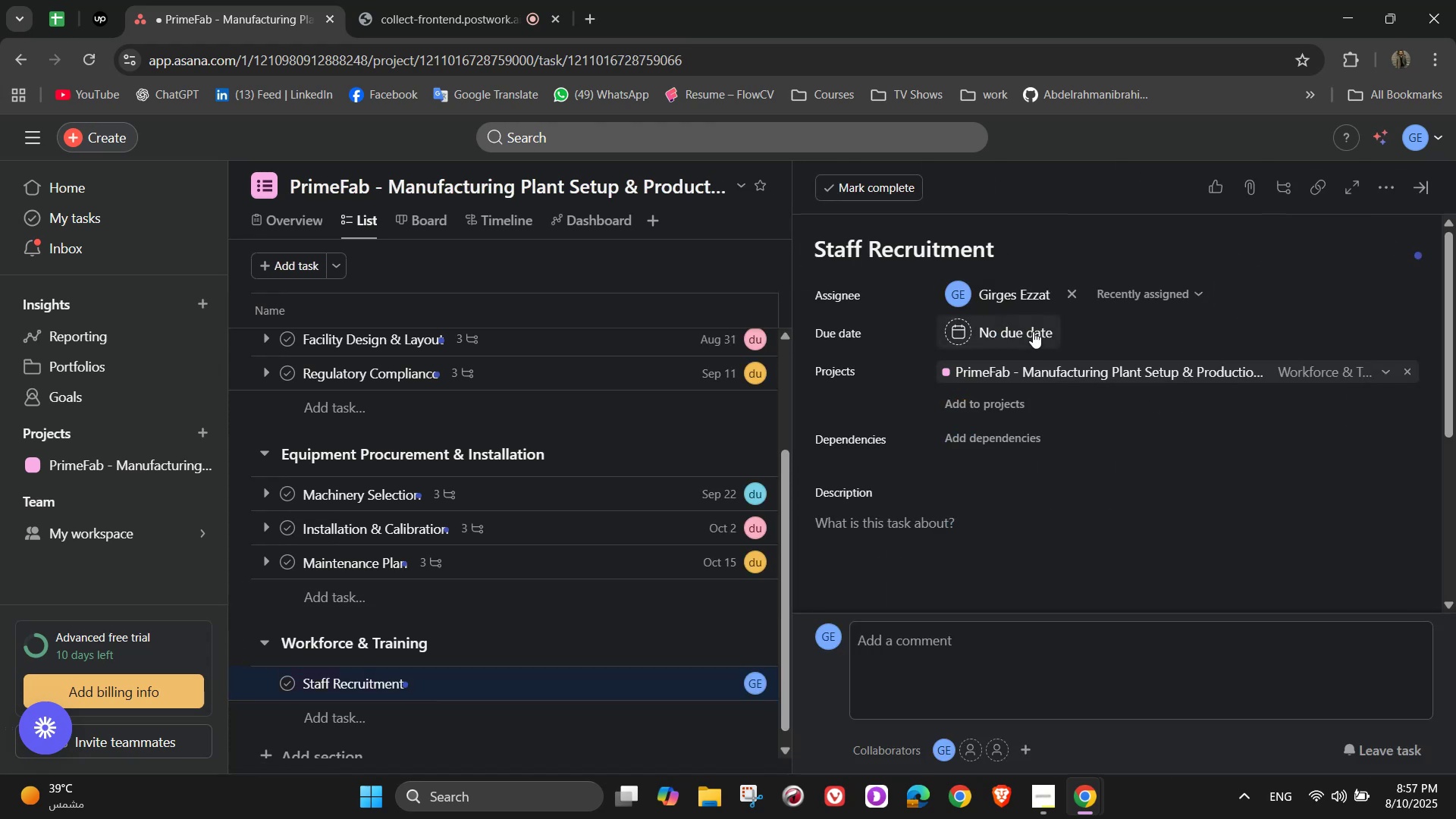 
left_click([992, 328])
 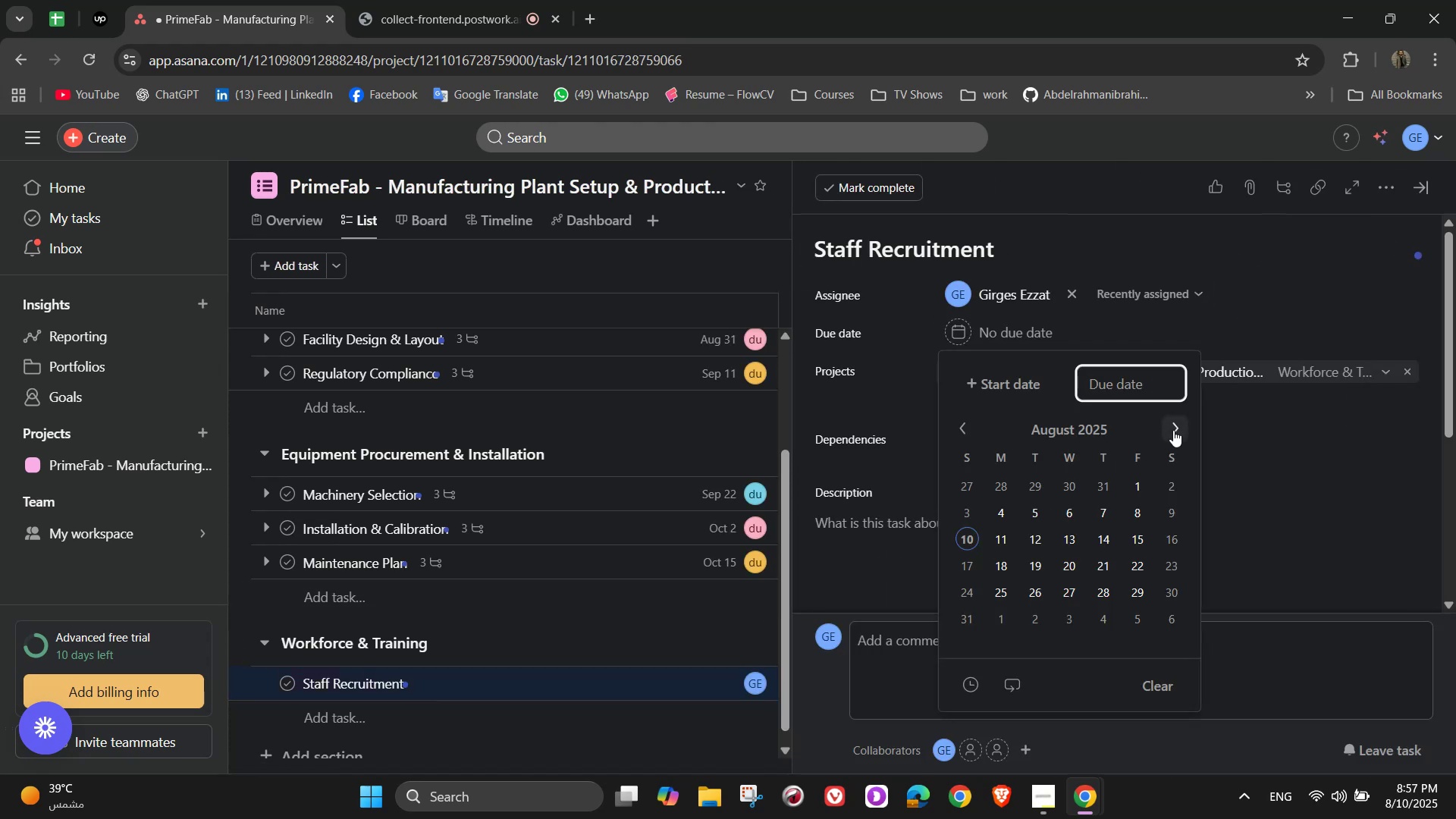 
double_click([1173, 430])
 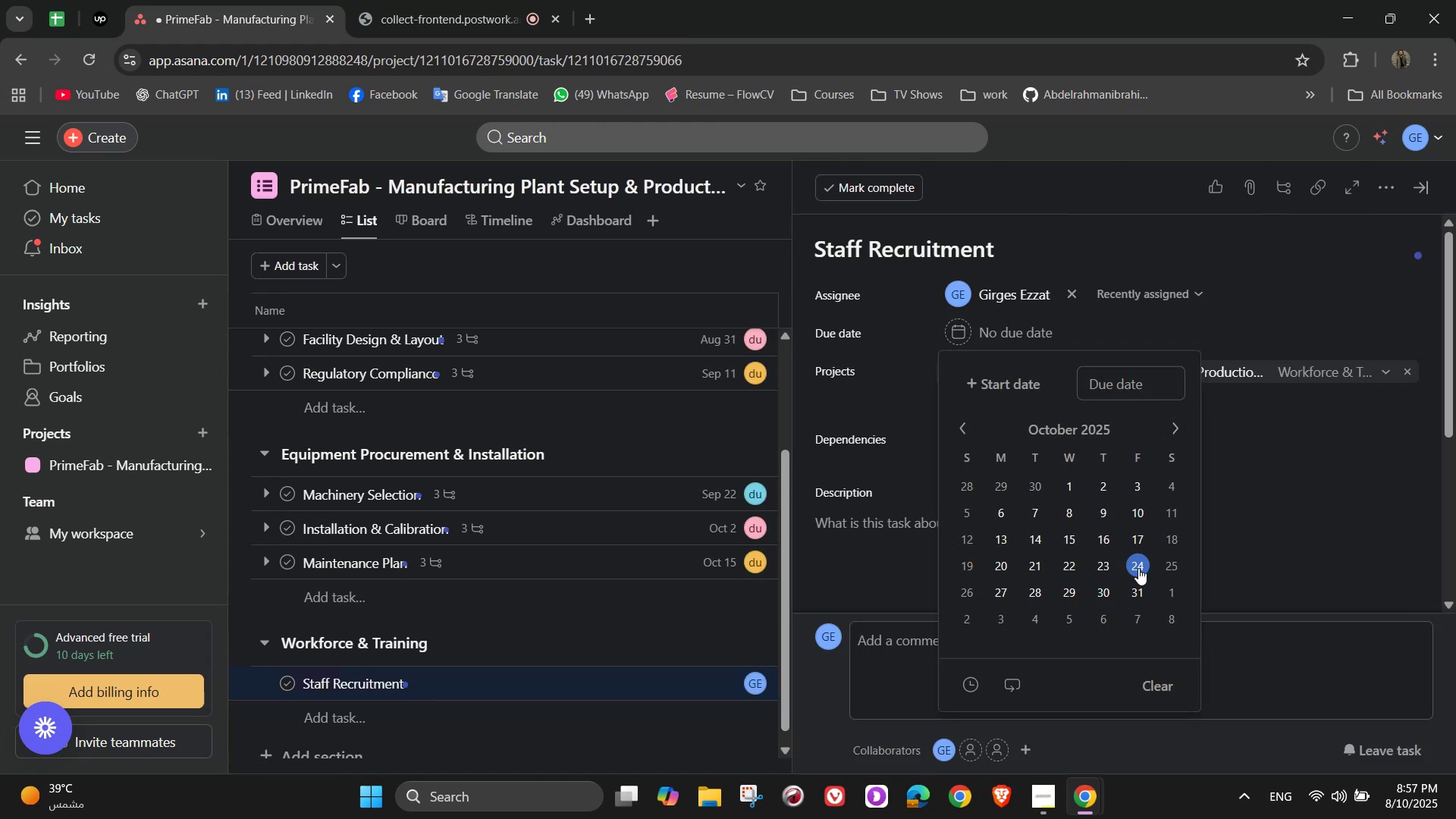 
left_click([1020, 592])
 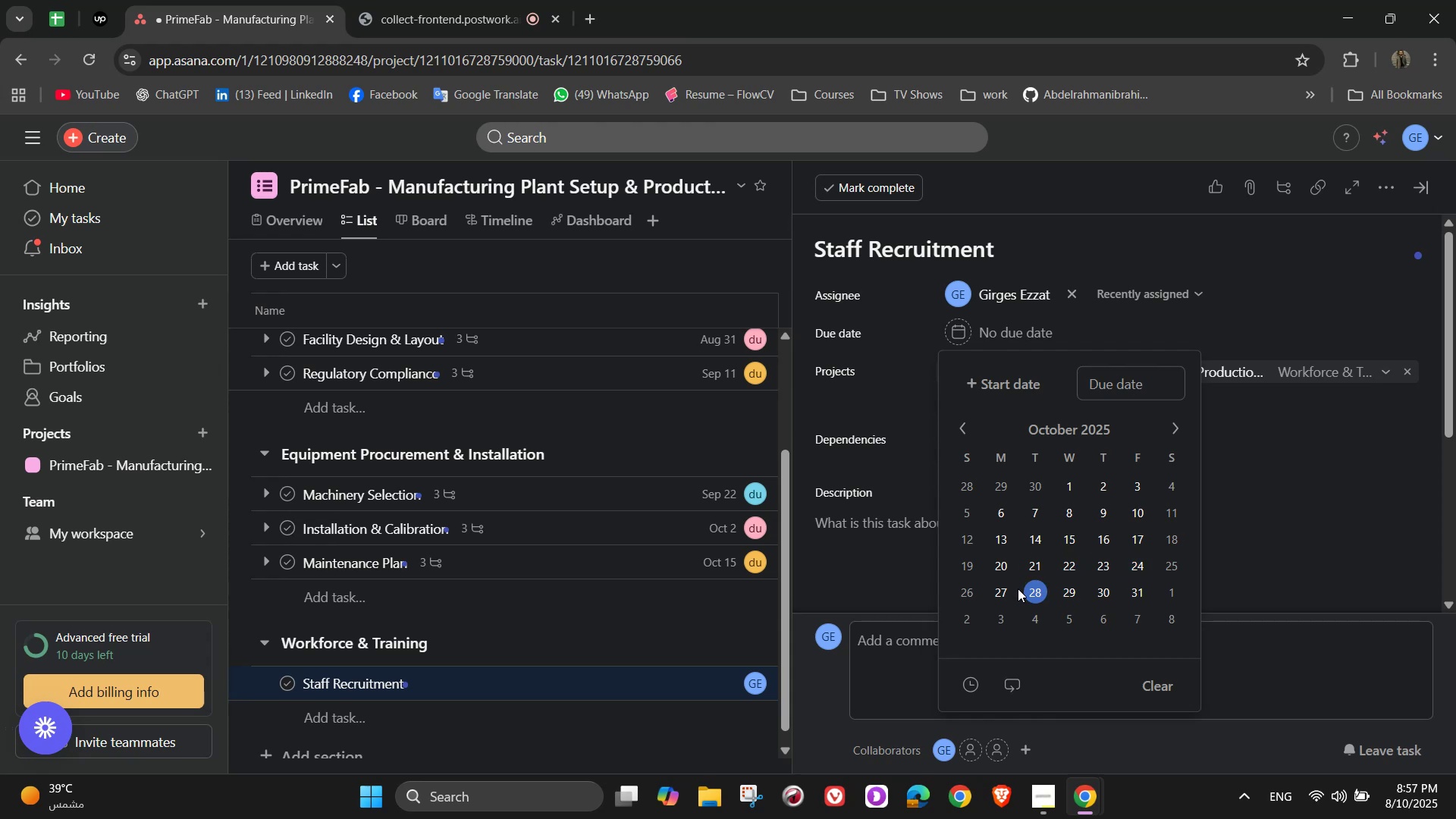 
left_click([1028, 592])
 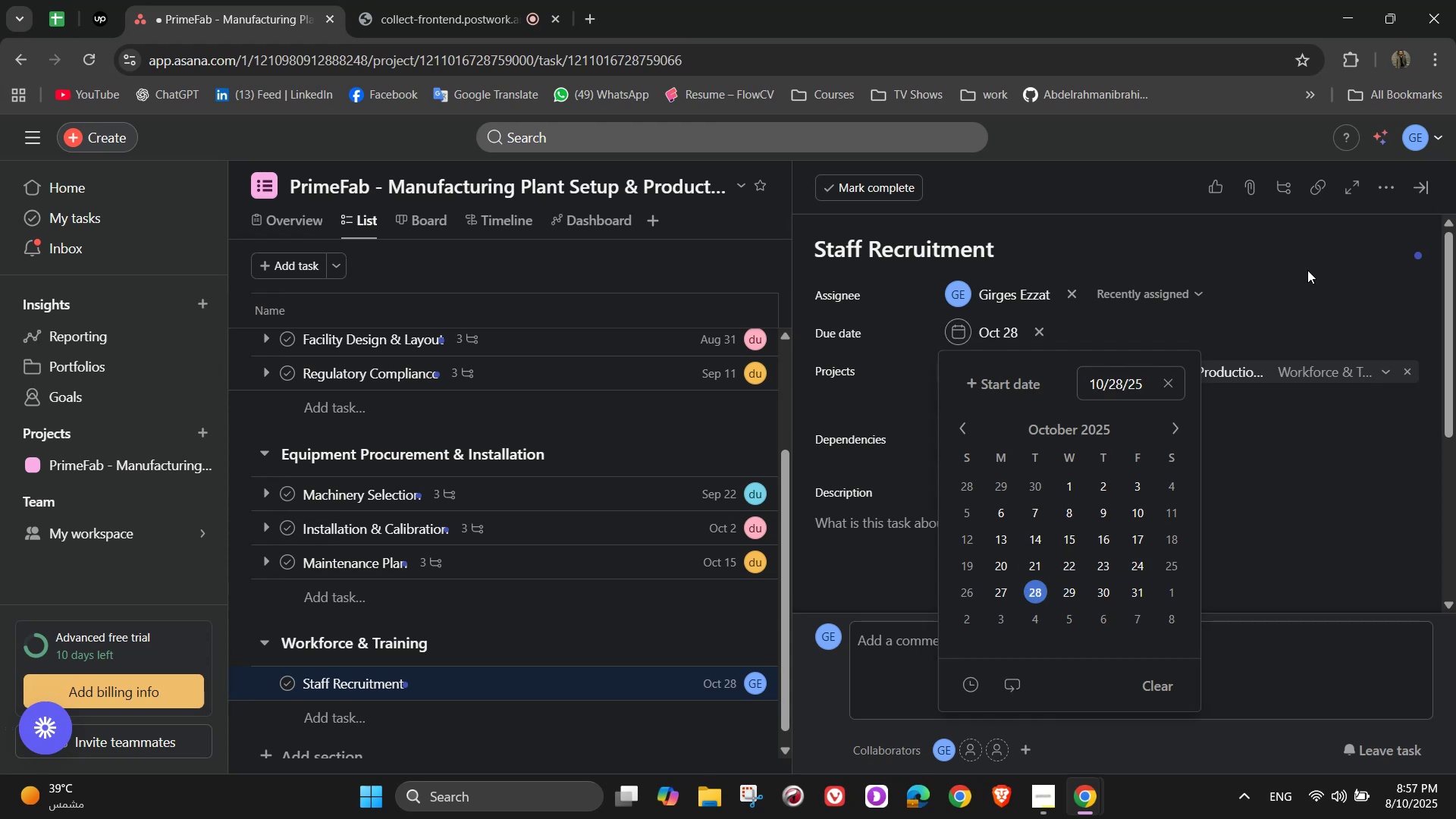 
left_click([1307, 270])
 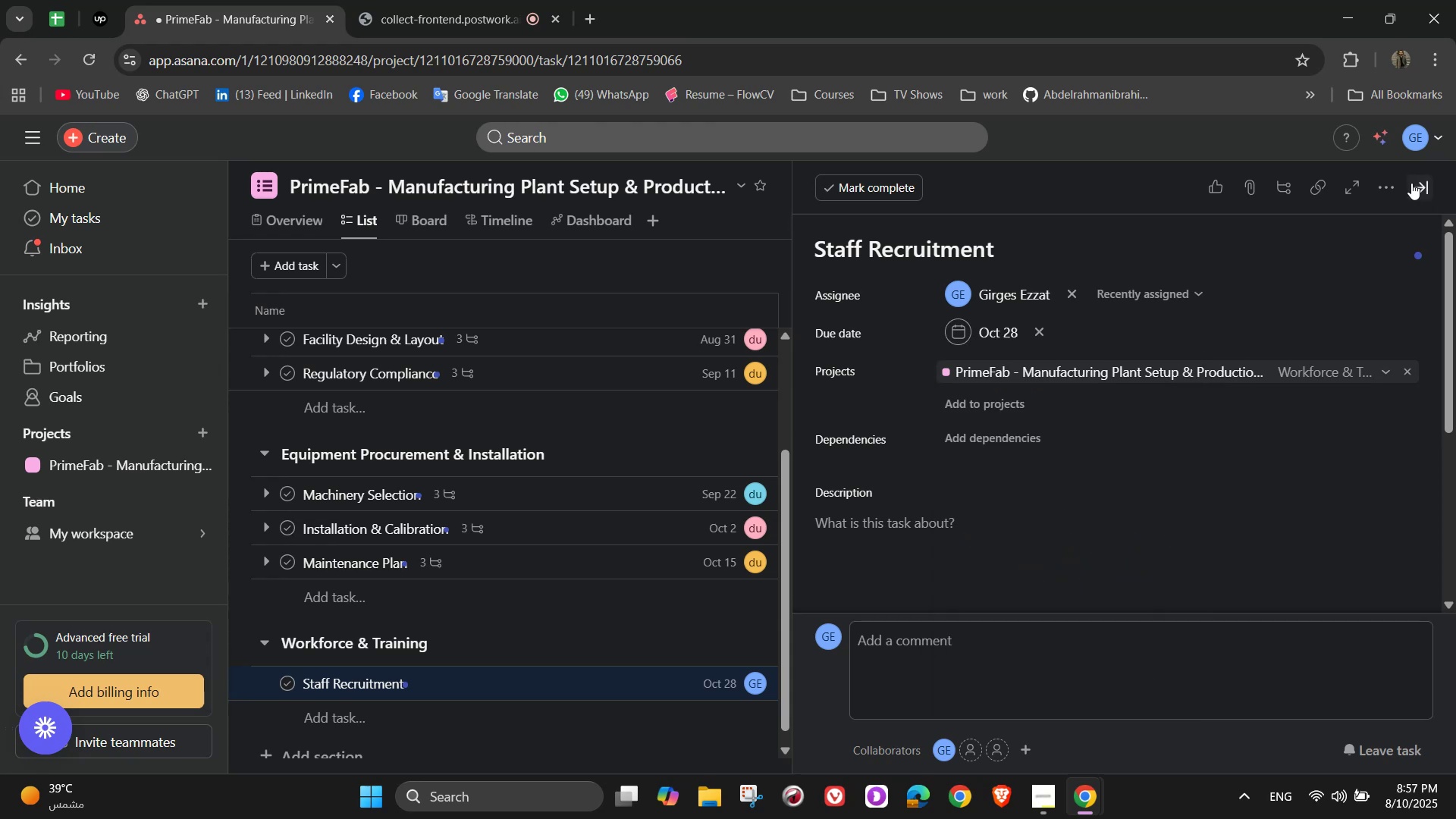 
left_click([1385, 182])
 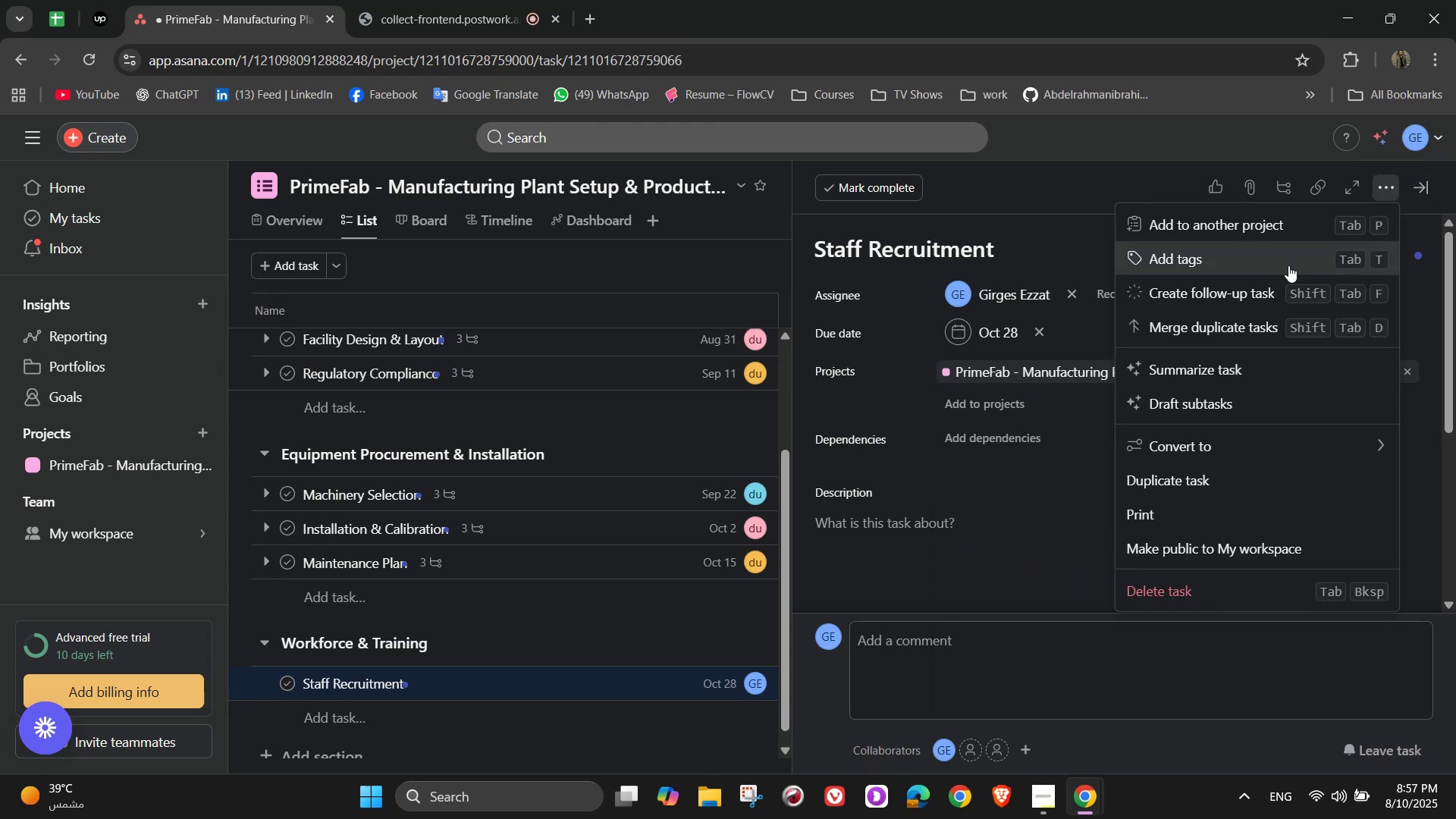 
left_click([1288, 265])
 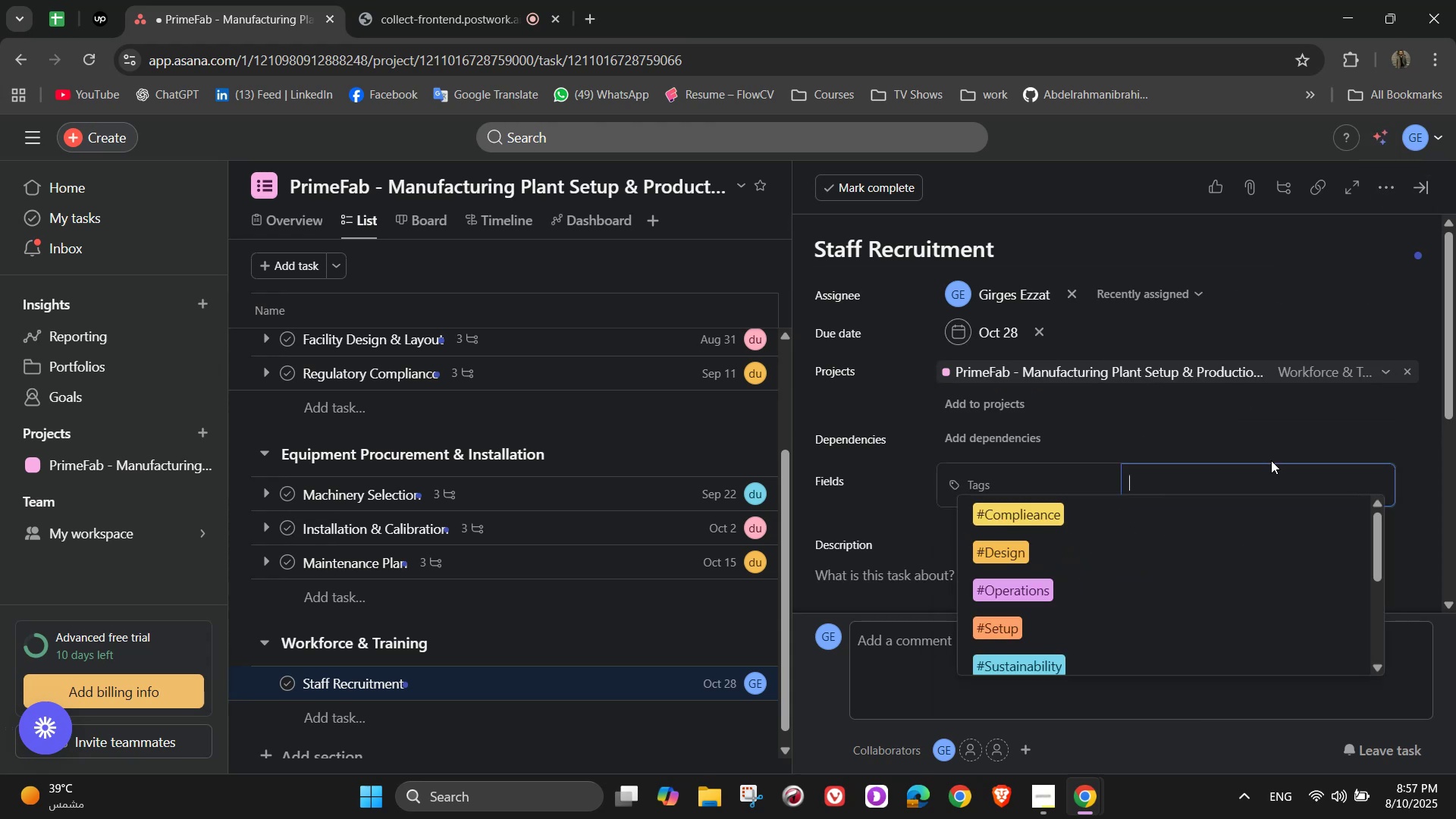 
type(#H)
 